 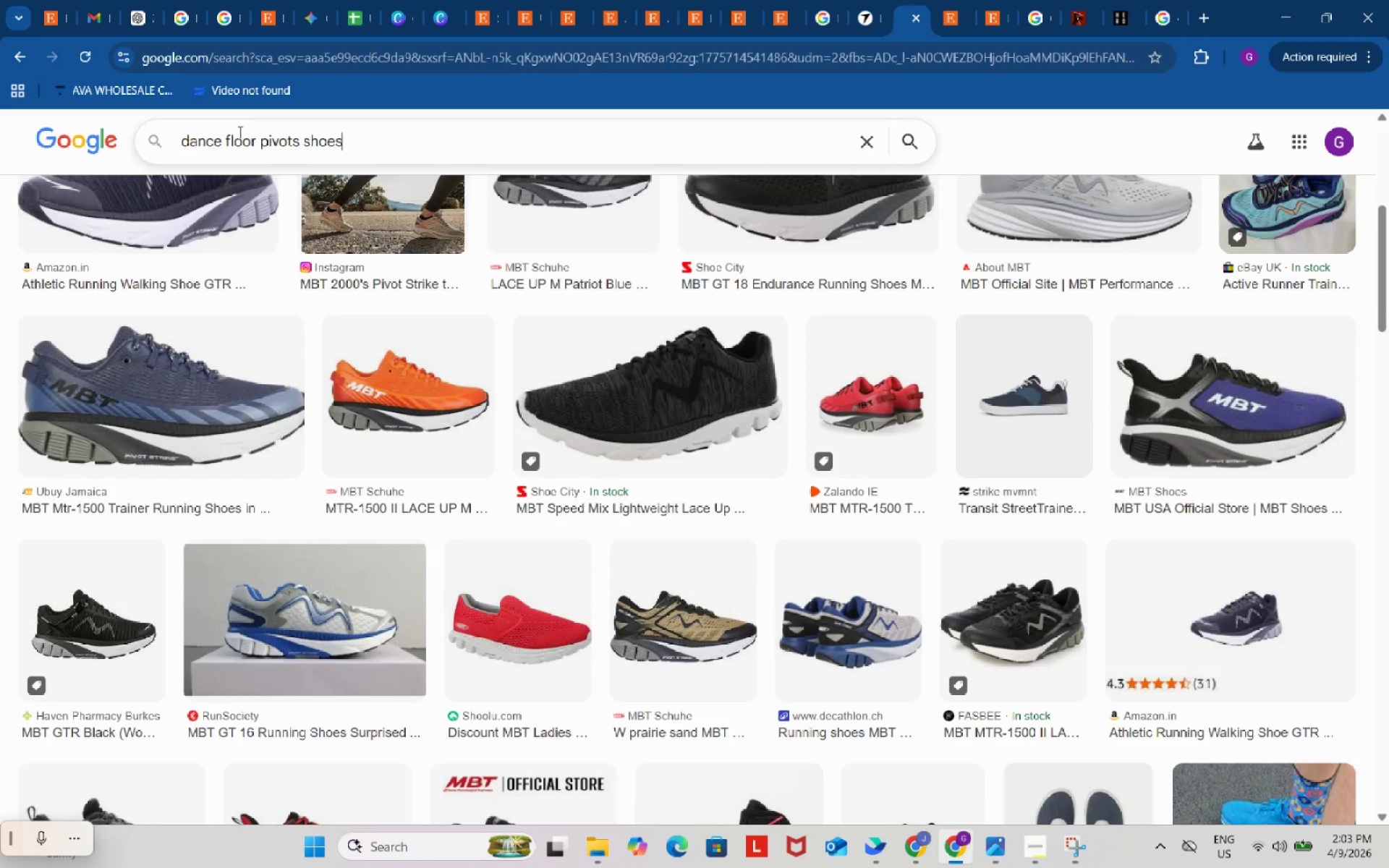 
key(Enter)
 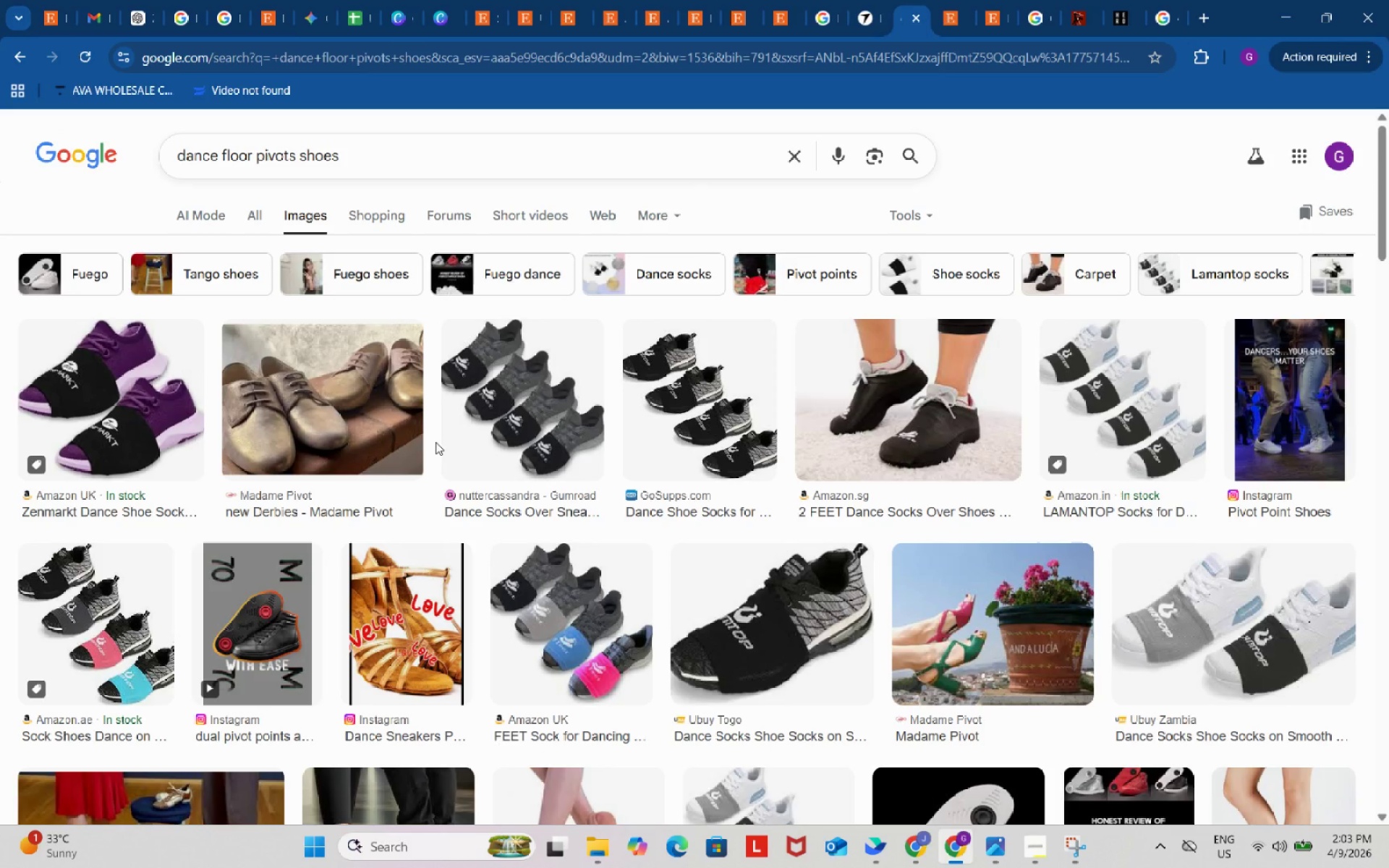 
wait(5.12)
 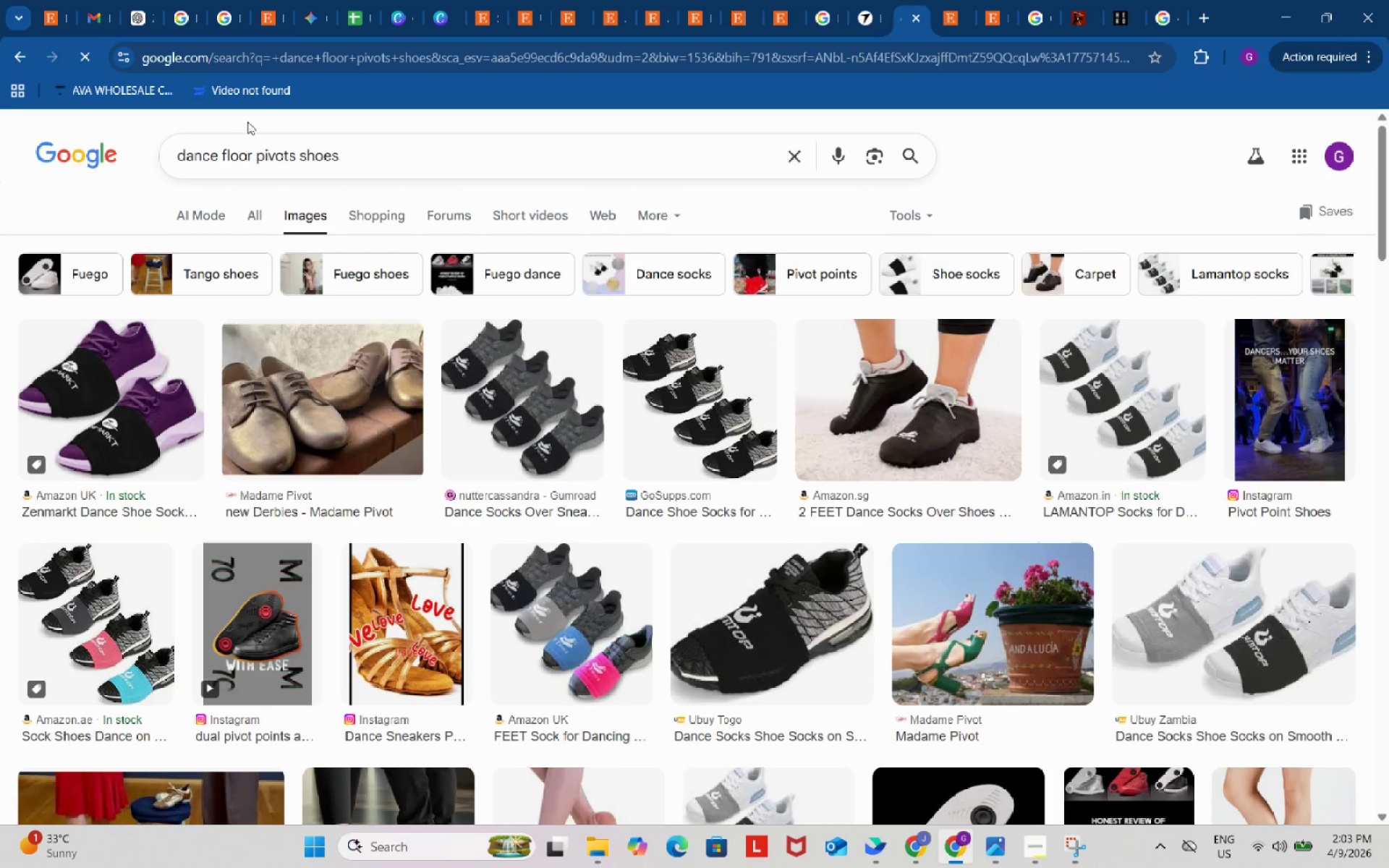 
scroll: coordinate [434, 441], scroll_direction: none, amount: 0.0
 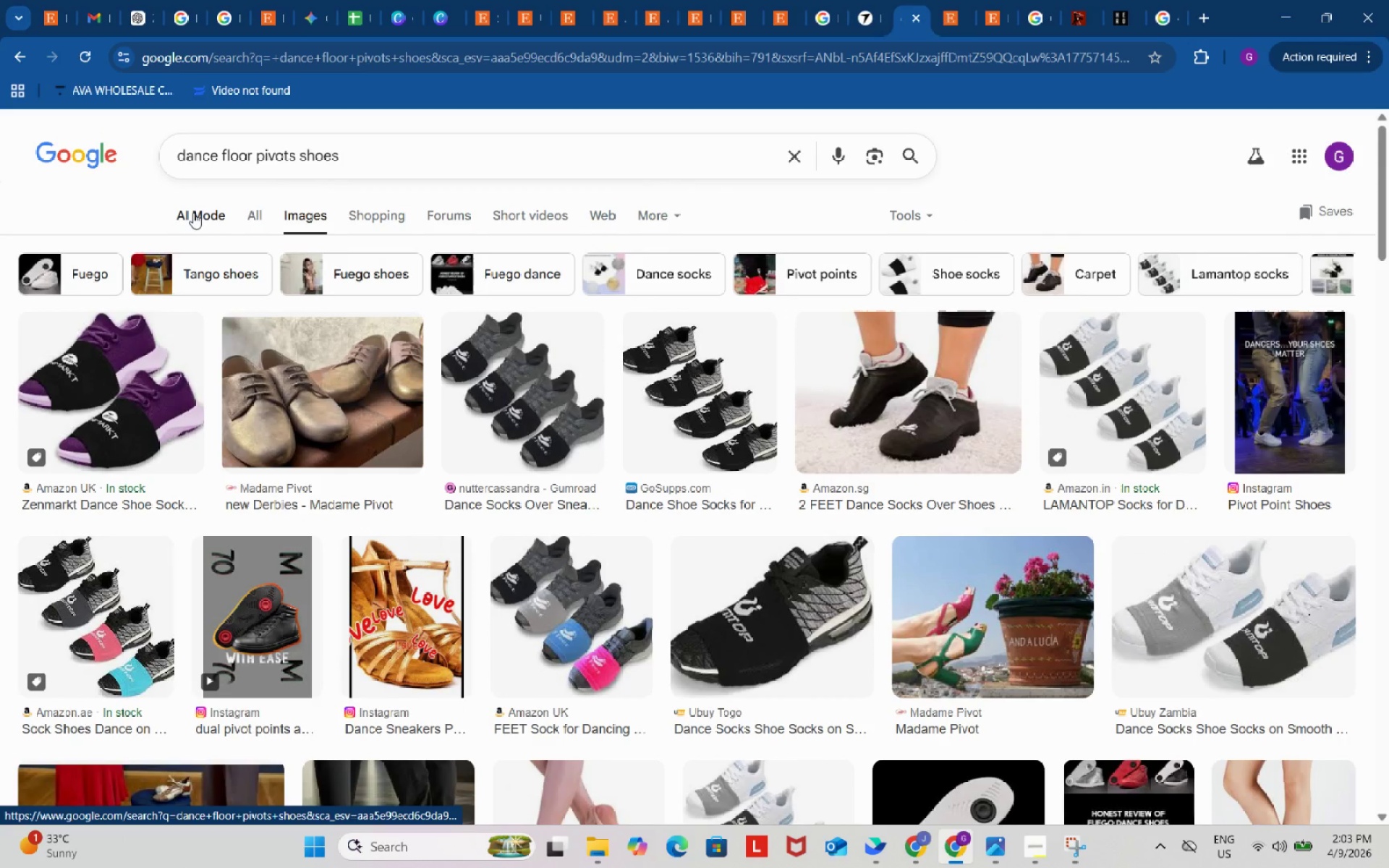 
left_click([193, 213])
 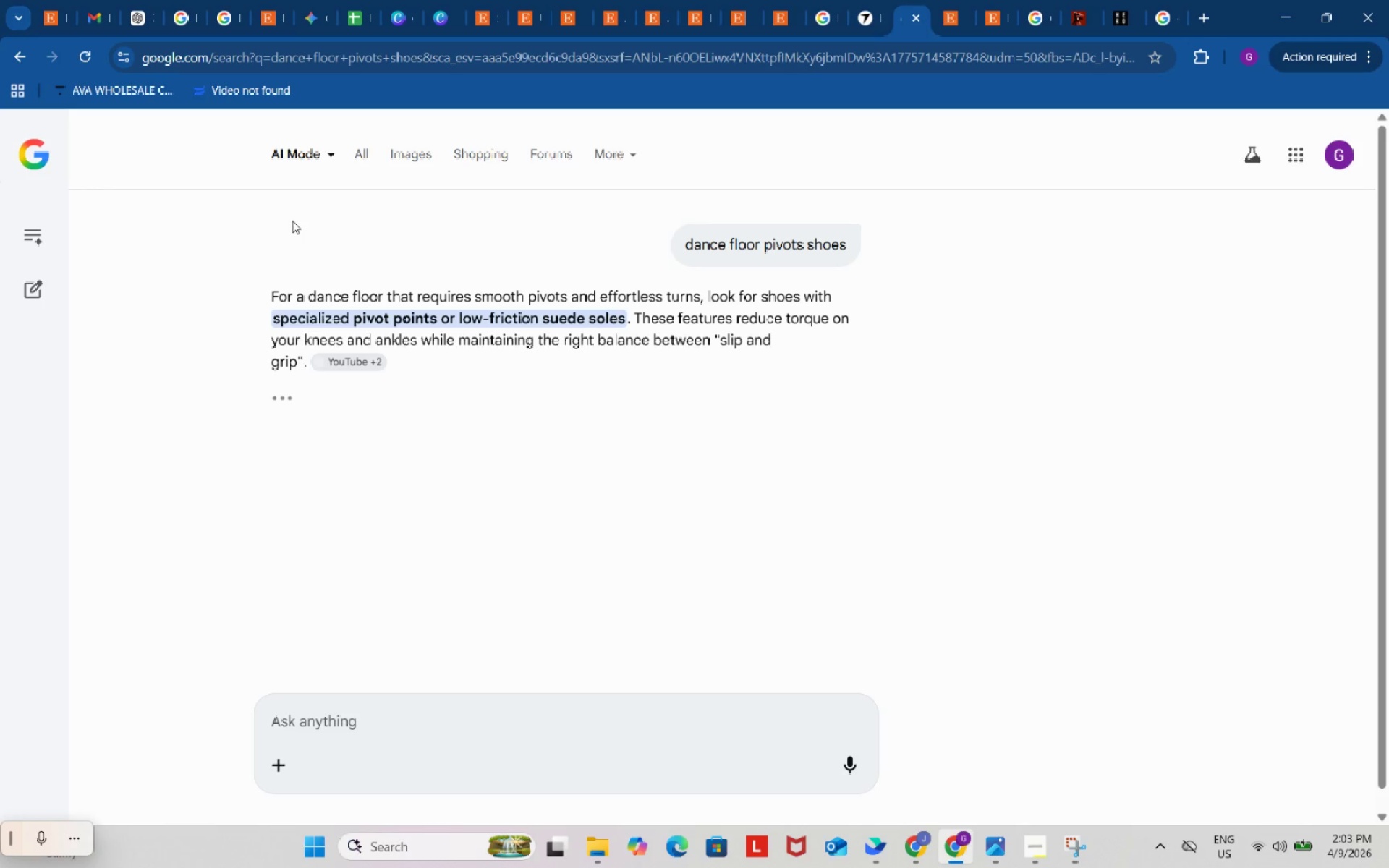 
wait(8.98)
 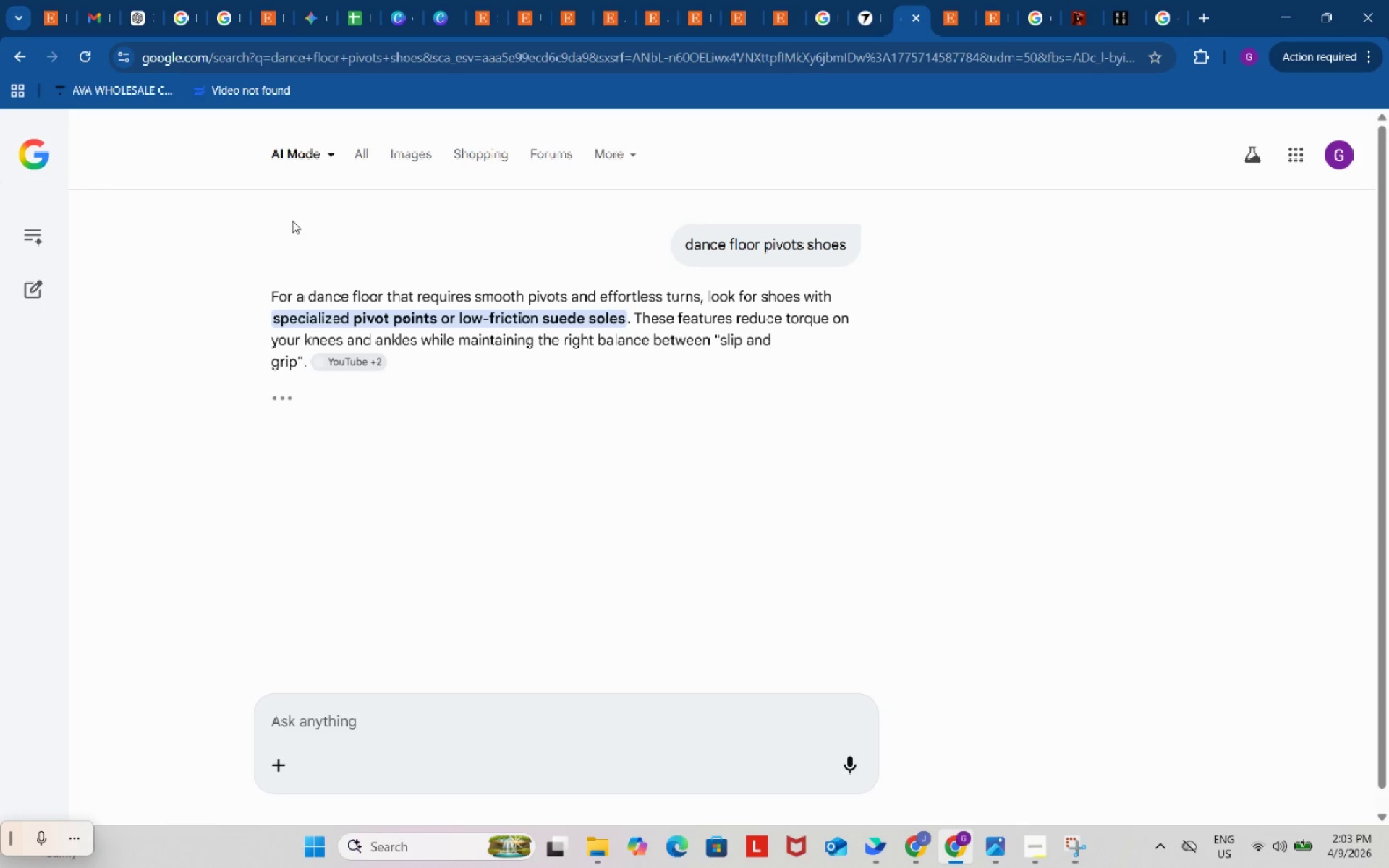 
scroll: coordinate [292, 218], scroll_direction: down, amount: 7.0
 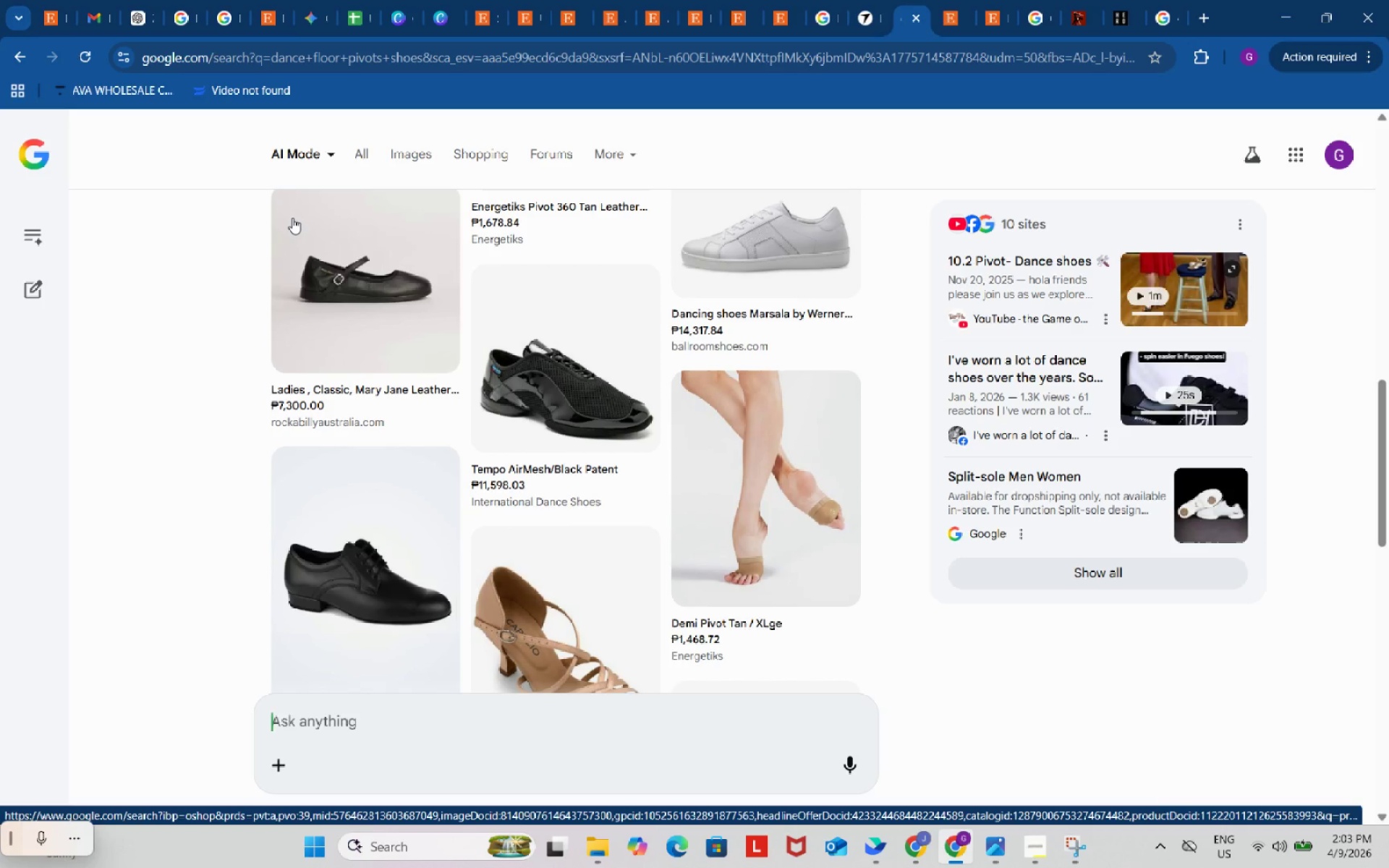 
scroll: coordinate [478, 395], scroll_direction: up, amount: 12.0
 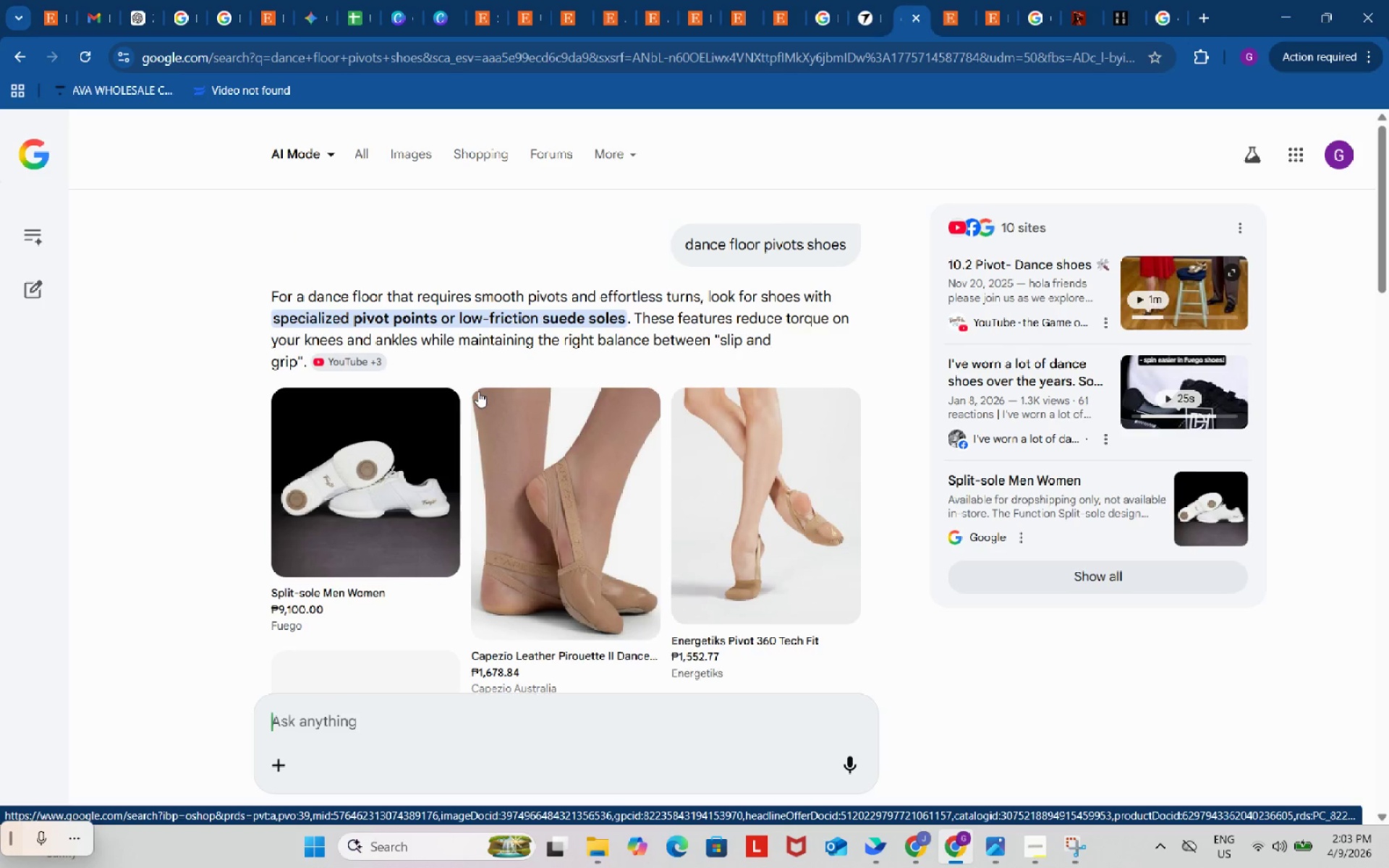 
scroll: coordinate [479, 391], scroll_direction: down, amount: 1.0
 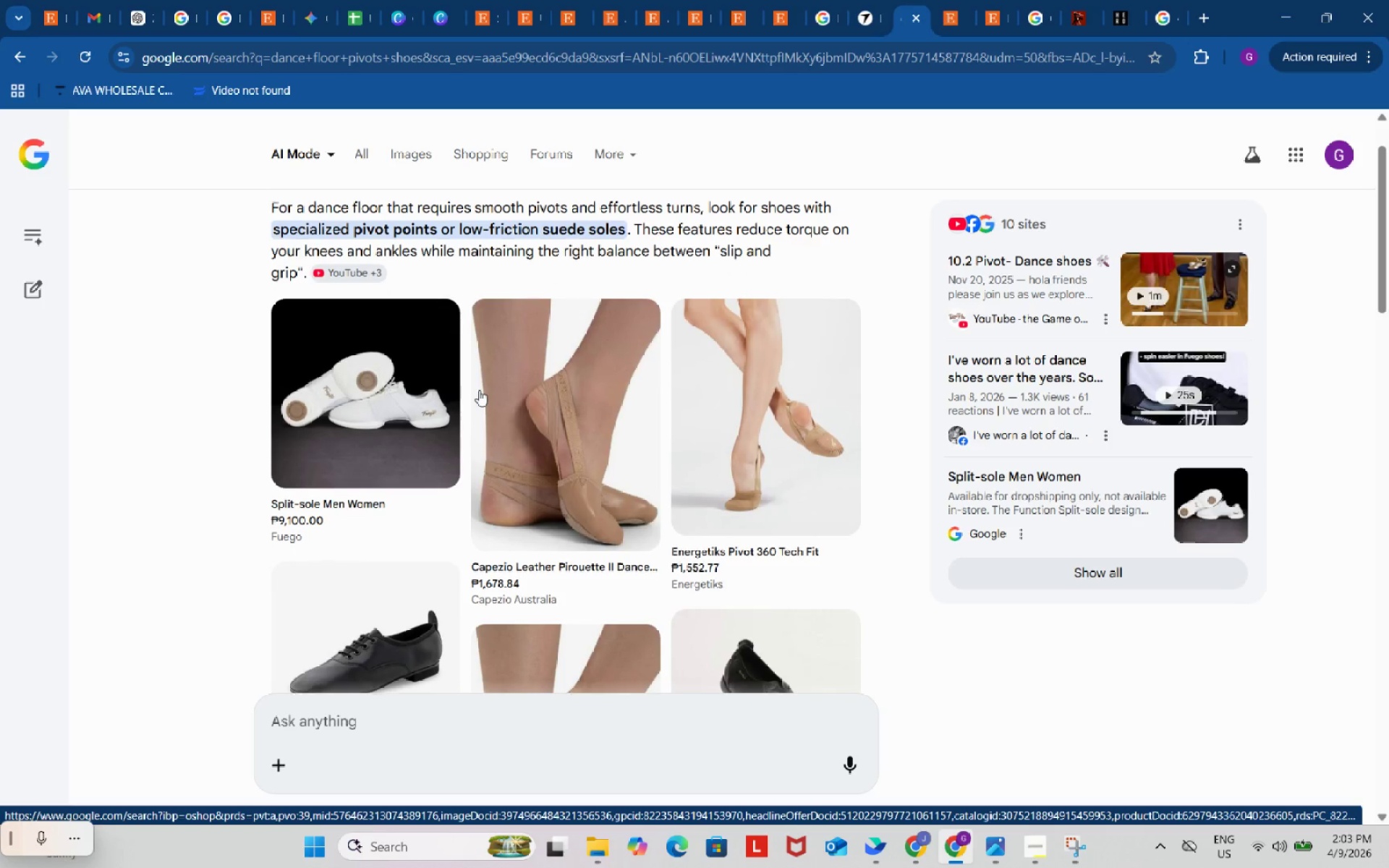 
scroll: coordinate [479, 390], scroll_direction: up, amount: 1.0
 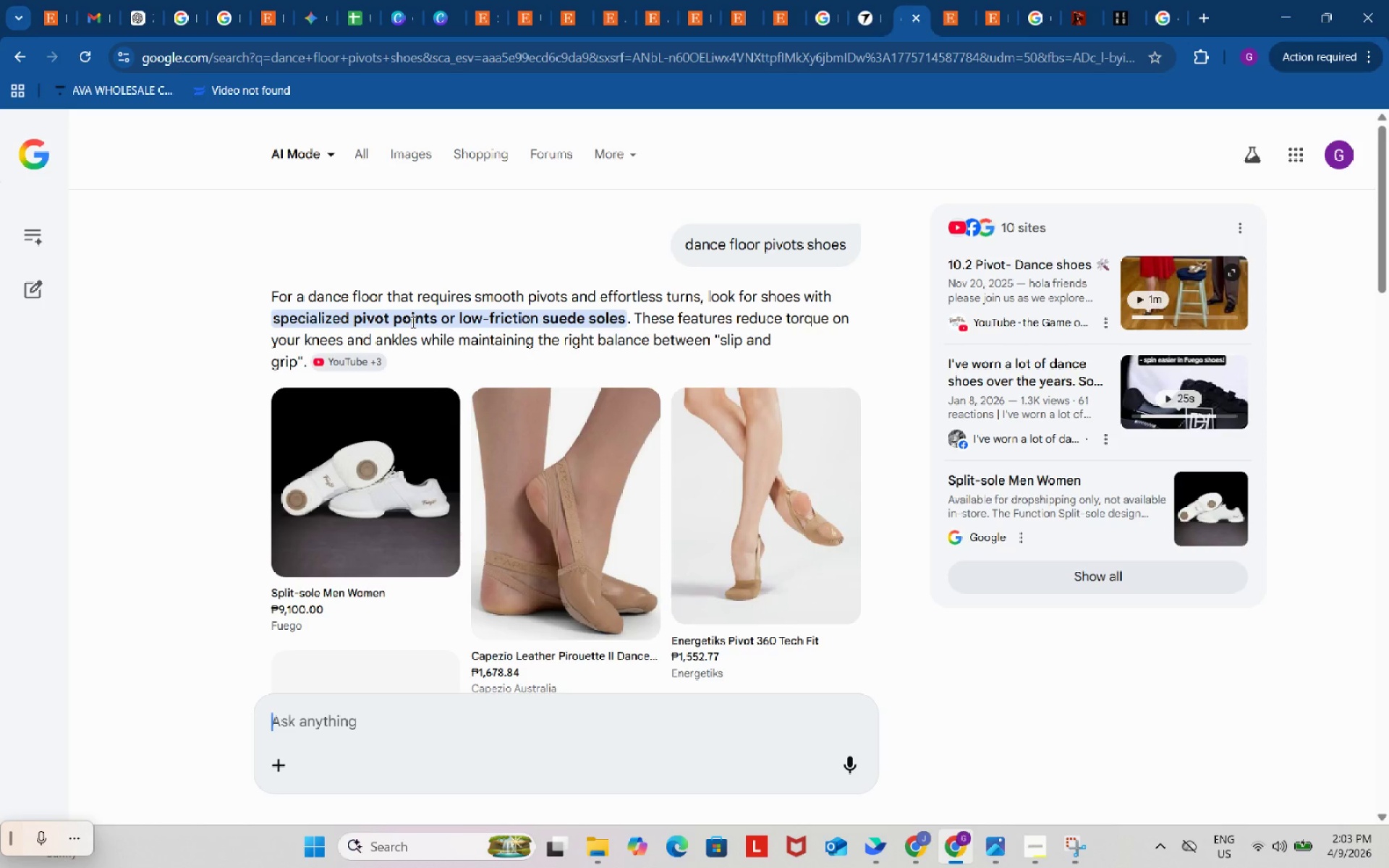 
wait(6.37)
 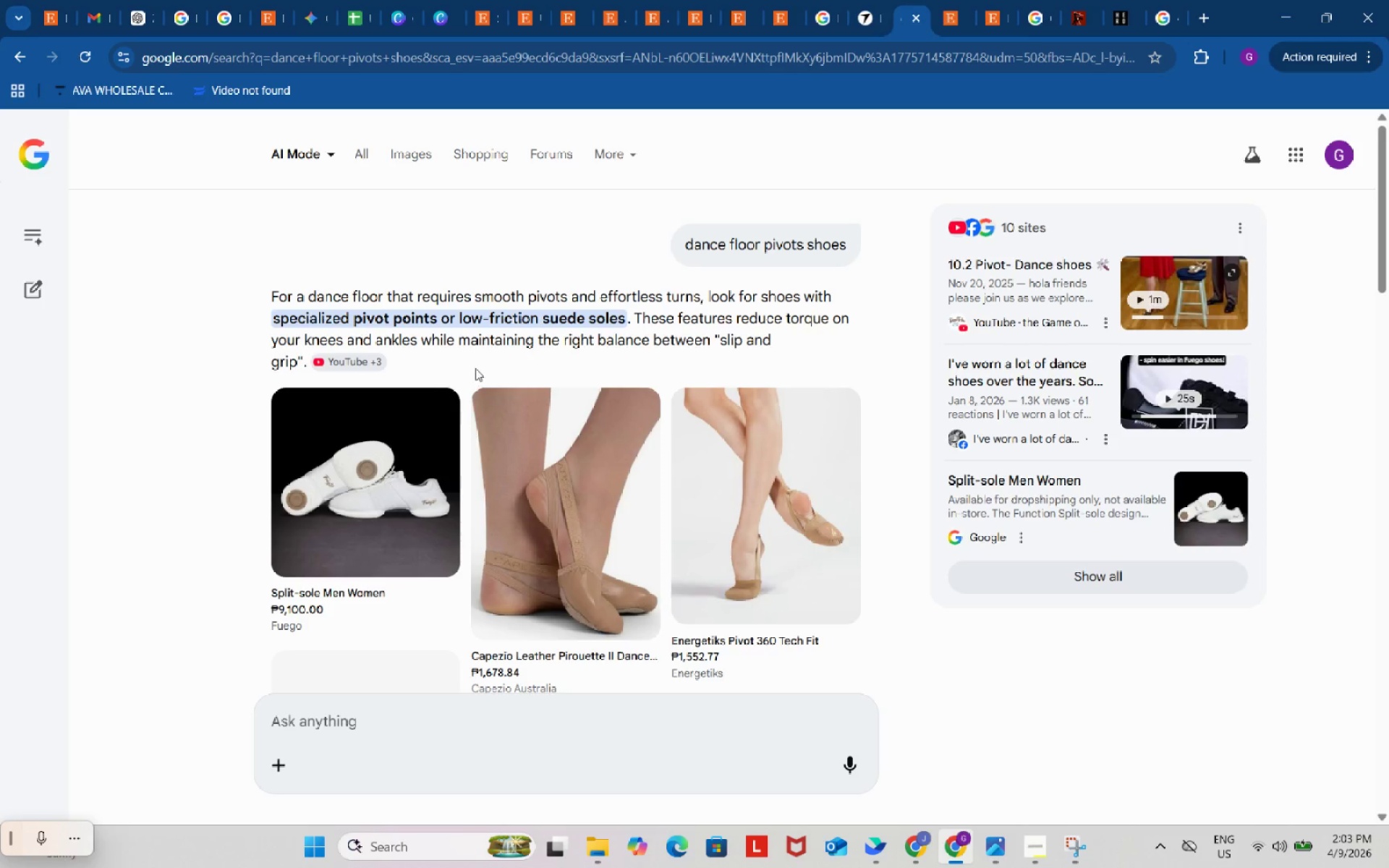 
scroll: coordinate [412, 322], scroll_direction: down, amount: 1.0
 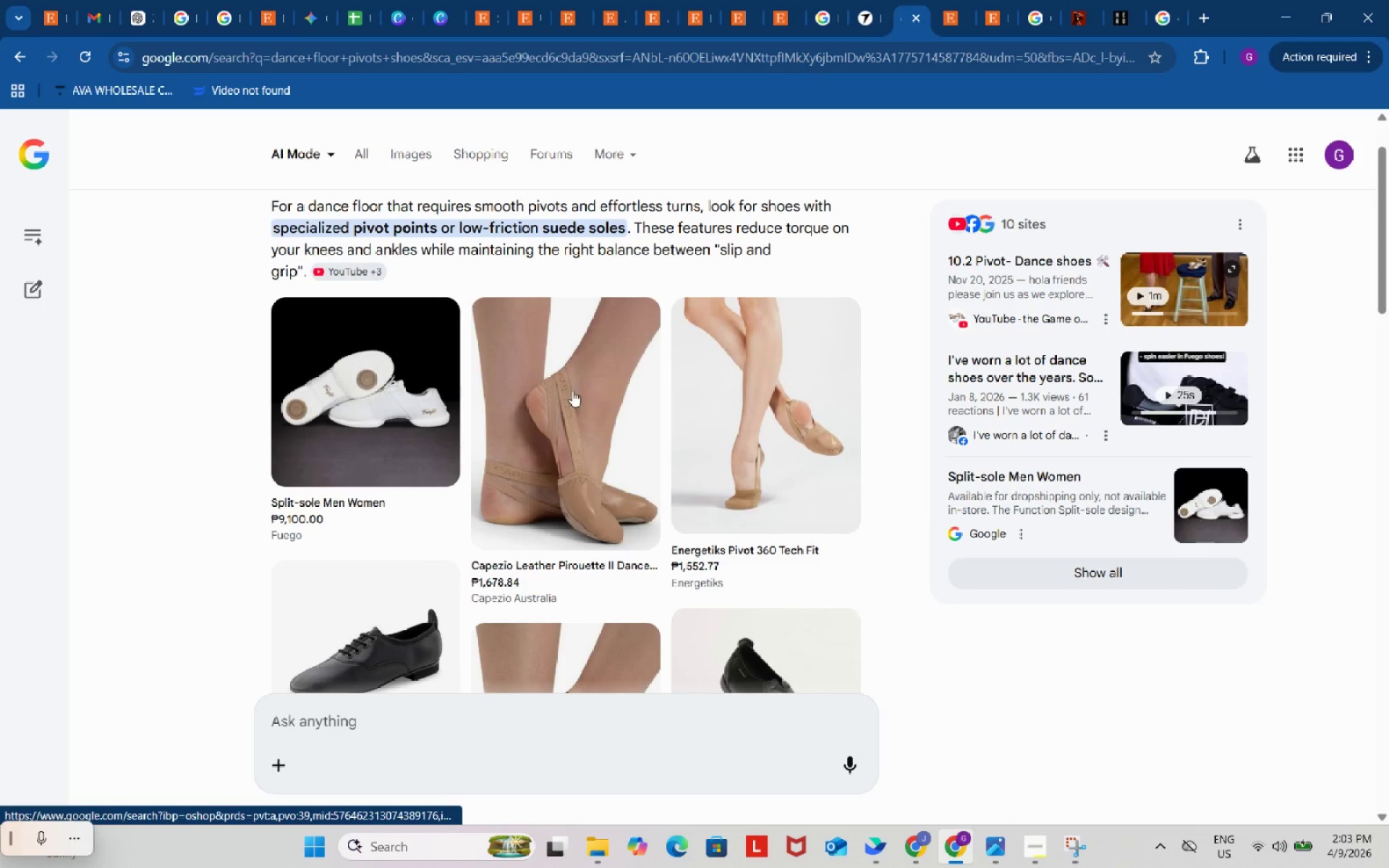 
right_click([566, 388])
 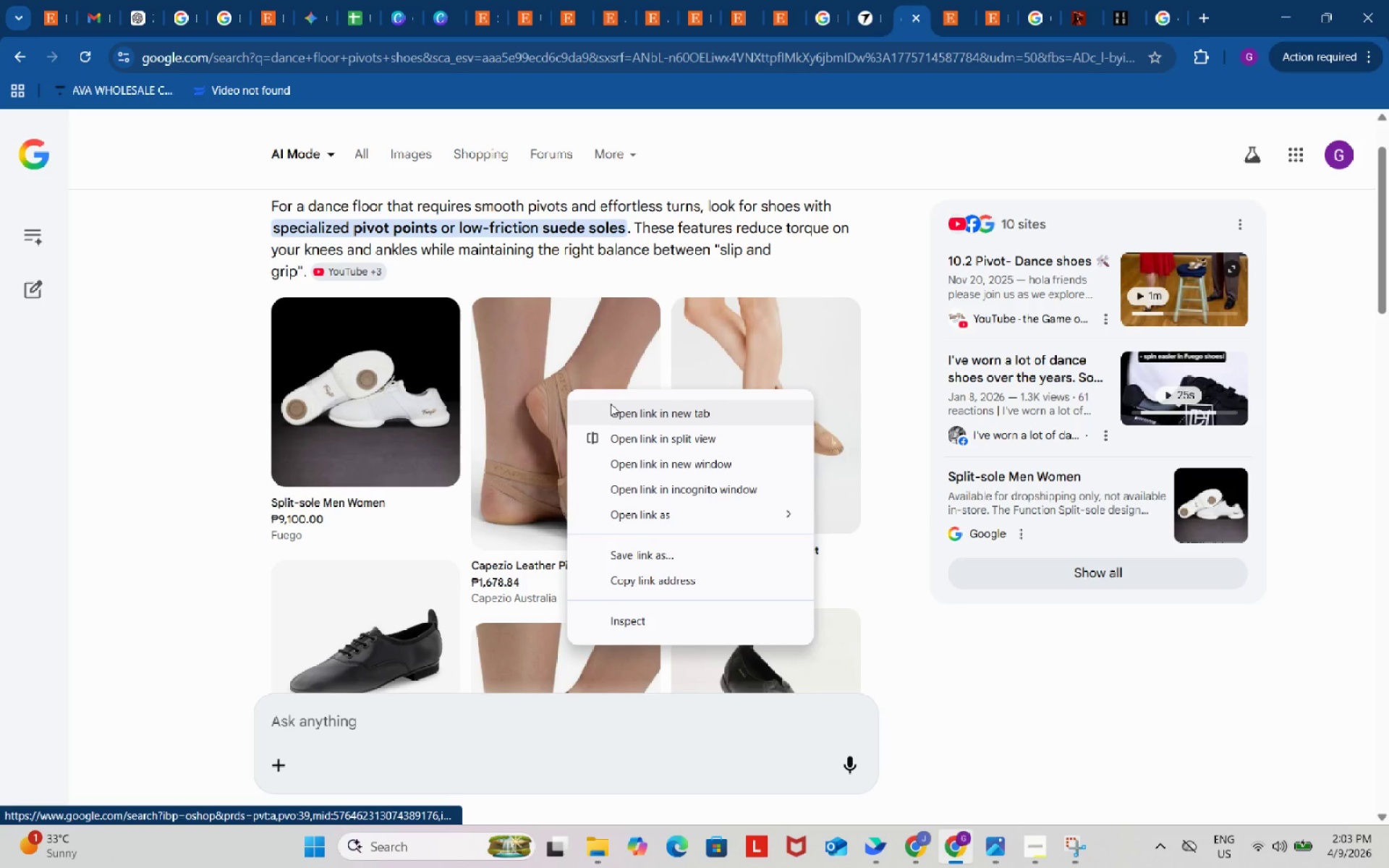 
left_click([611, 404])
 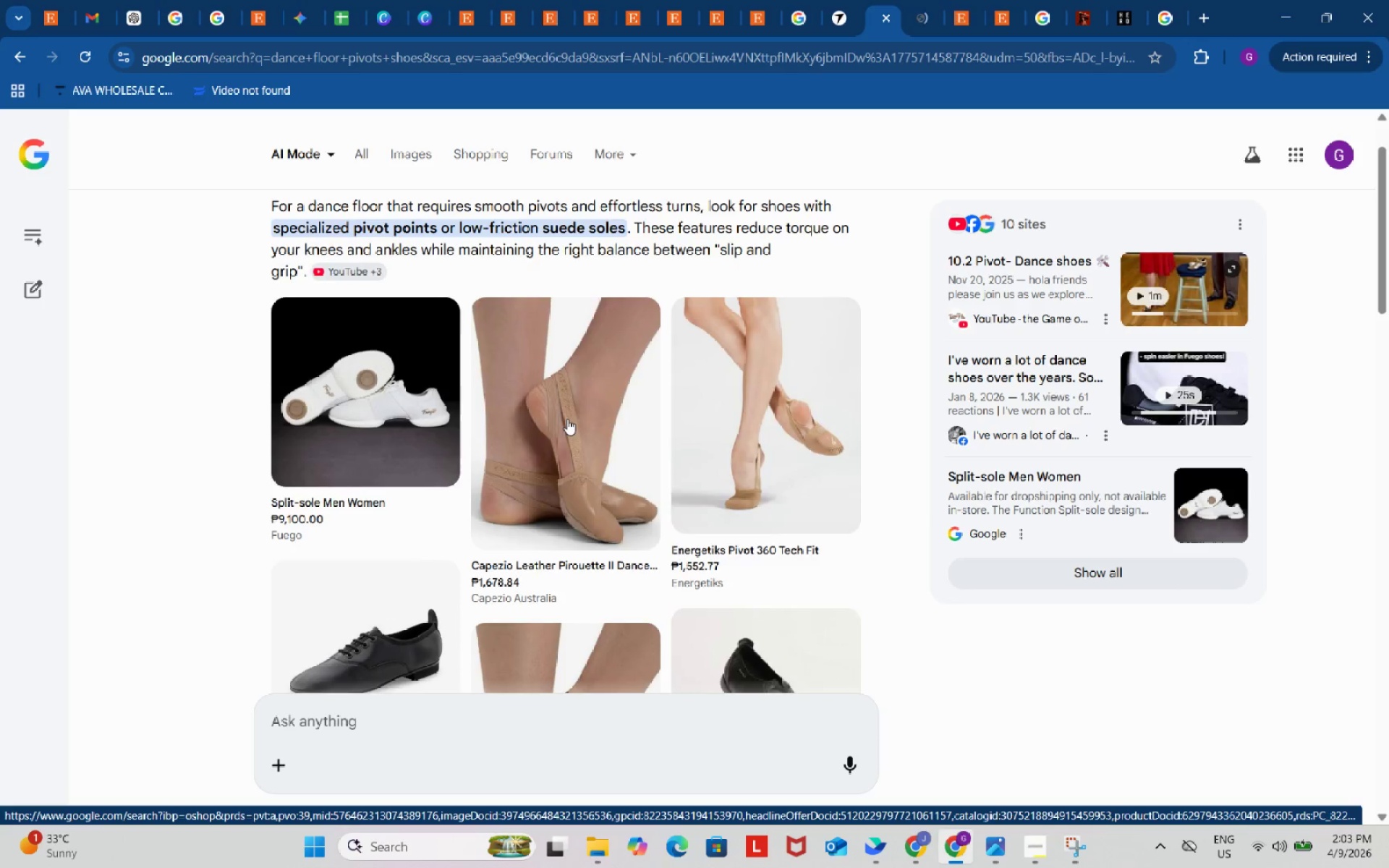 
scroll: coordinate [484, 463], scroll_direction: down, amount: 17.0
 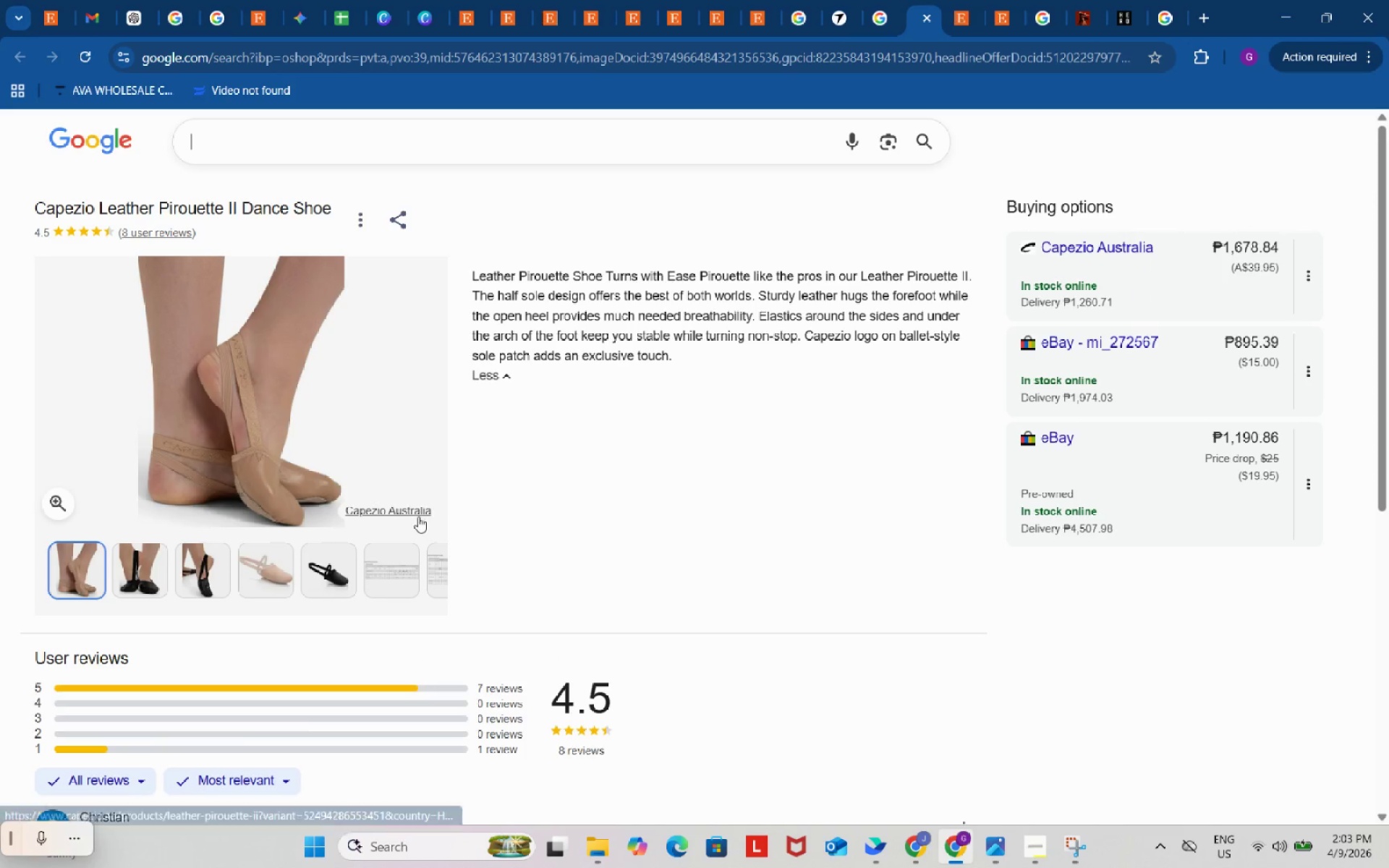 
left_click([358, 417])
 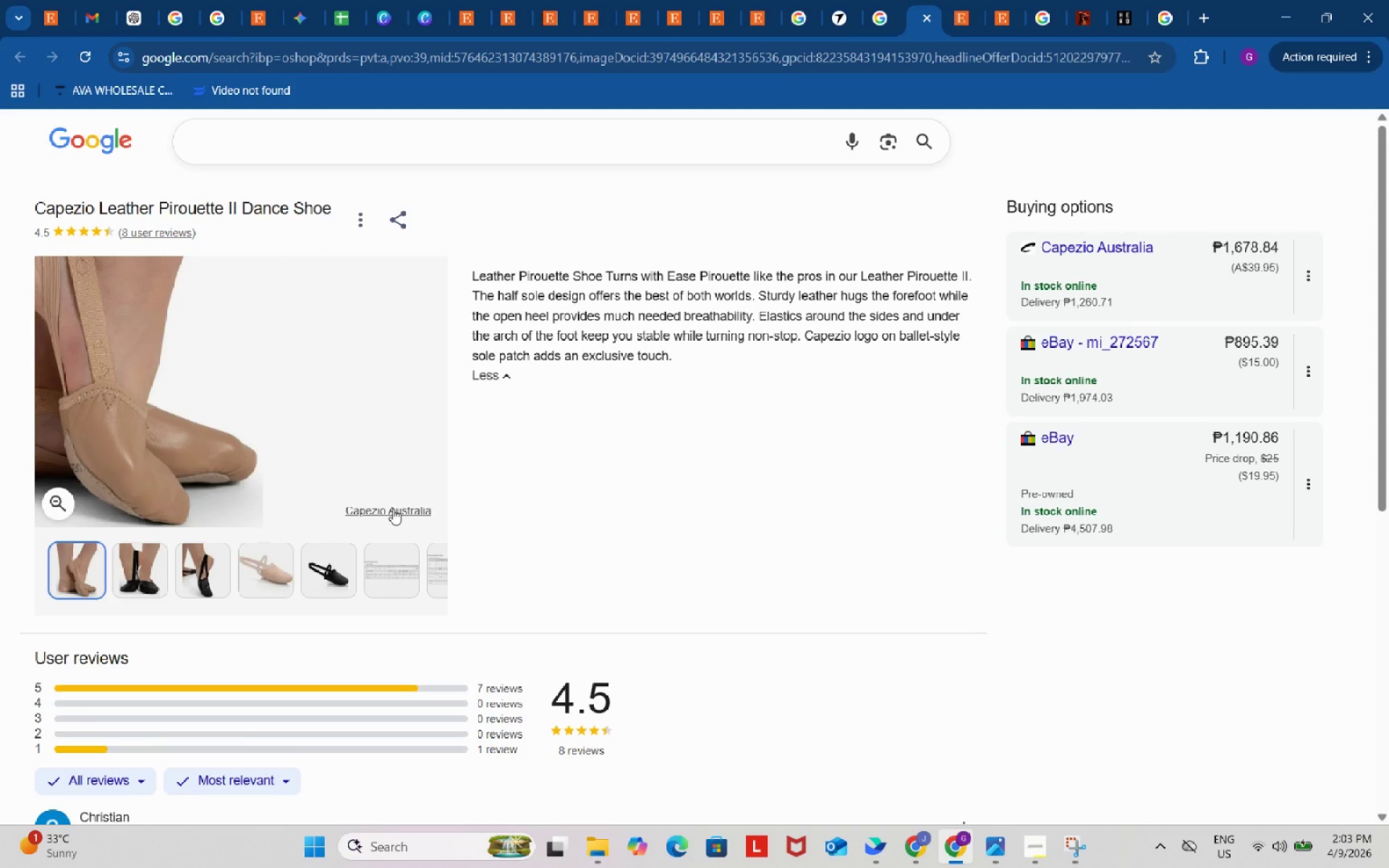 
left_click([393, 509])
 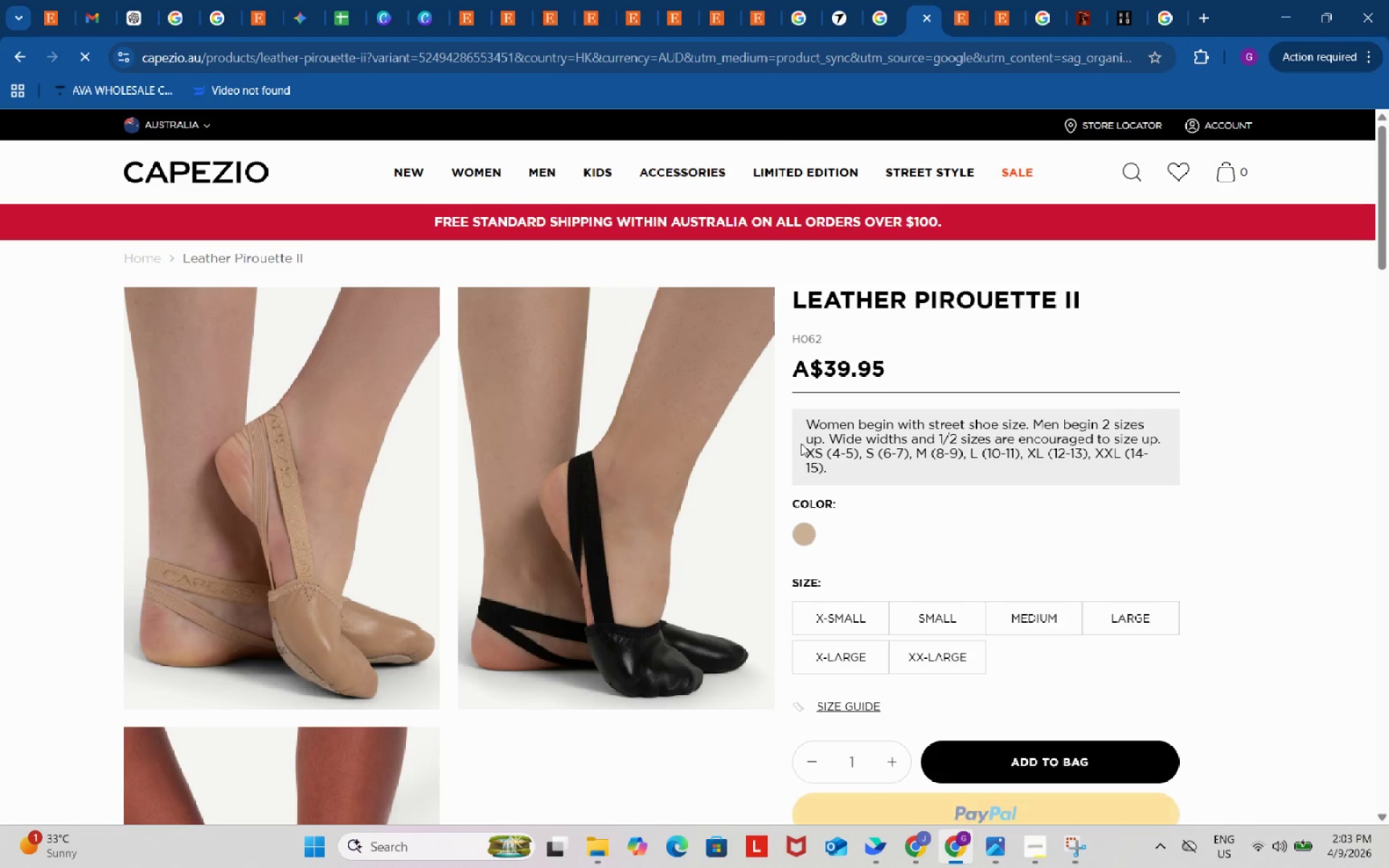 
scroll: coordinate [800, 481], scroll_direction: down, amount: 2.0
 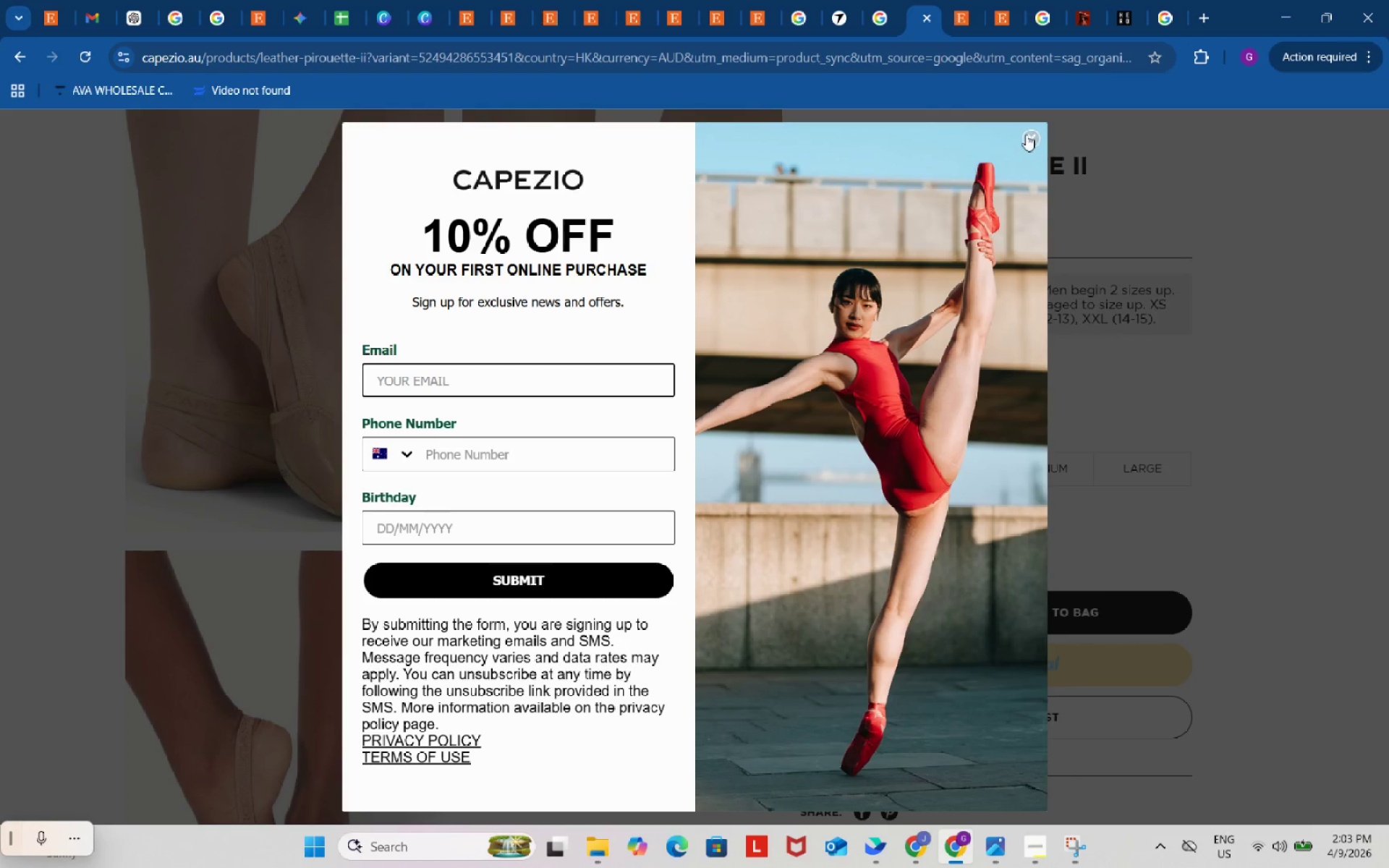 
left_click([1027, 134])
 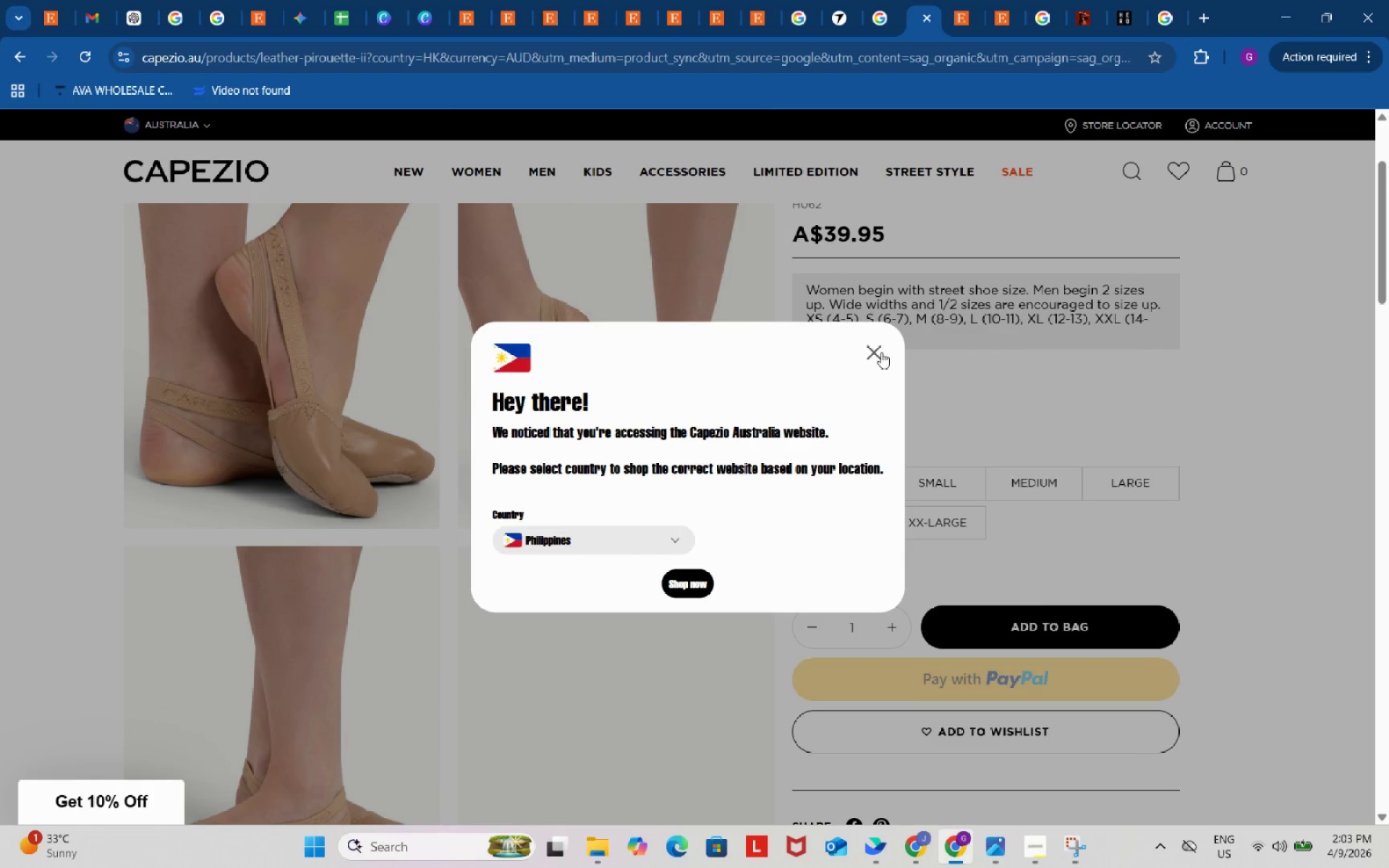 
left_click([870, 353])
 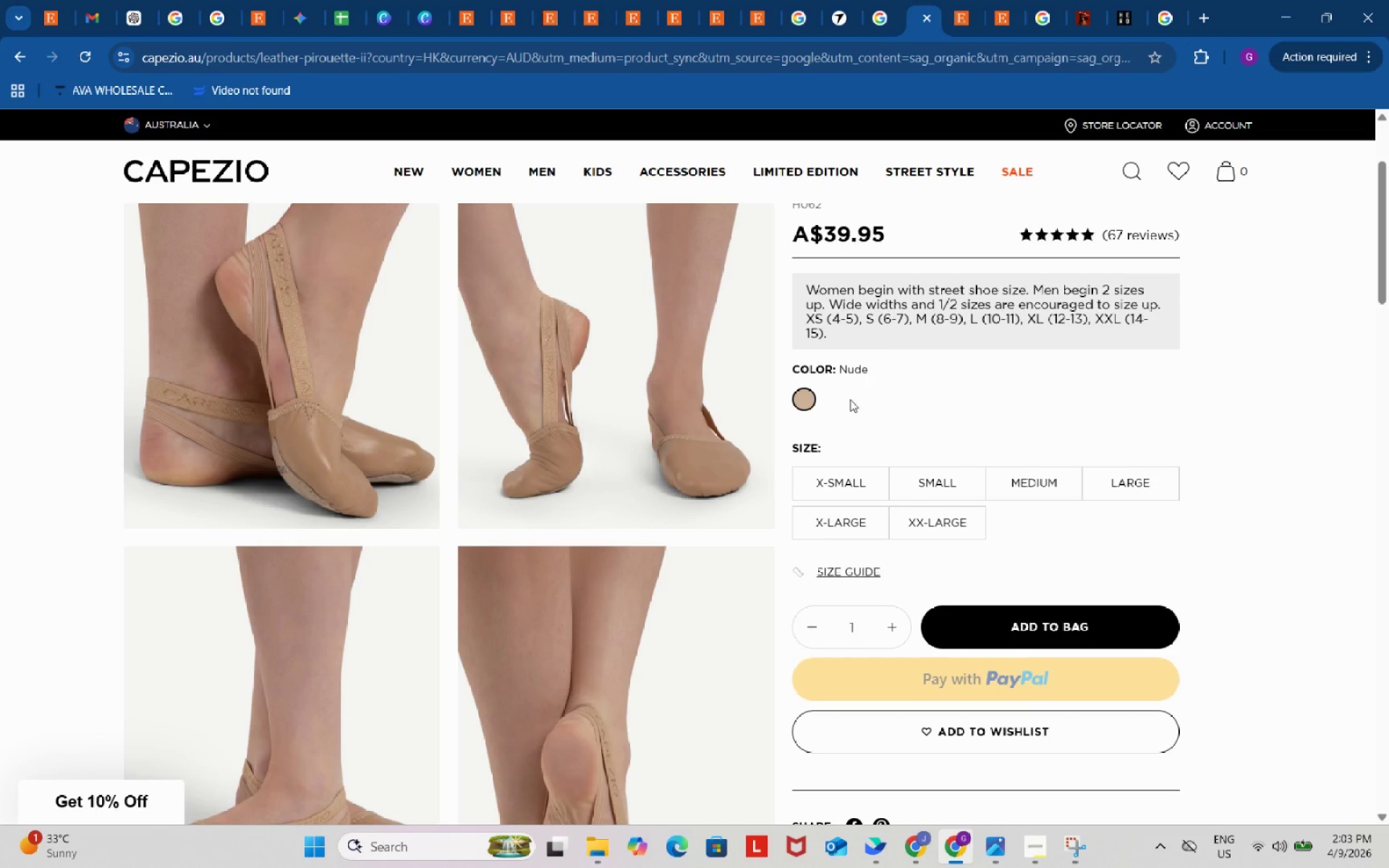 
scroll: coordinate [847, 404], scroll_direction: up, amount: 3.0
 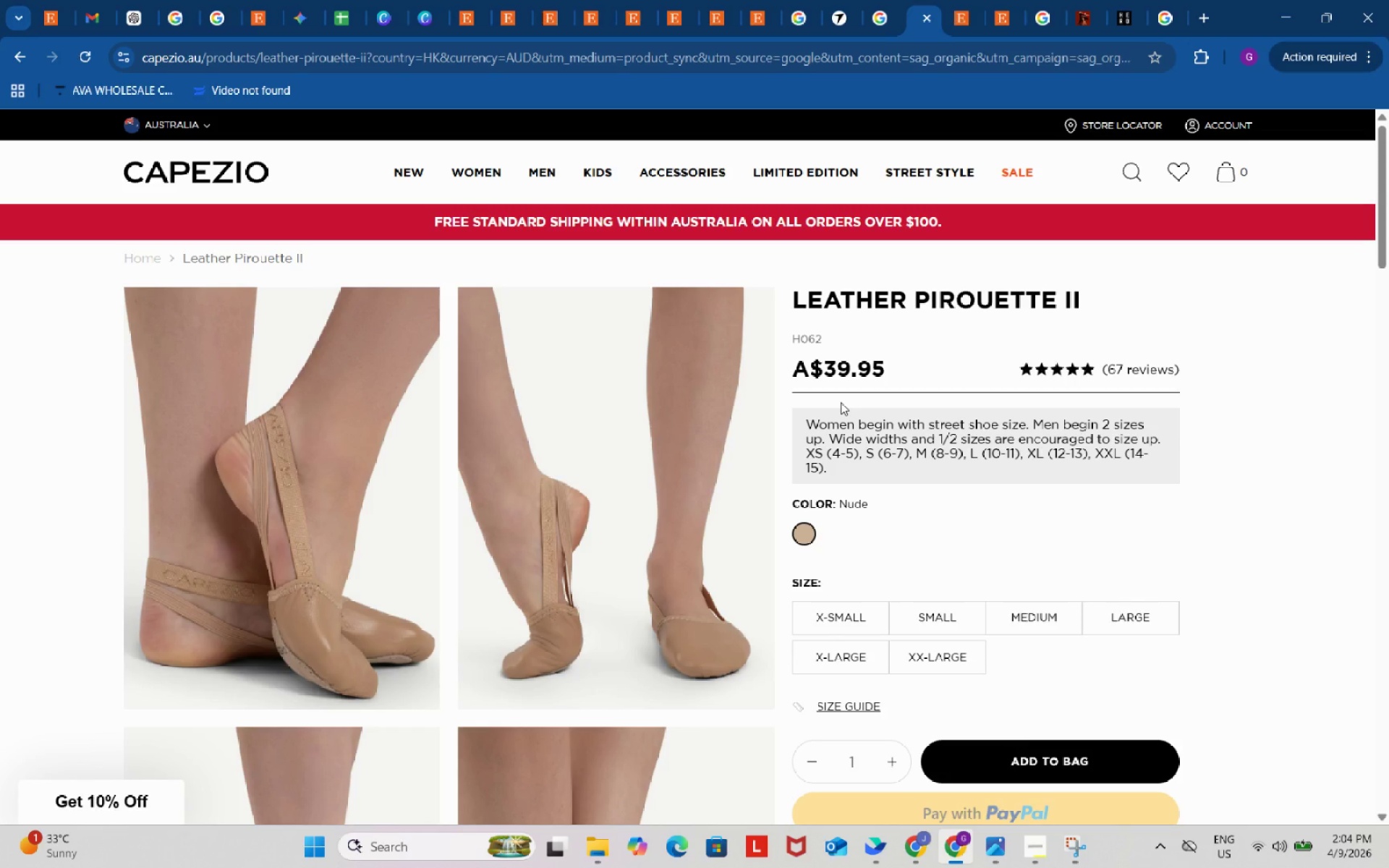 
scroll: coordinate [841, 401], scroll_direction: down, amount: 4.0
 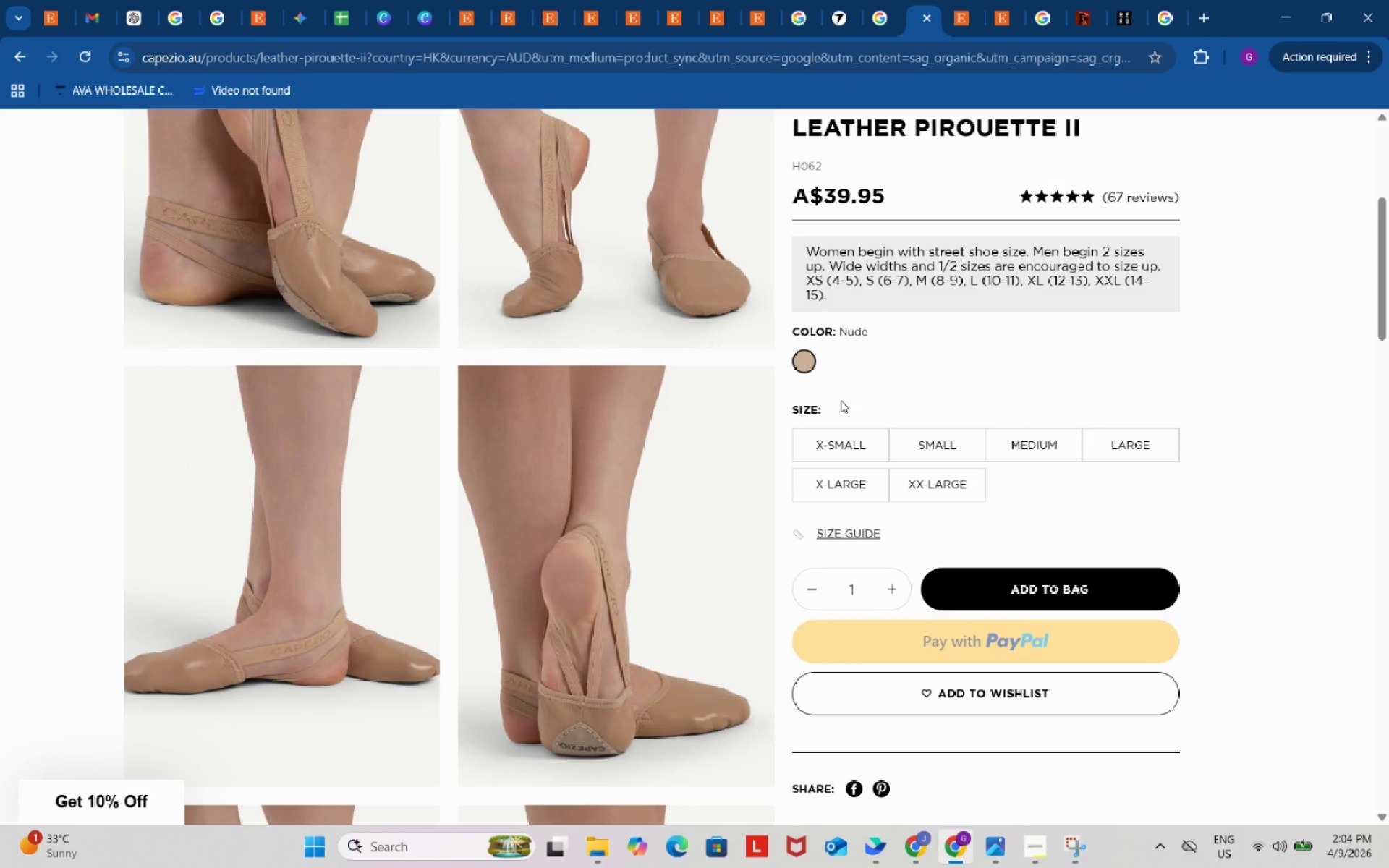 
scroll: coordinate [838, 397], scroll_direction: up, amount: 5.0
 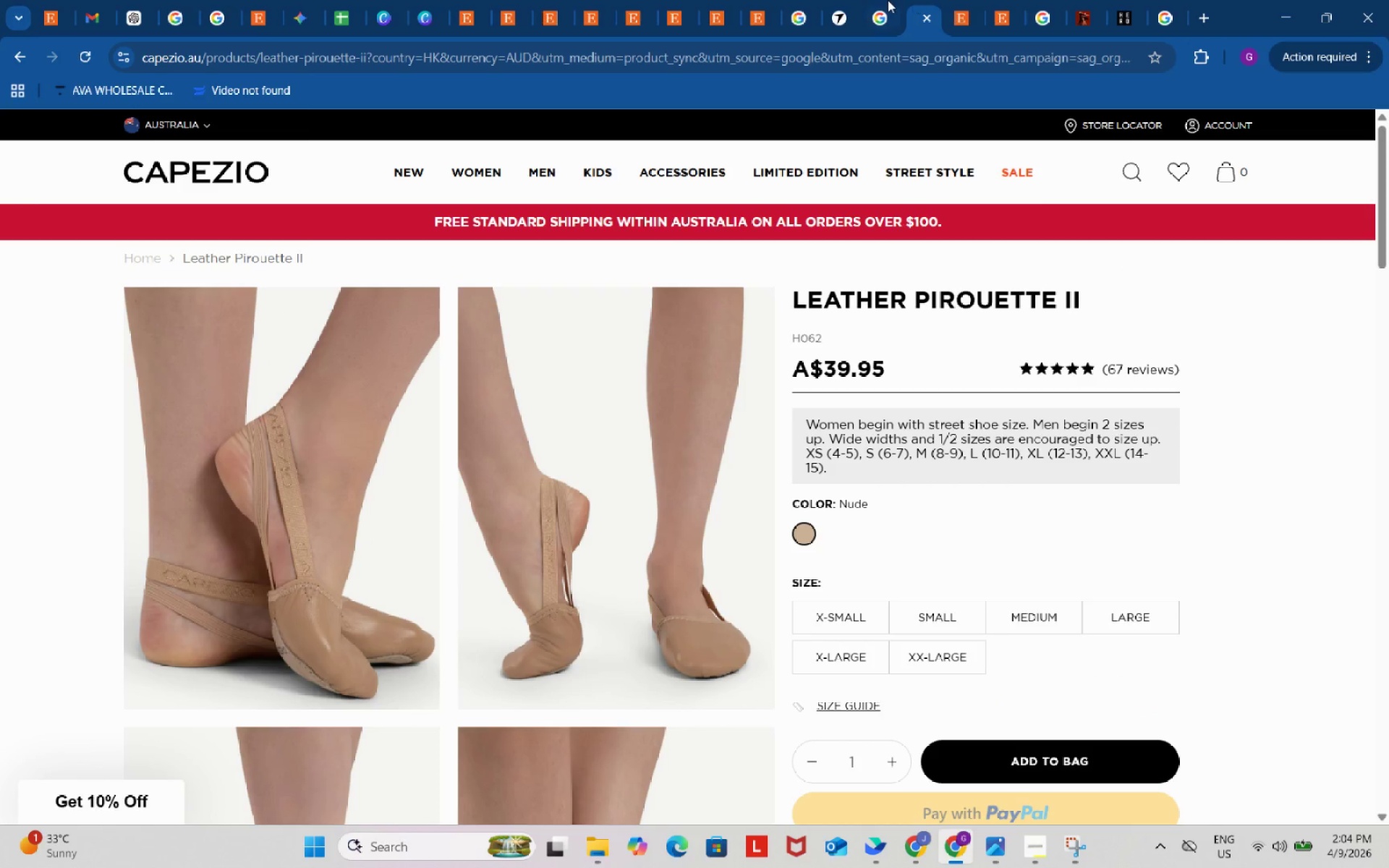 
left_click([885, 0])
 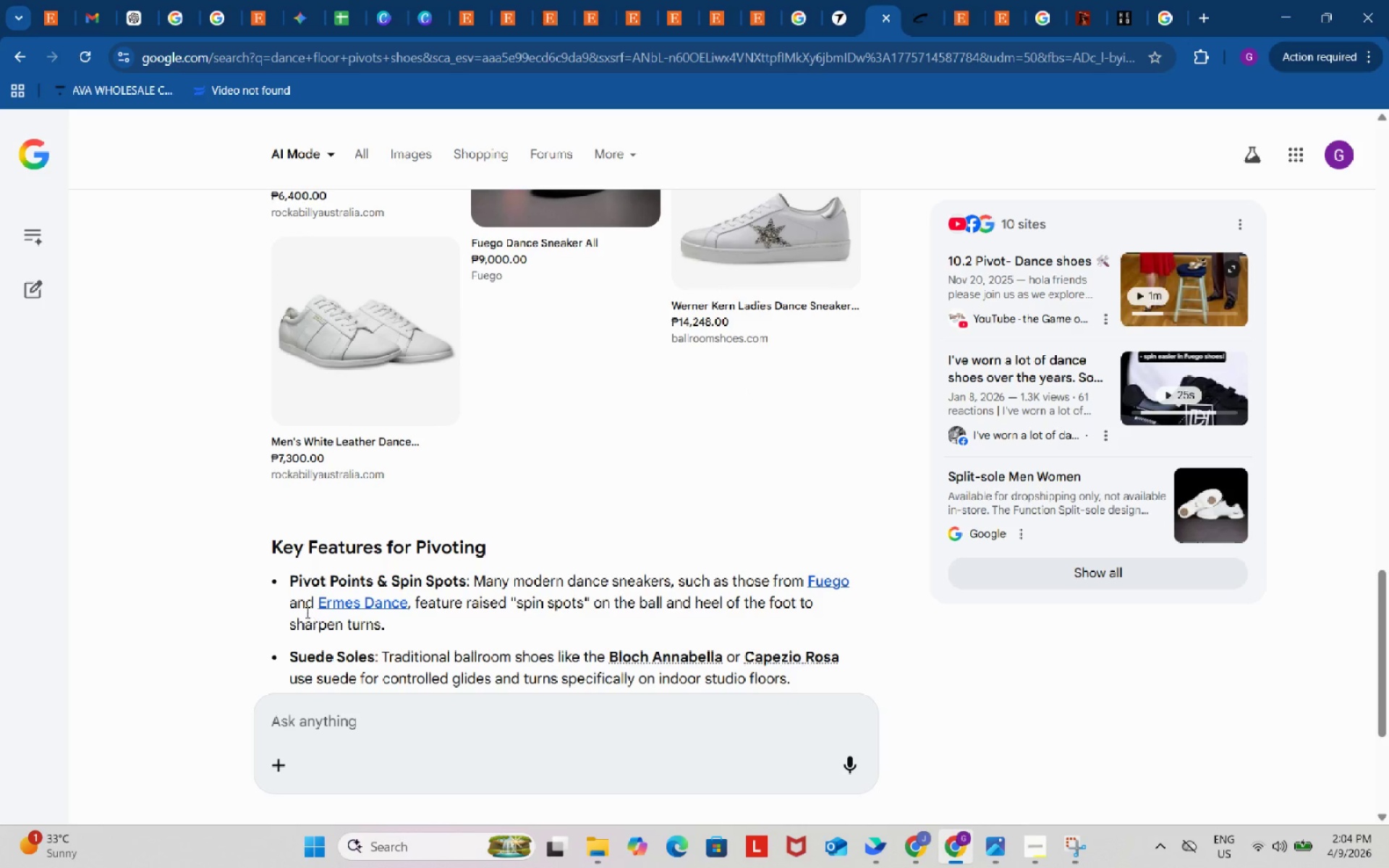 
scroll: coordinate [298, 573], scroll_direction: down, amount: 2.0
 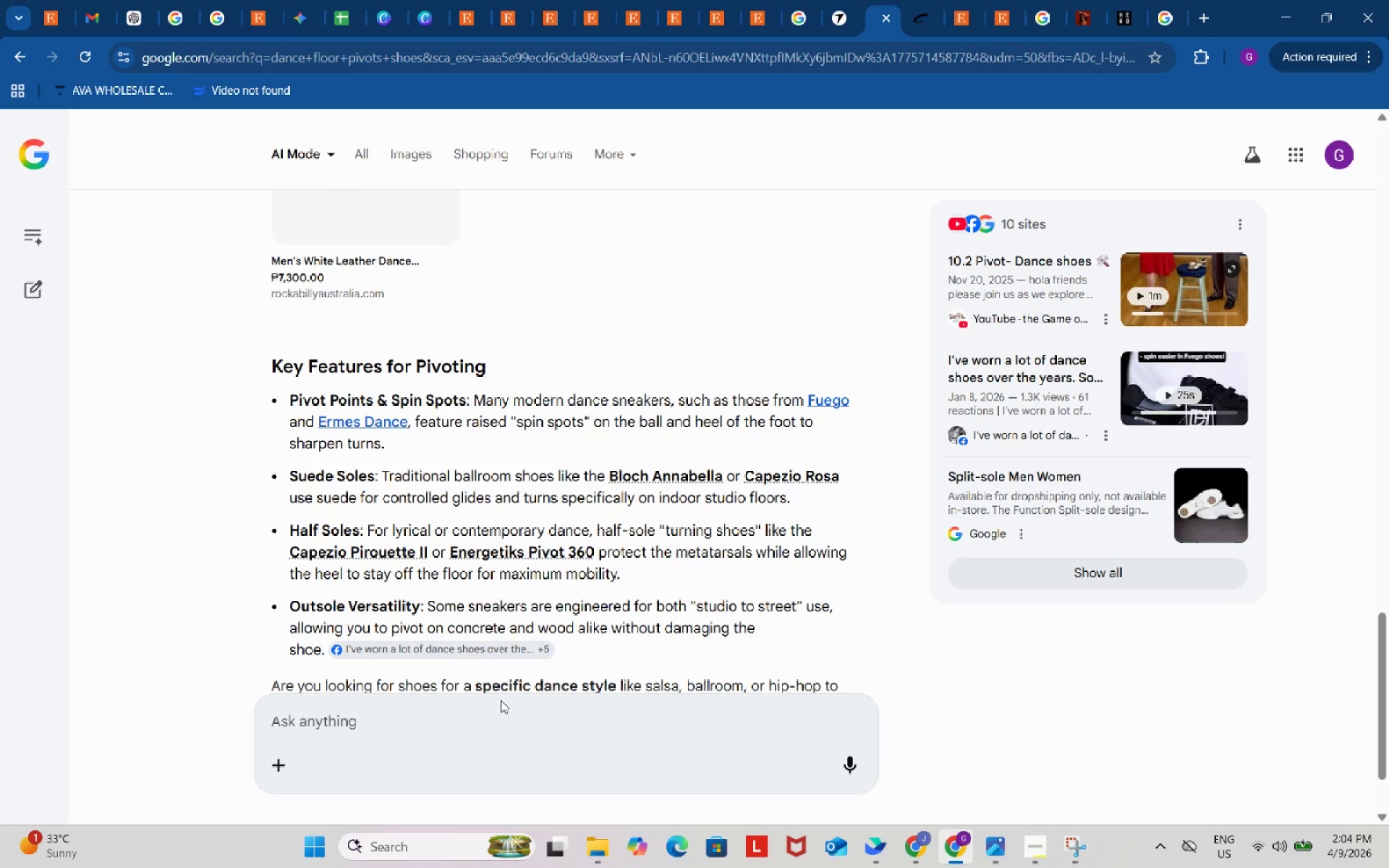 
left_click([508, 718])
 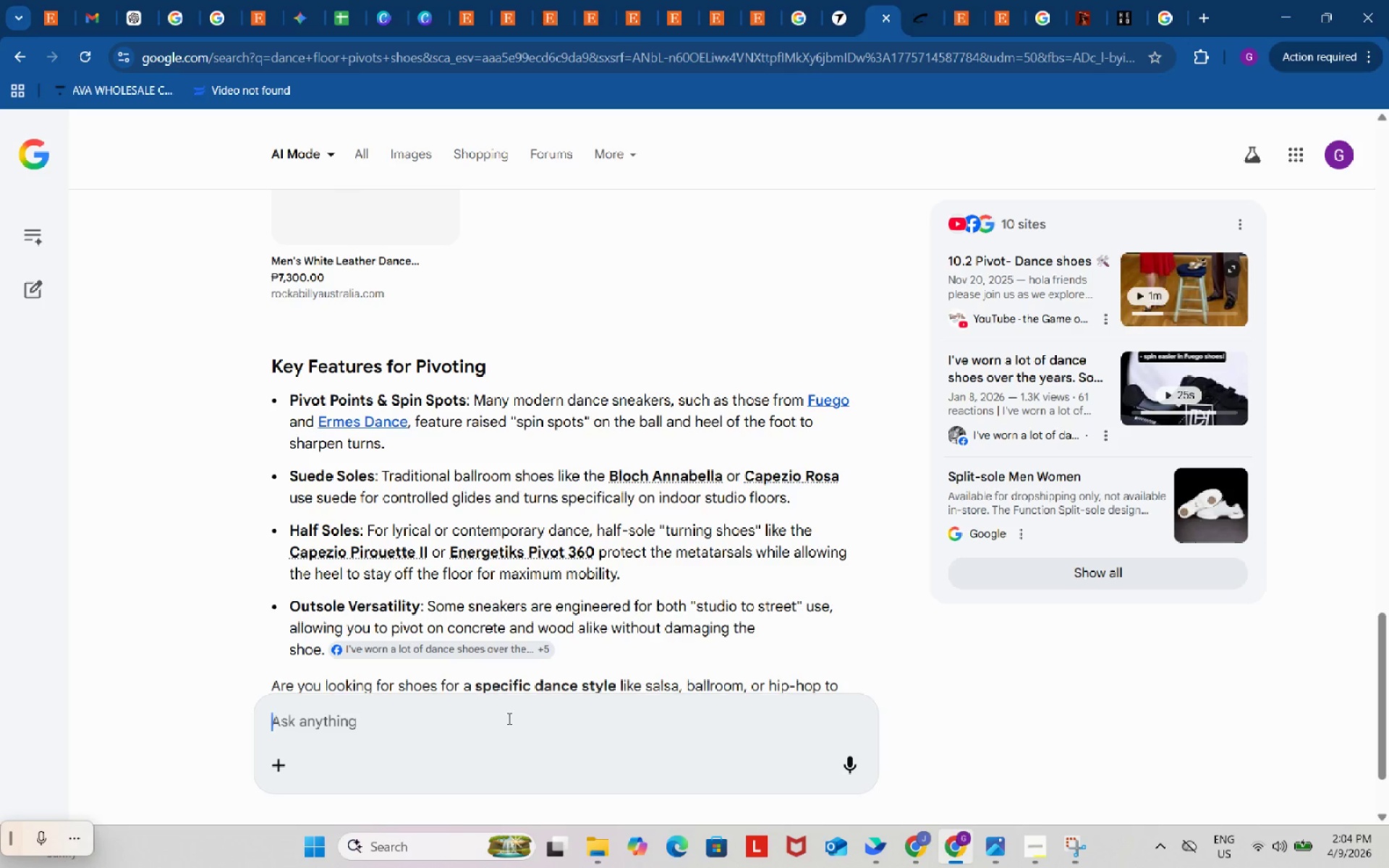 
type(what do you calll that shoes?)
 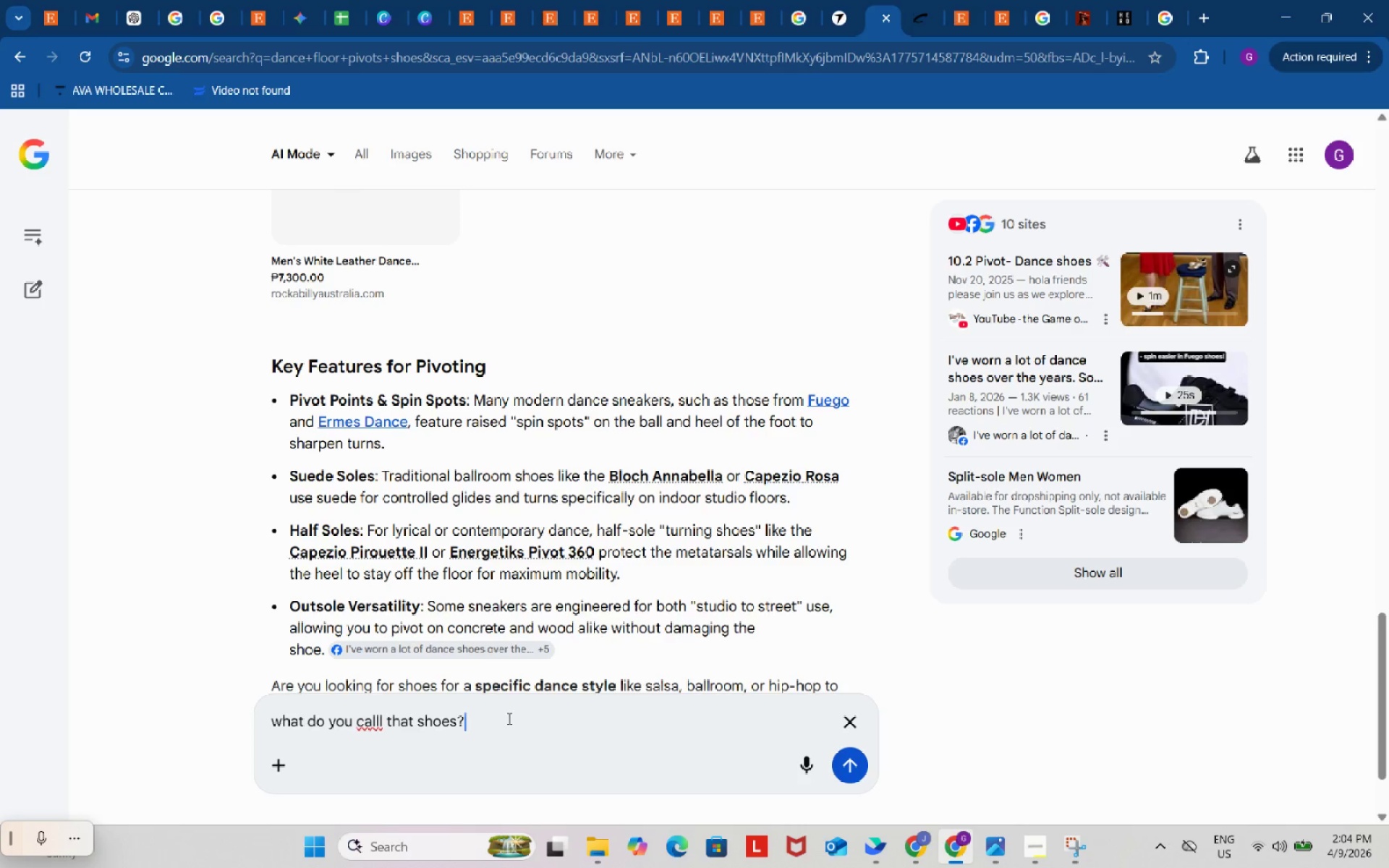 
key(Enter)
 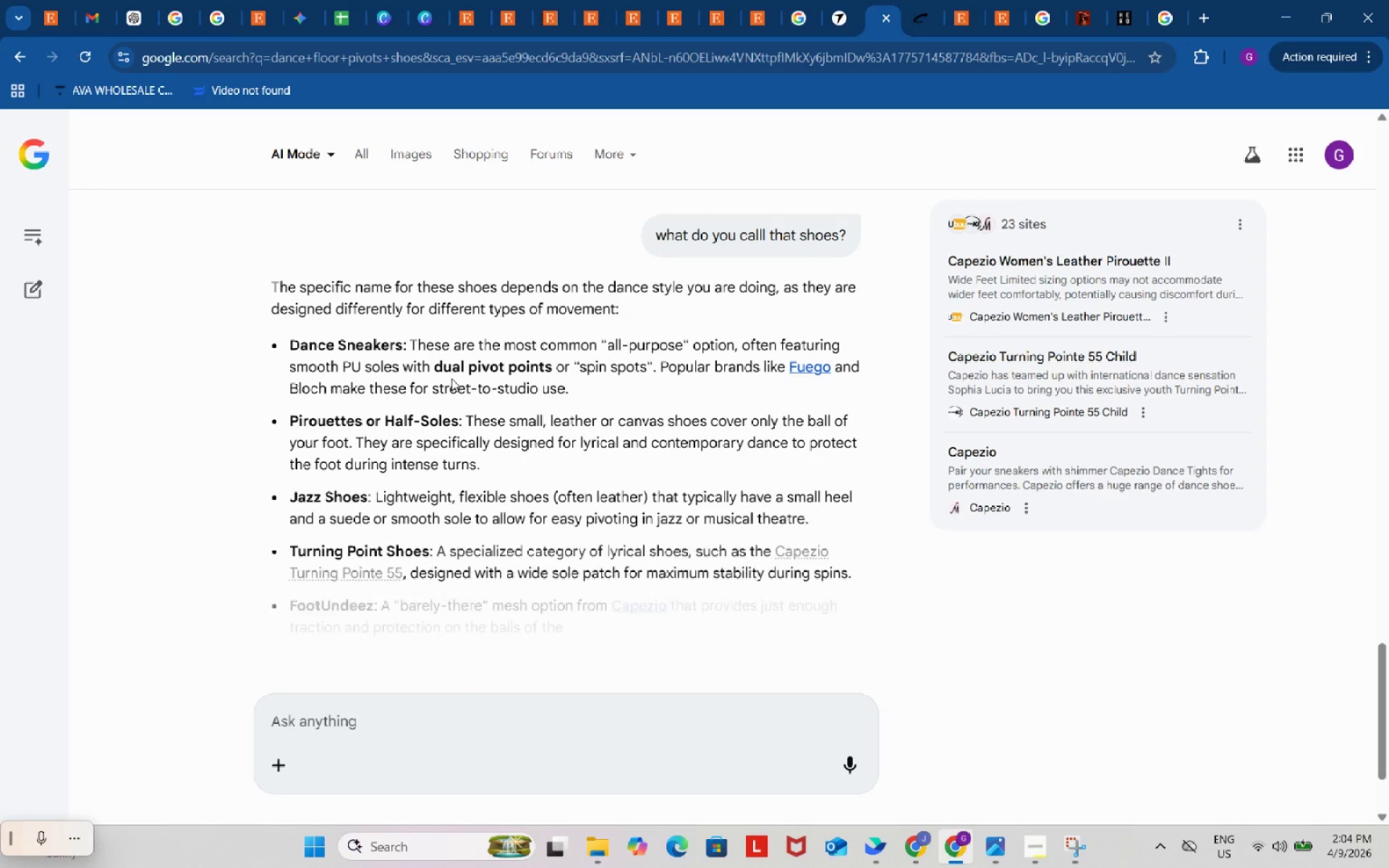 
wait(10.94)
 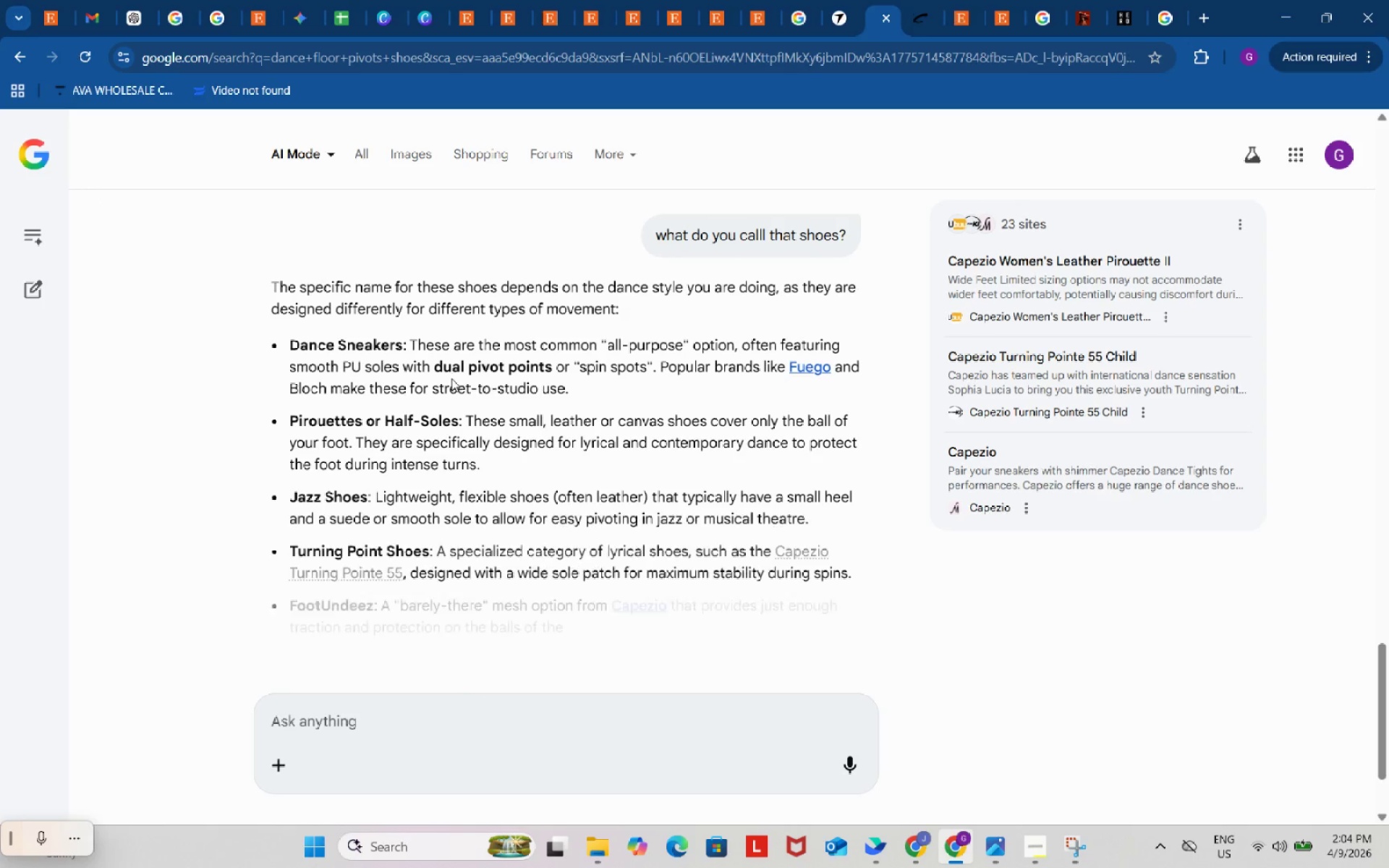 
left_click_drag(start_coordinate=[288, 548], to_coordinate=[428, 545])
 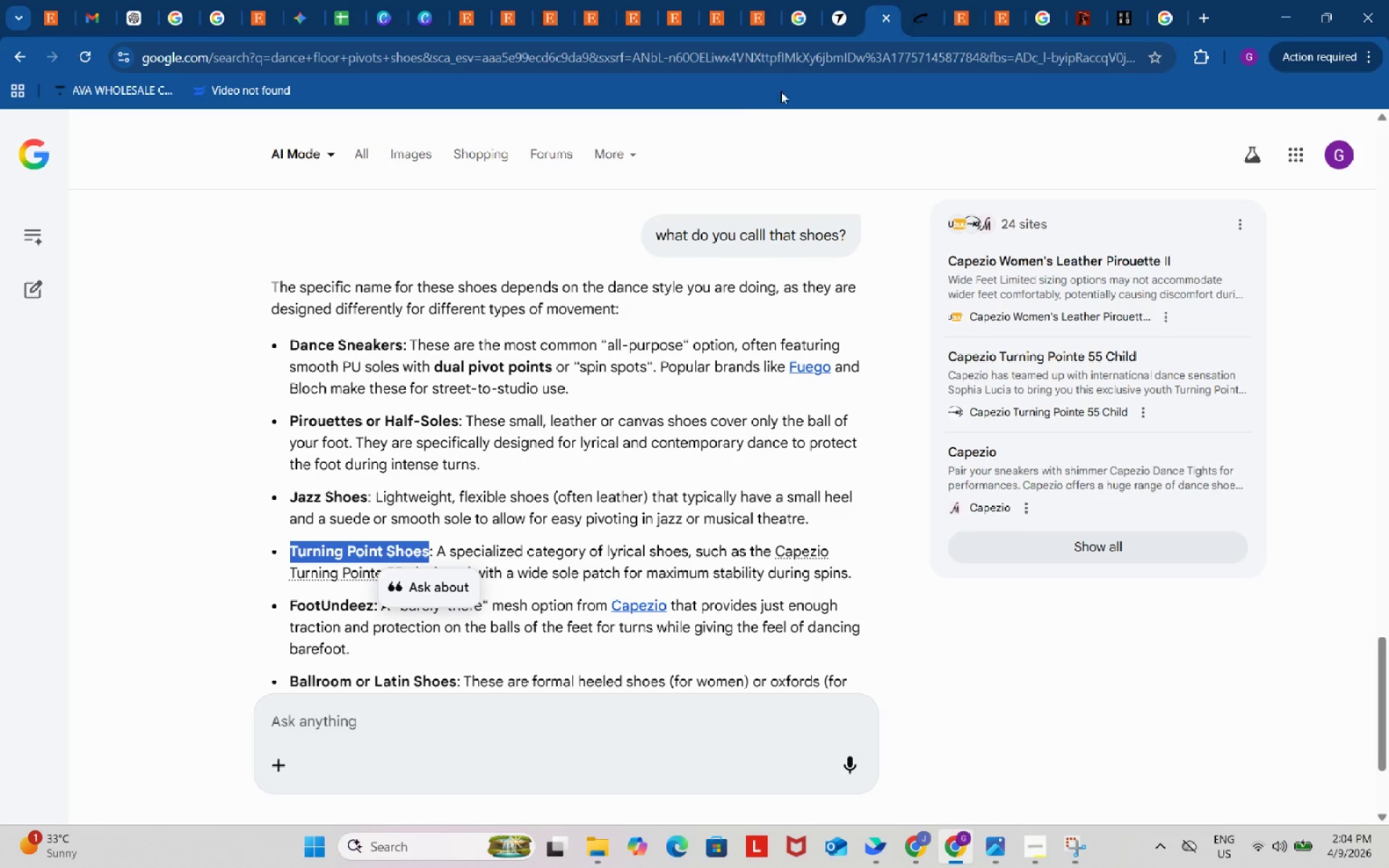 
key(Control+ControlLeft)
 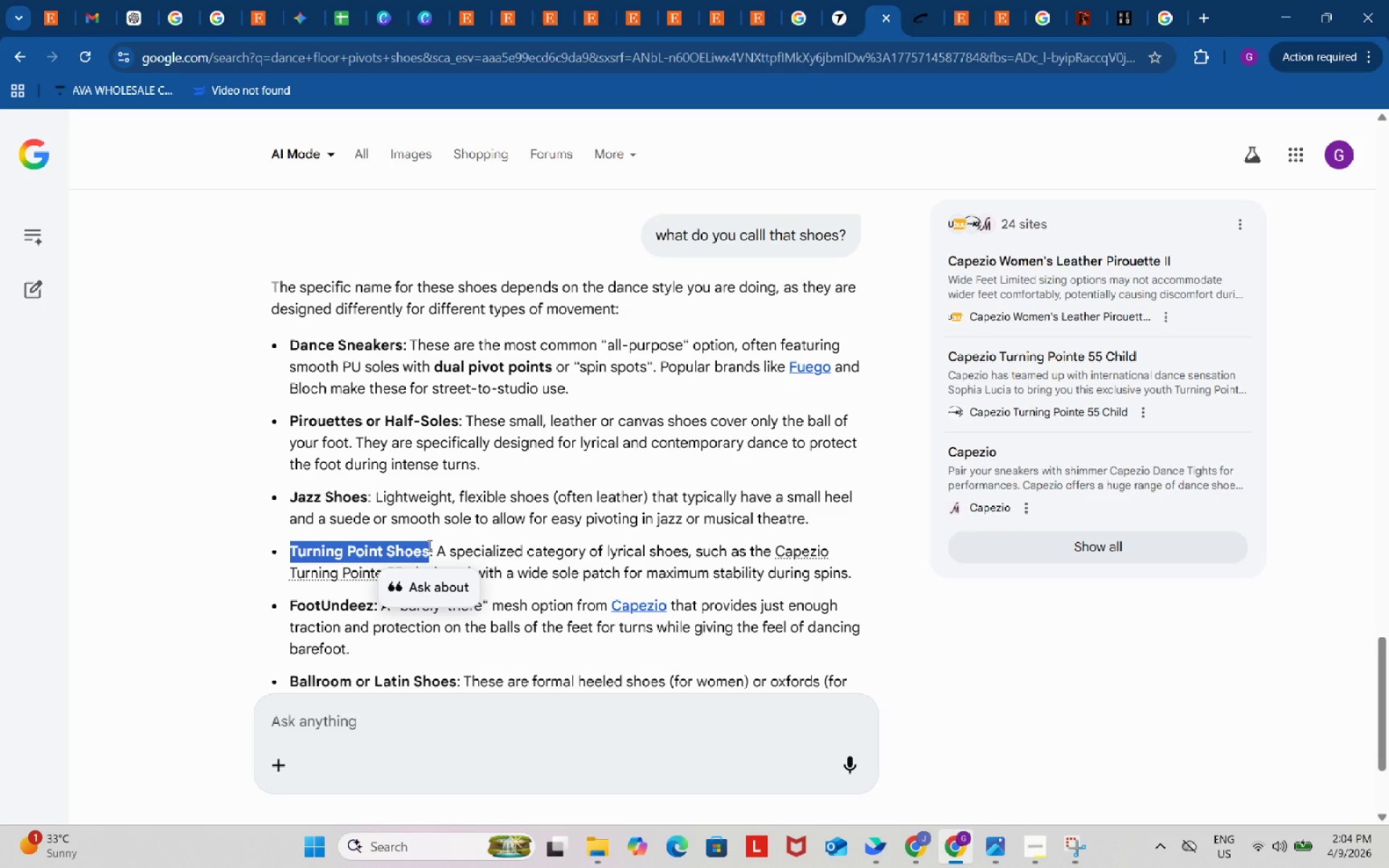 
key(Control+C)
 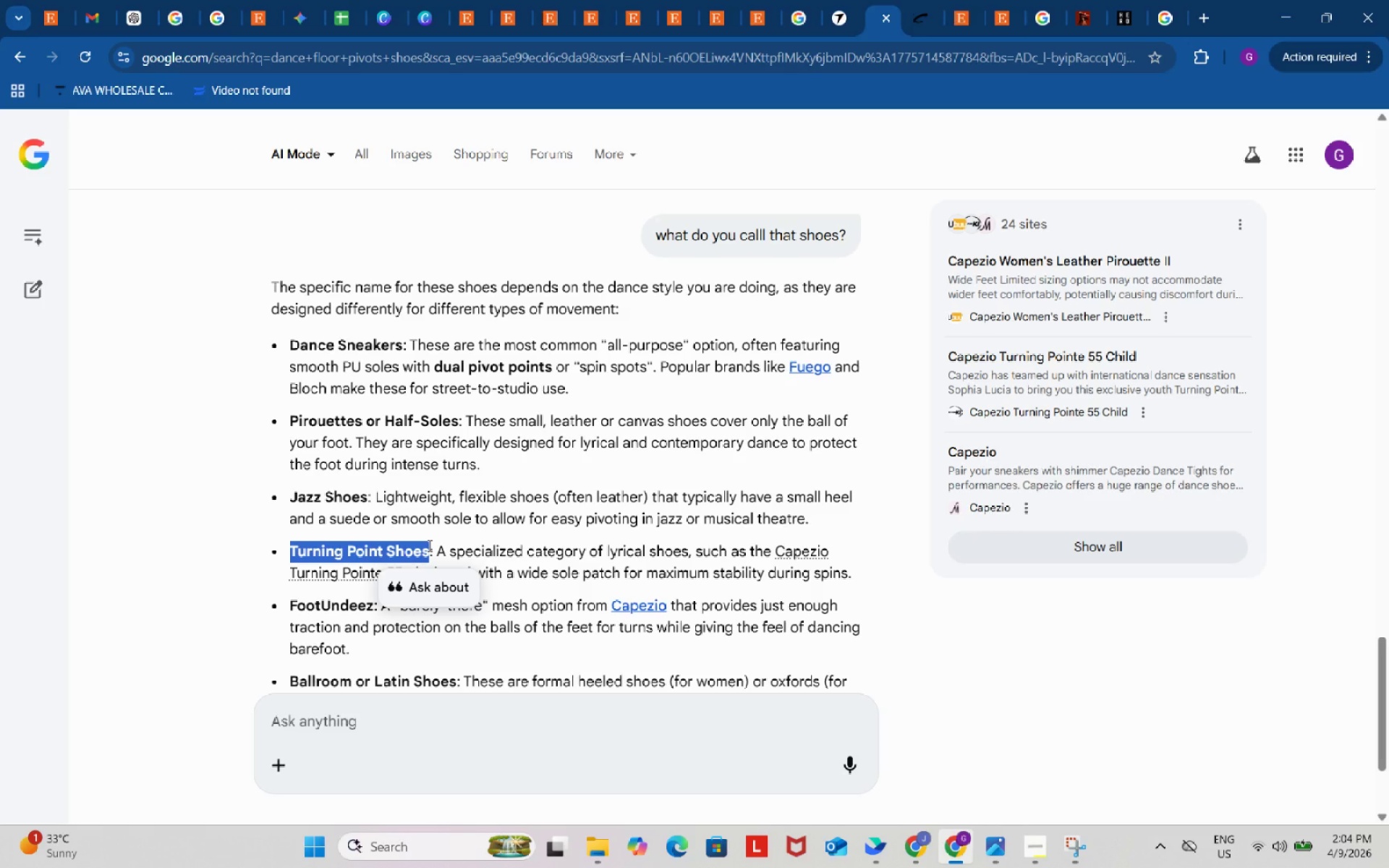 
key(Control+ControlLeft)
 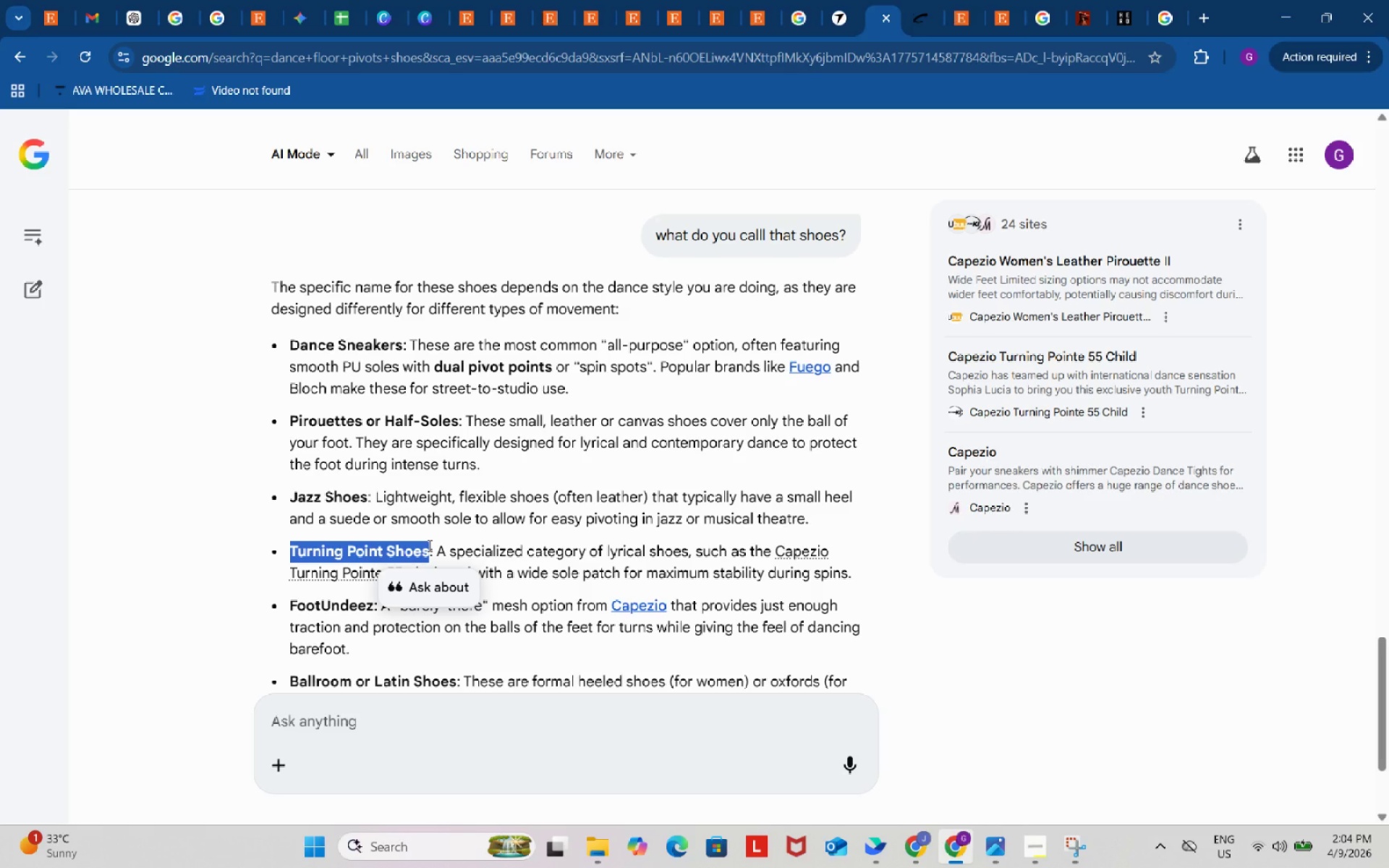 
key(Control+C)
 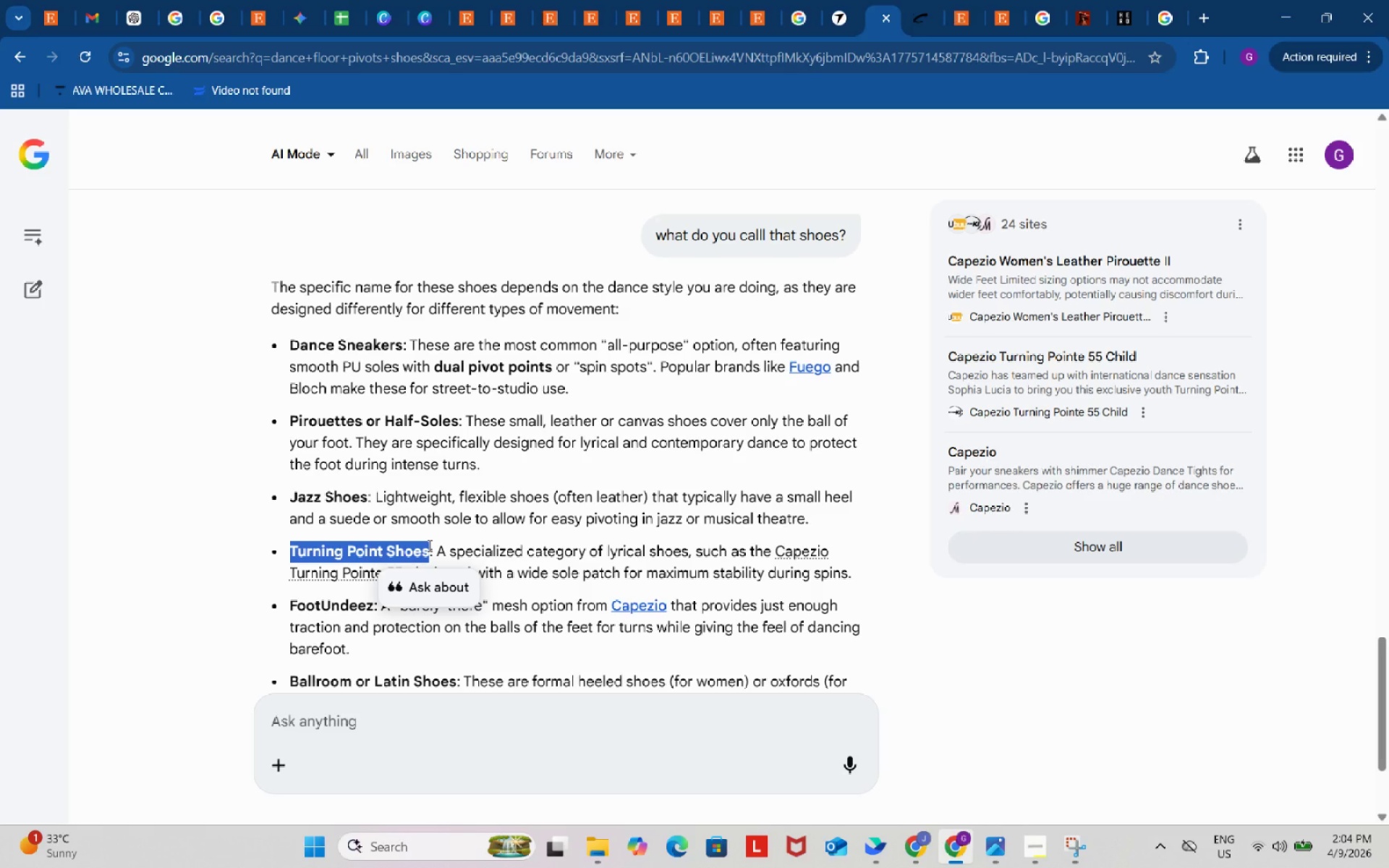 
key(Control+ControlLeft)
 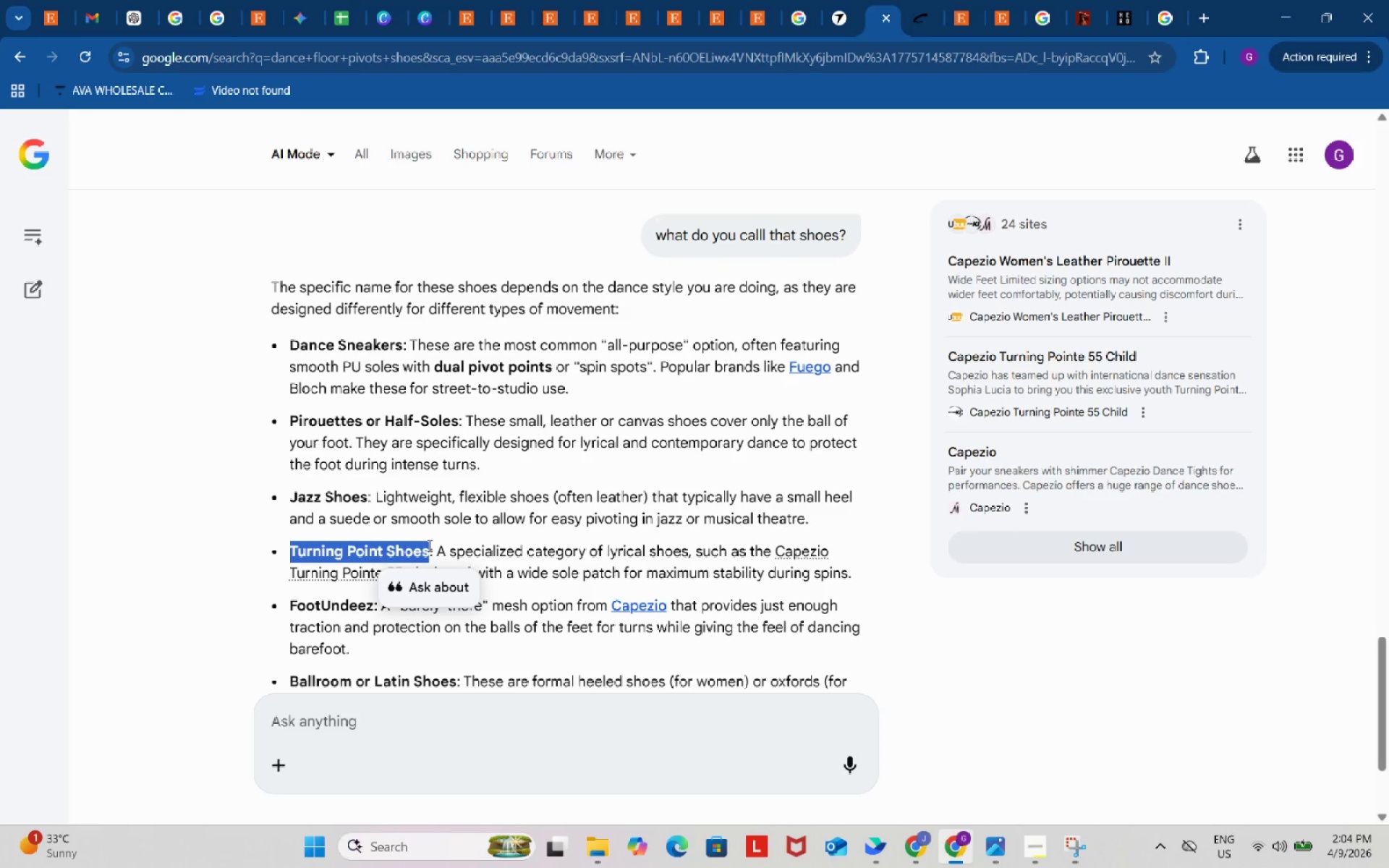 
key(Control+C)
 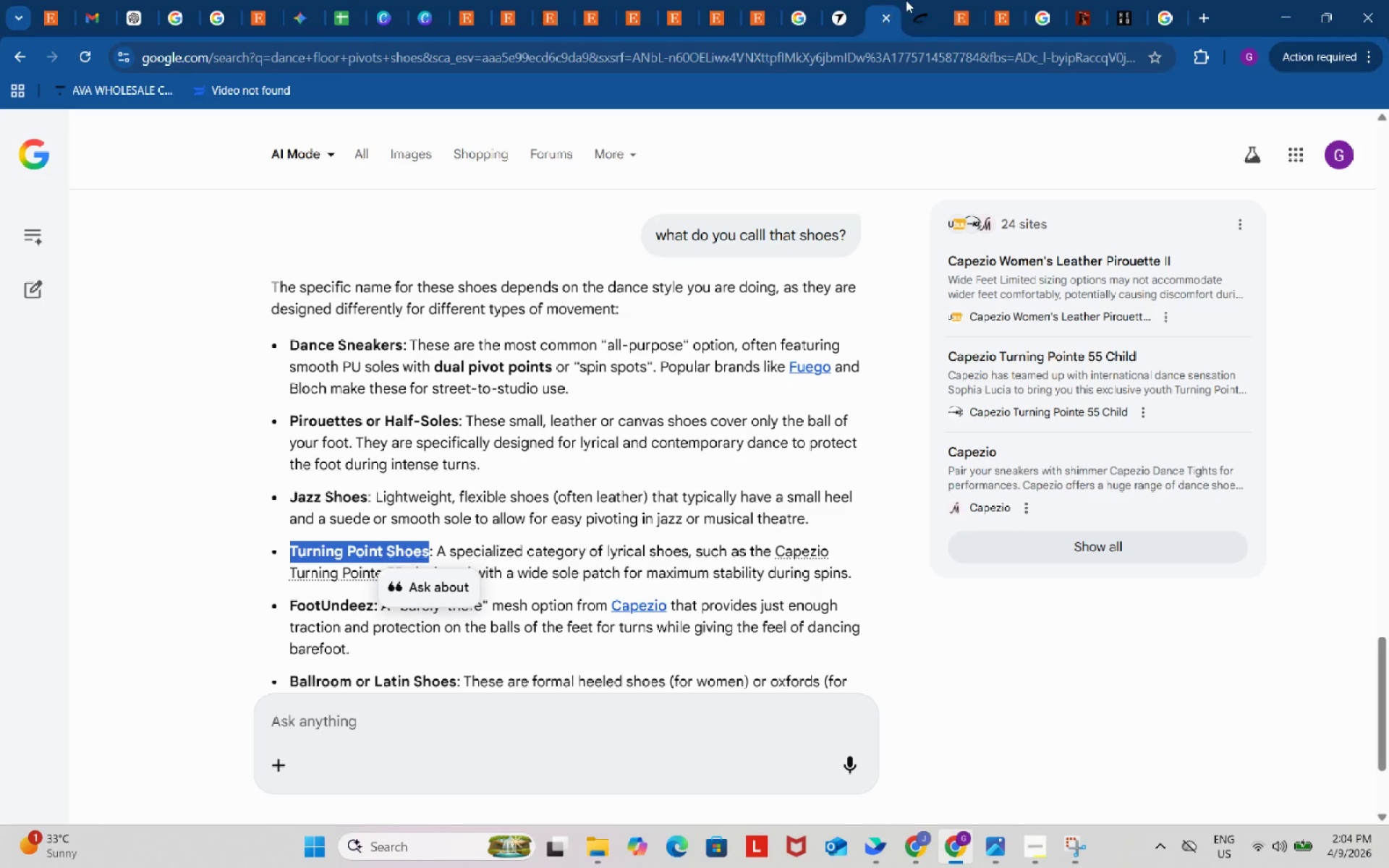 
left_click([926, 0])
 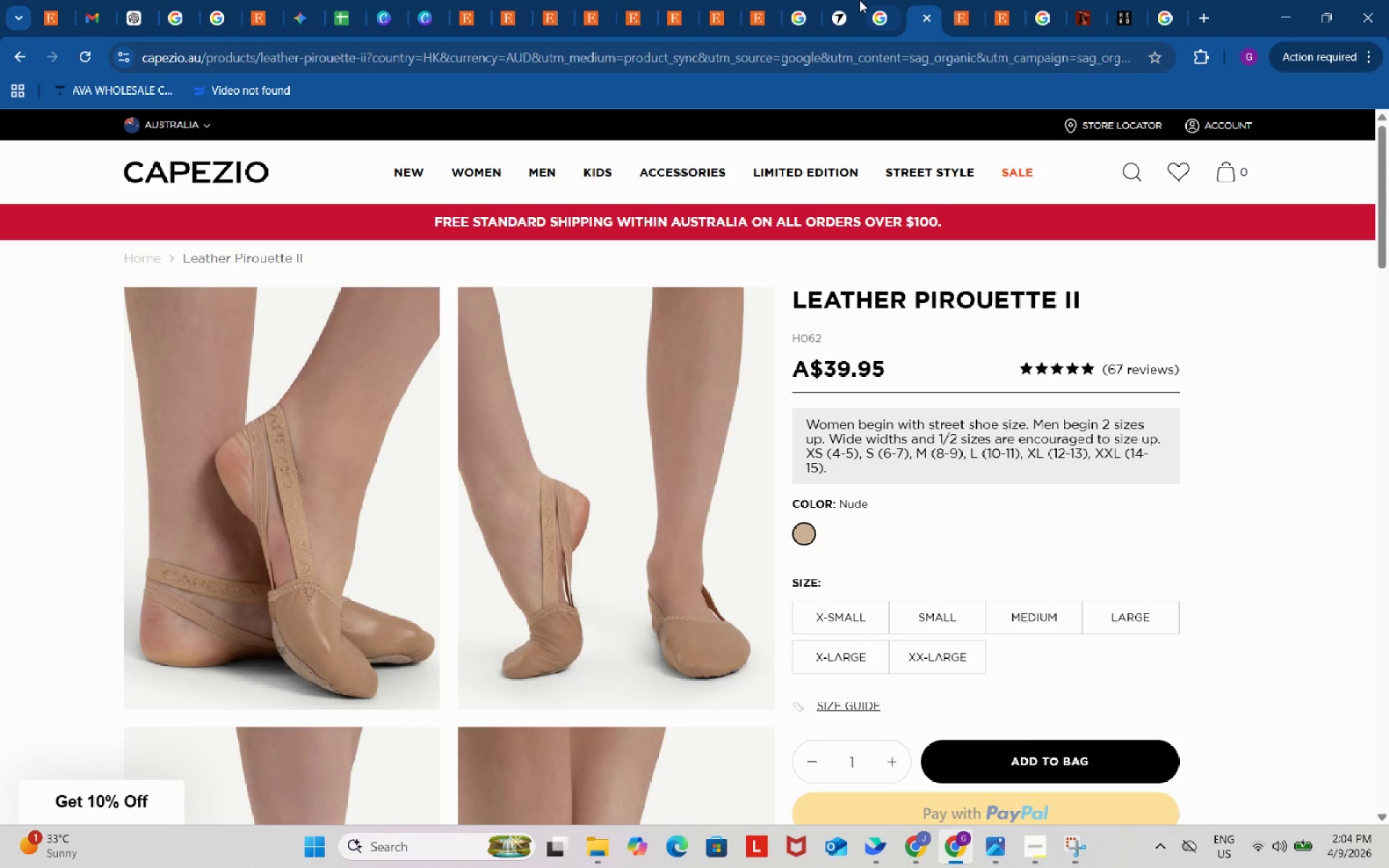 
left_click([838, 0])
 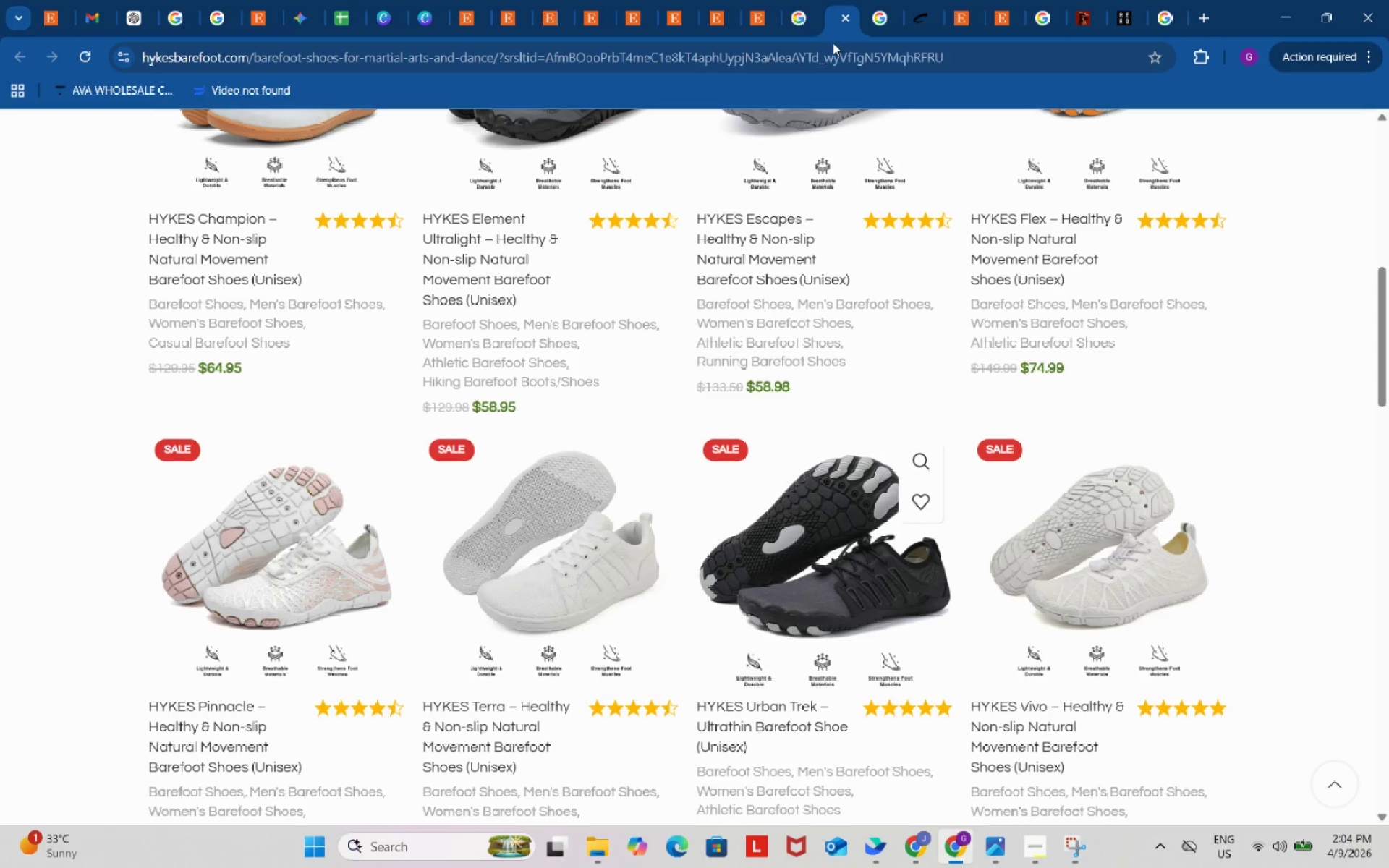 
double_click([834, 51])
 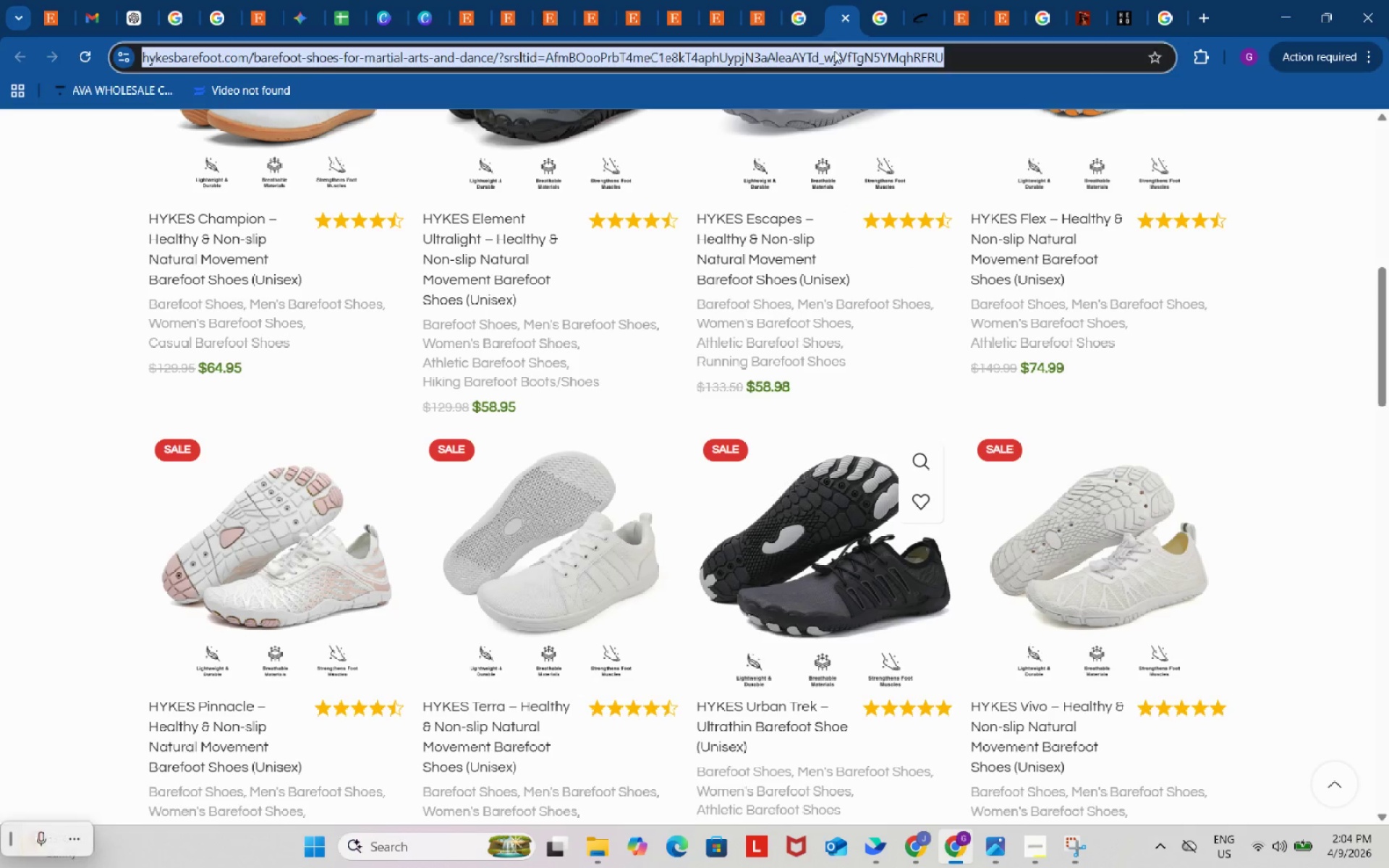 
key(Control+ControlLeft)
 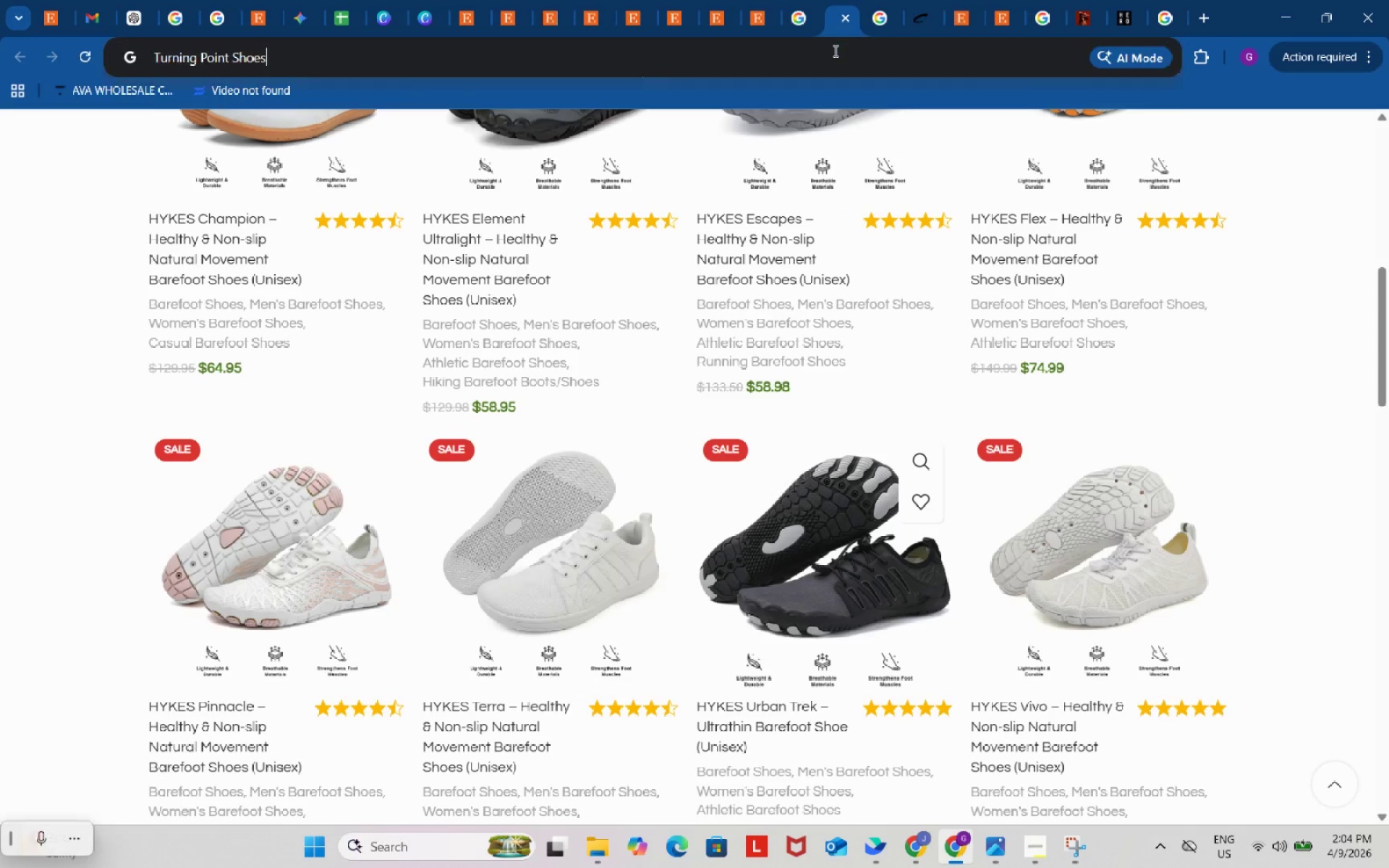 
key(Control+V)
 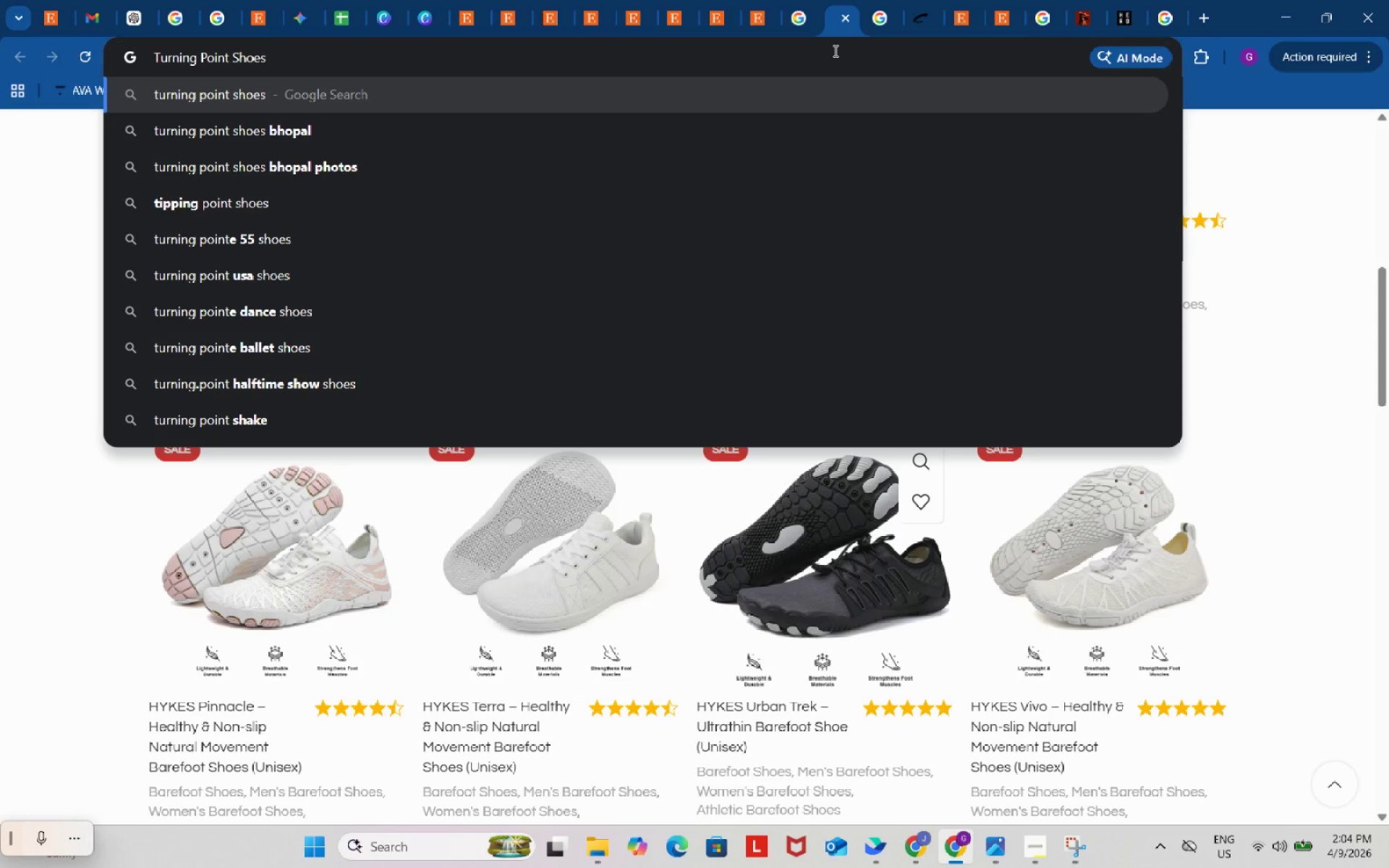 
key(Enter)
 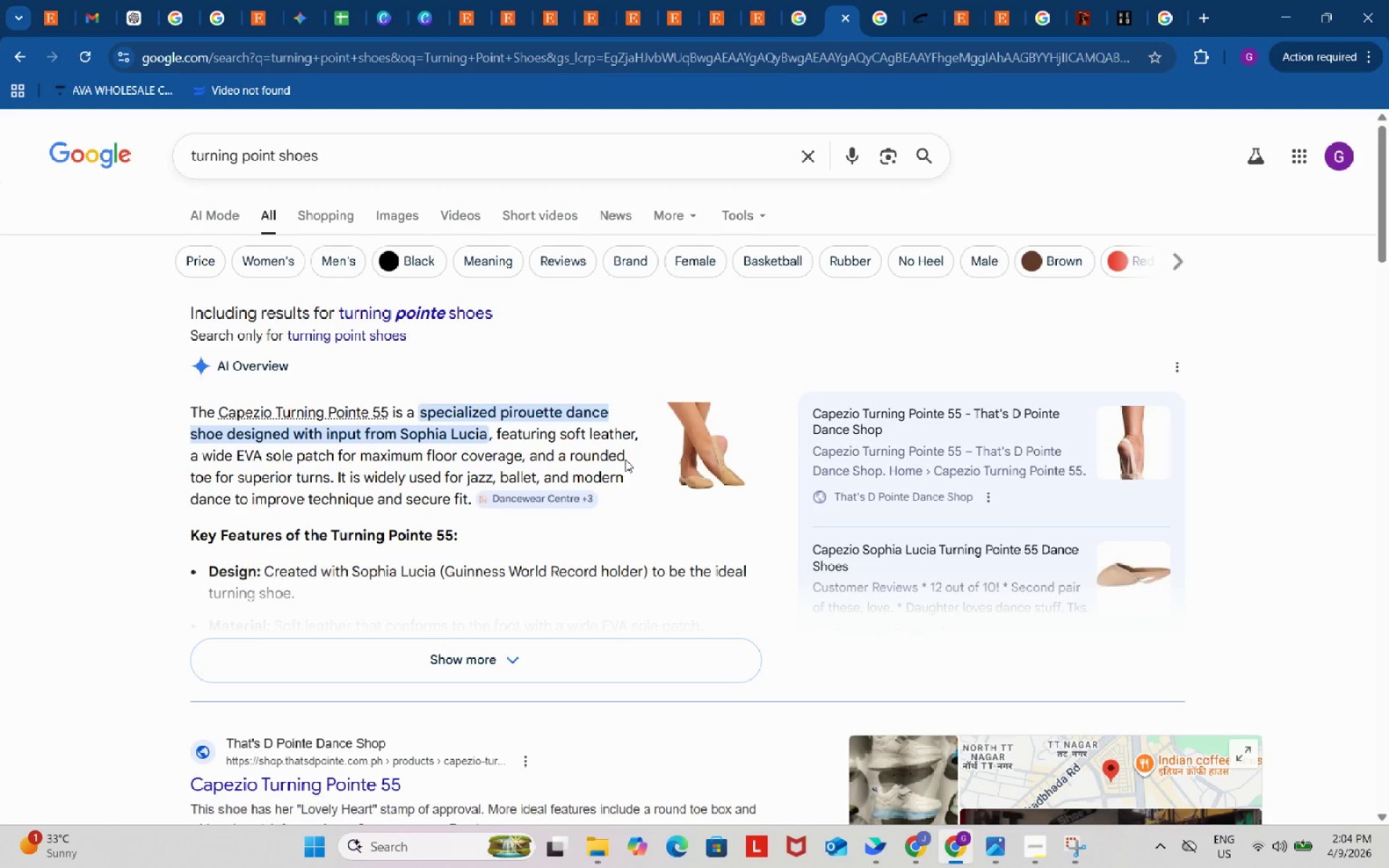 
wait(5.17)
 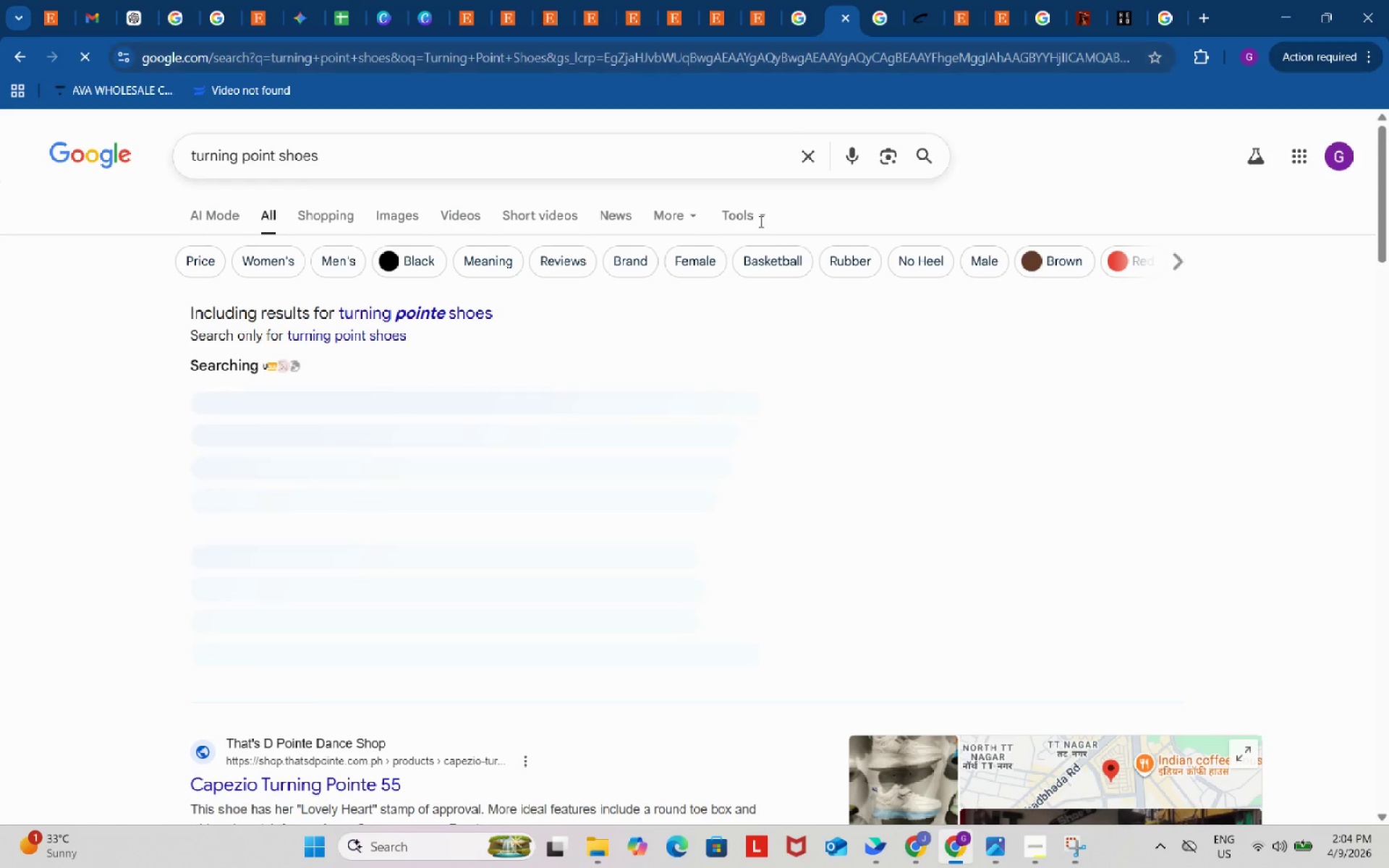 
scroll: coordinate [621, 445], scroll_direction: down, amount: 5.0
 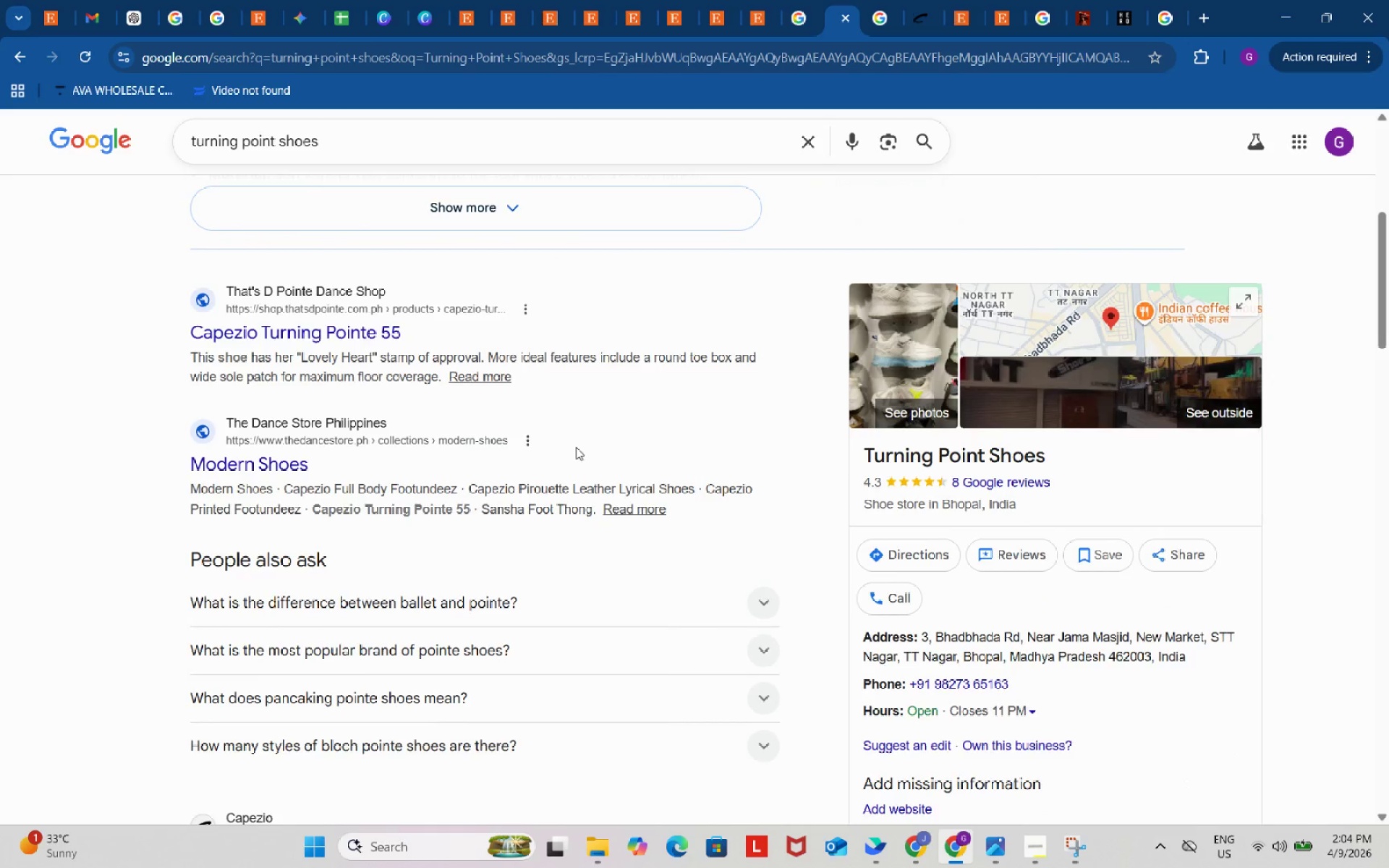 
scroll: coordinate [369, 442], scroll_direction: up, amount: 6.0
 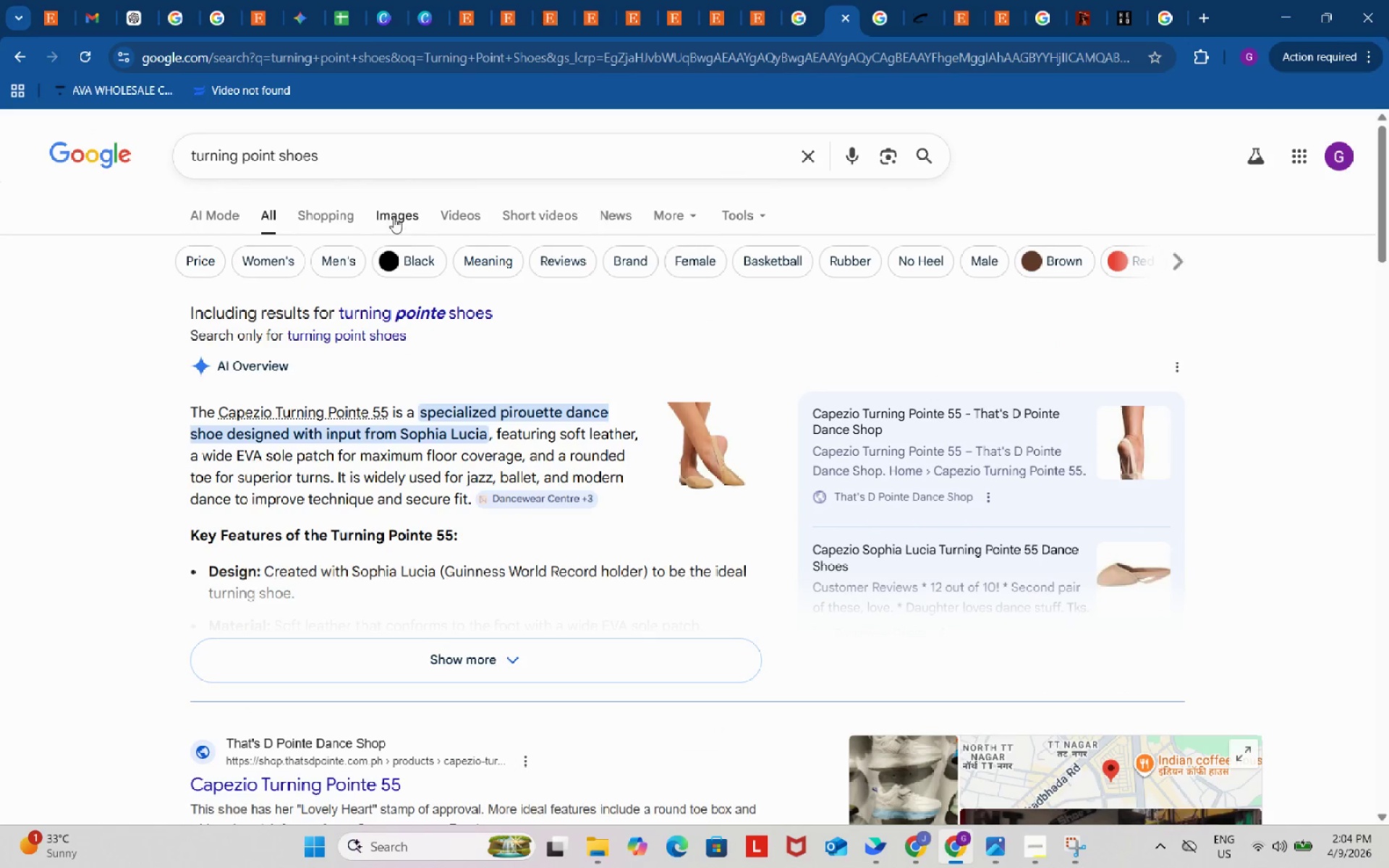 
left_click([396, 216])
 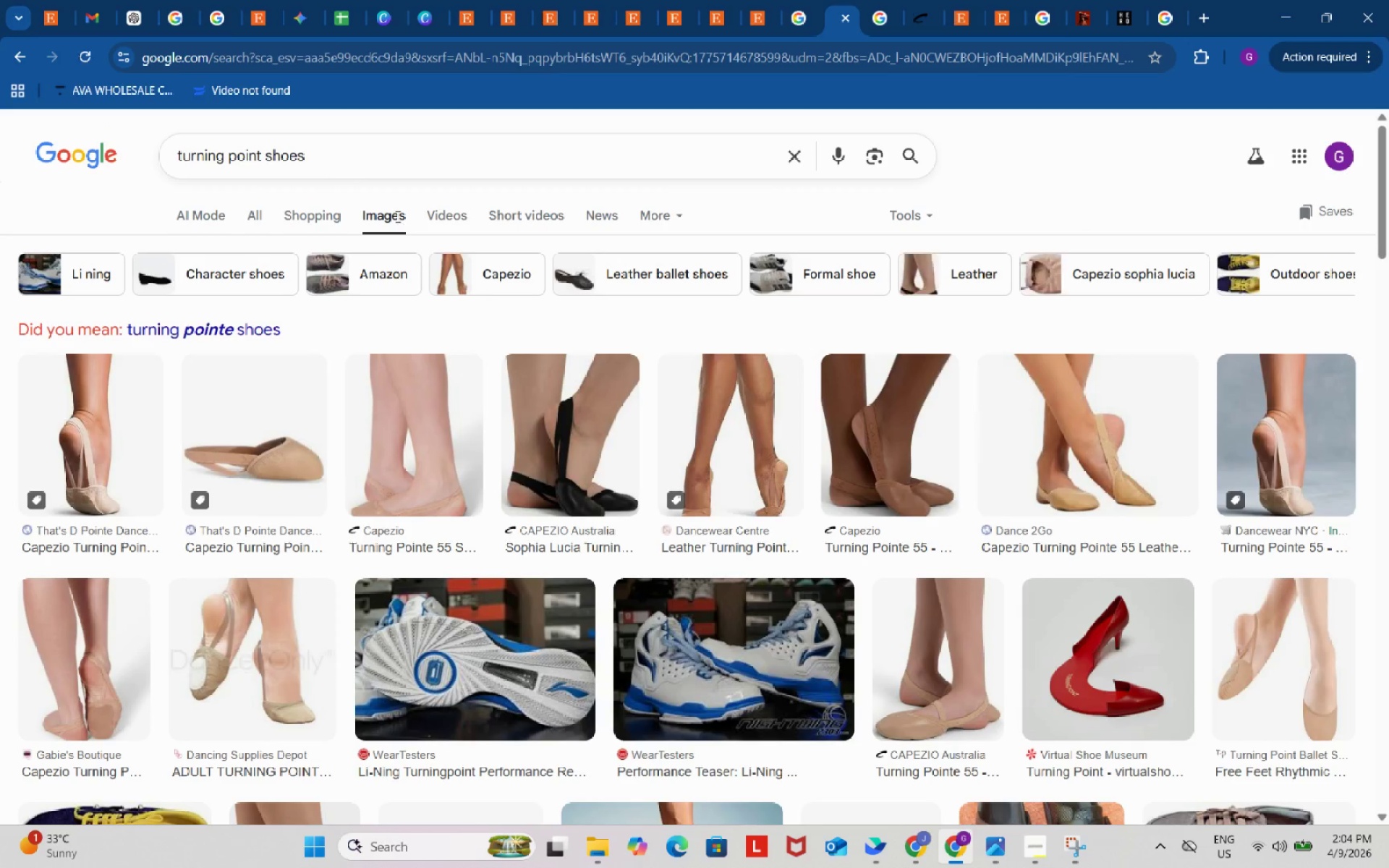 
scroll: coordinate [595, 529], scroll_direction: down, amount: 12.0
 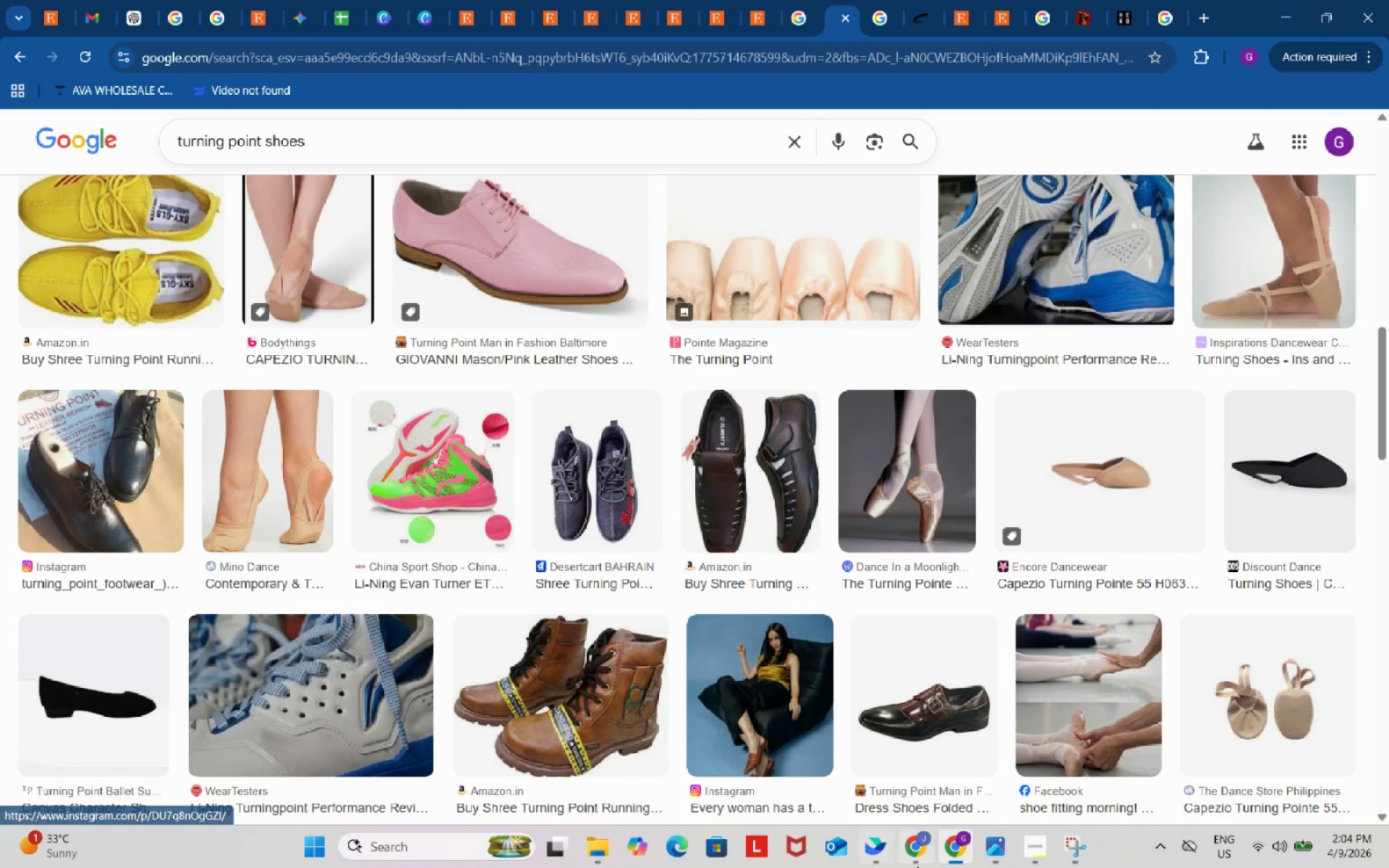 
left_click([922, 851])
 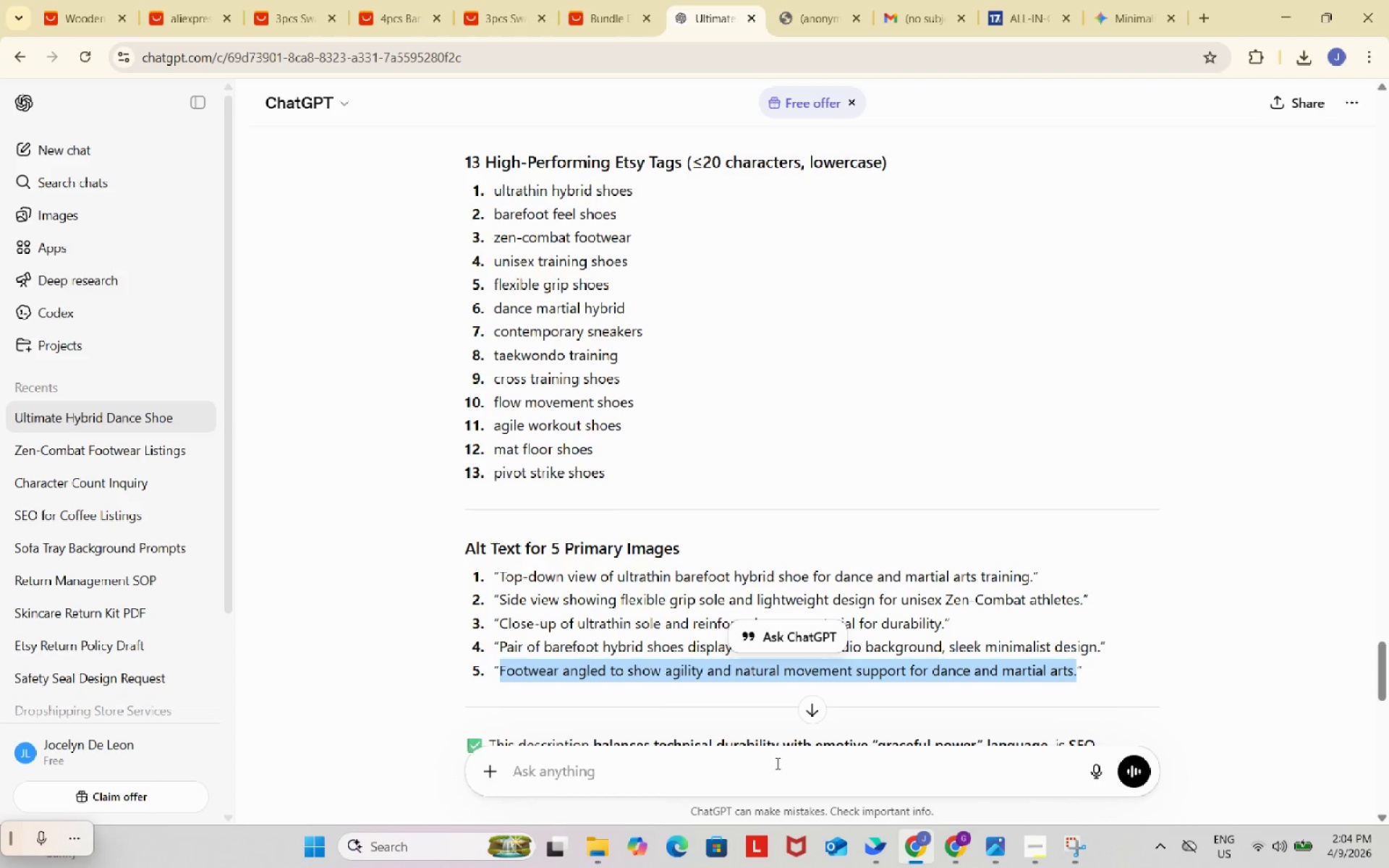 
left_click([776, 763])
 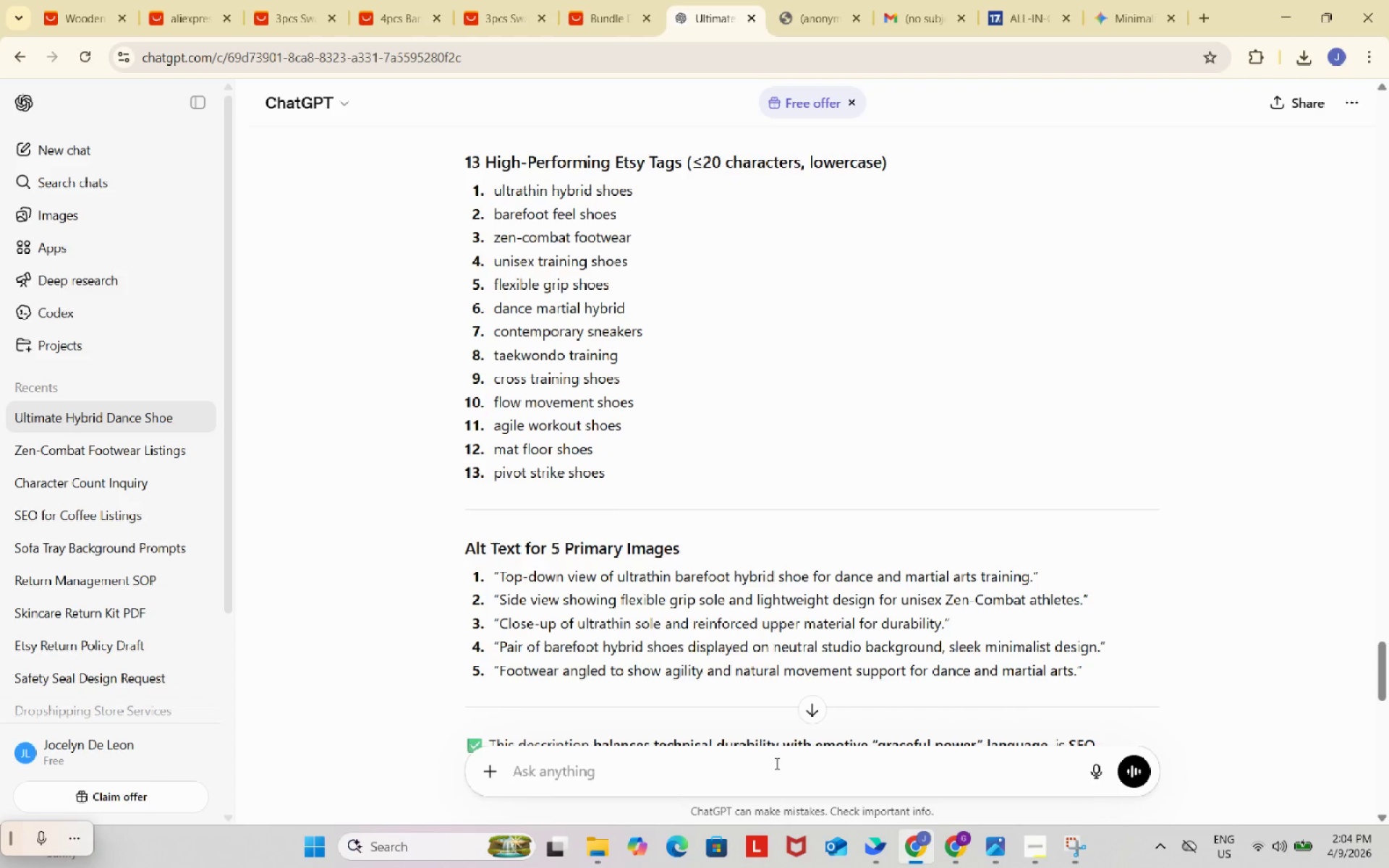 
key(Control+ControlLeft)
 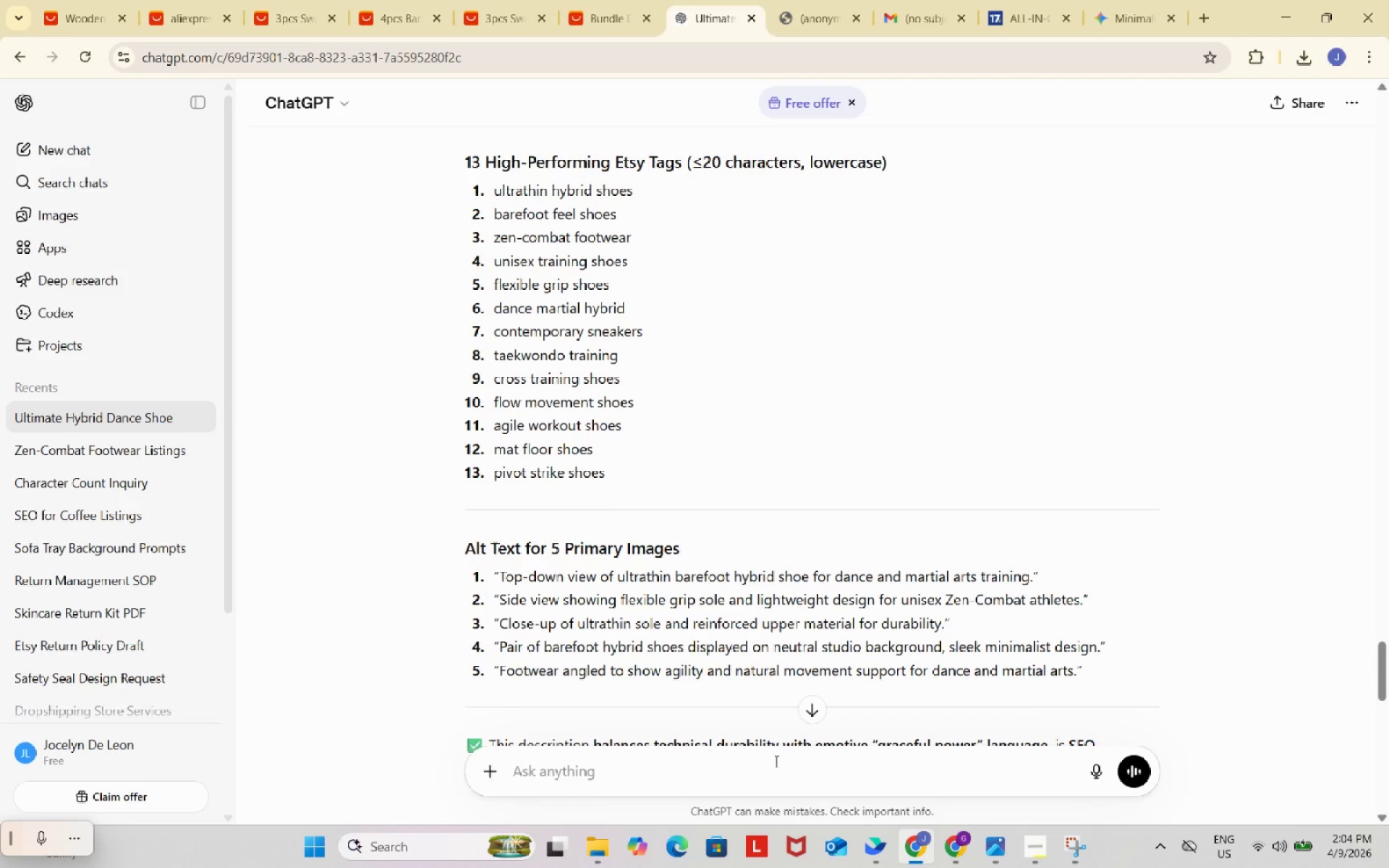 
key(Control+V)
 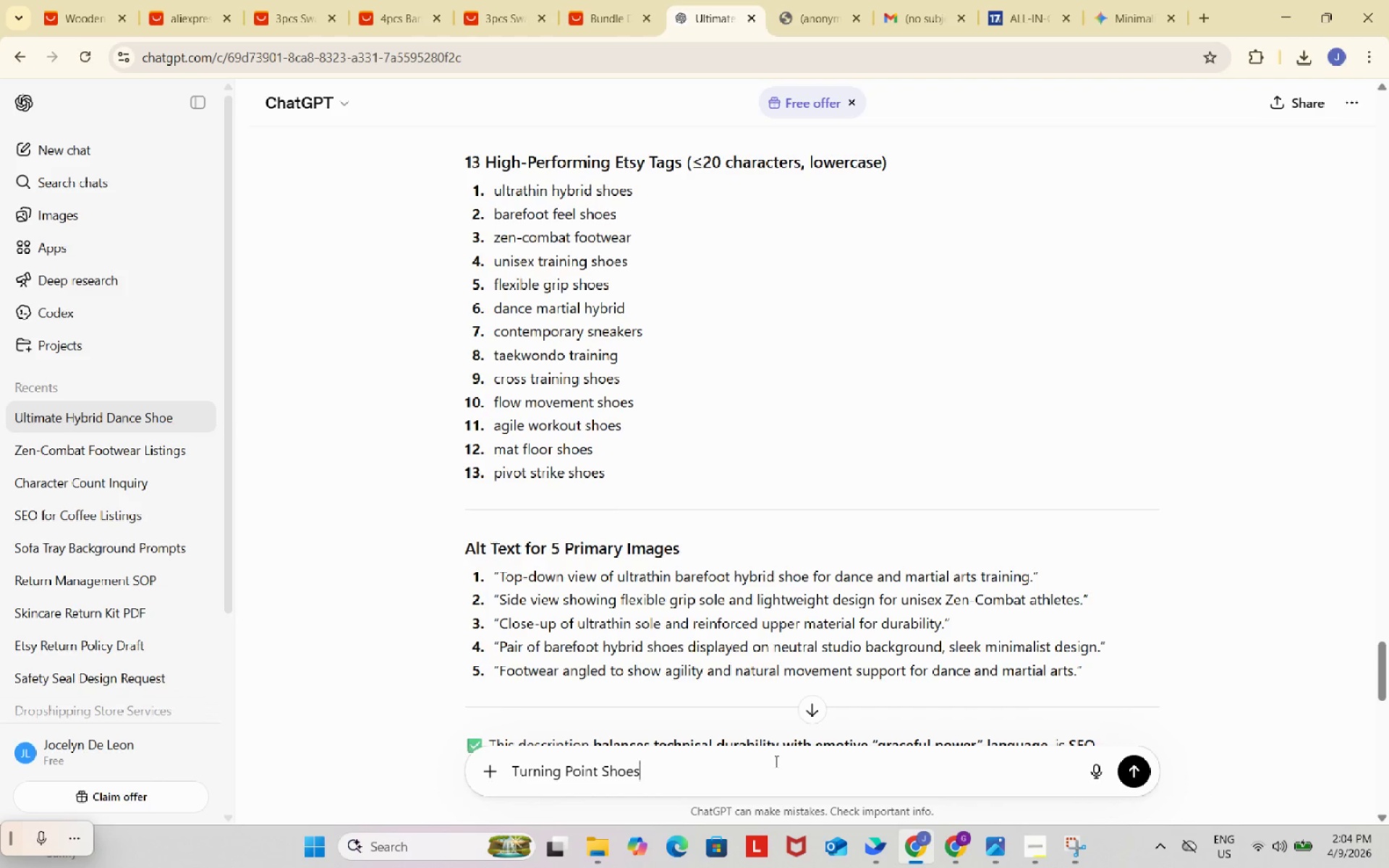 
type(. write me an image prompt for this item)
 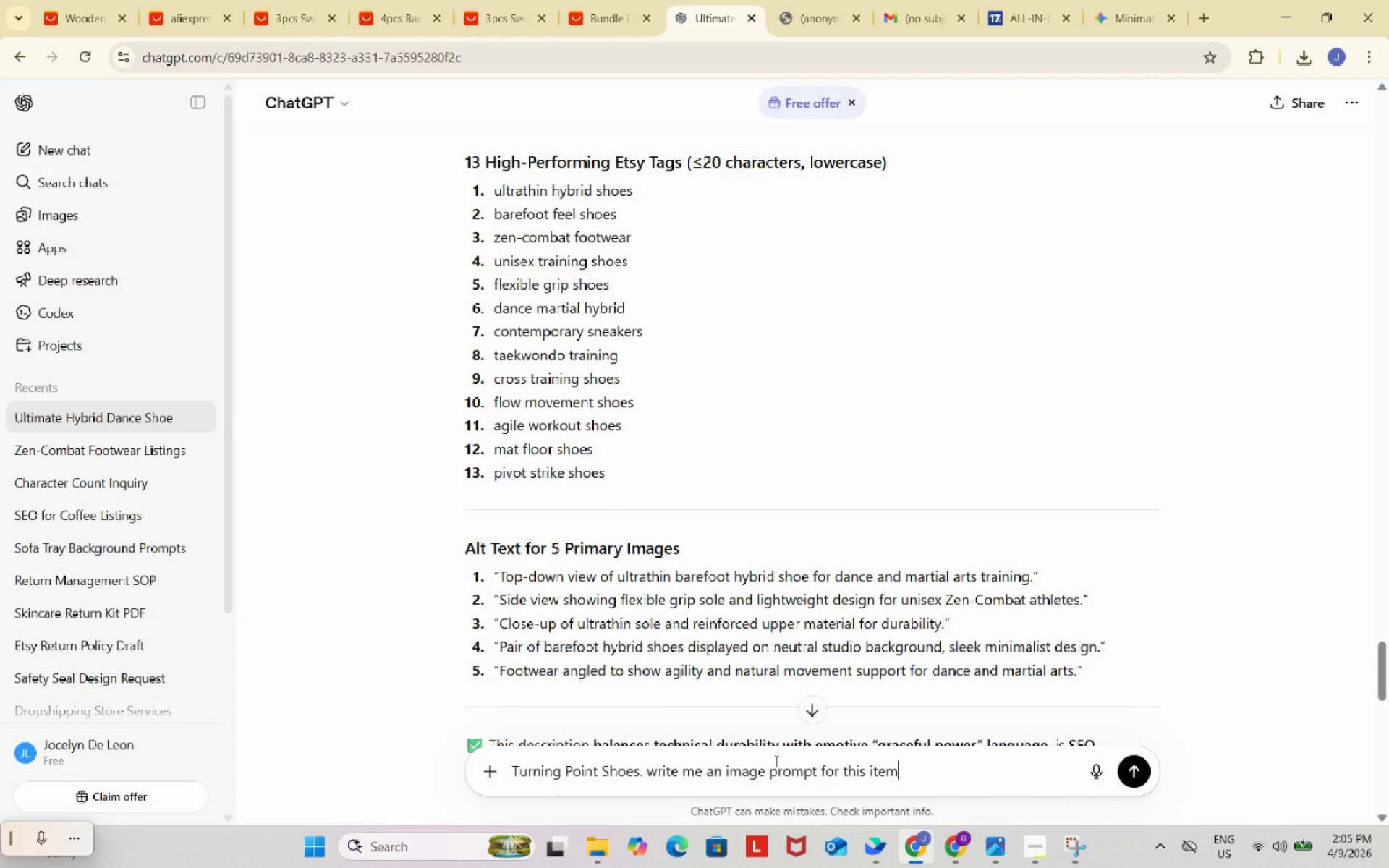 
key(Enter)
 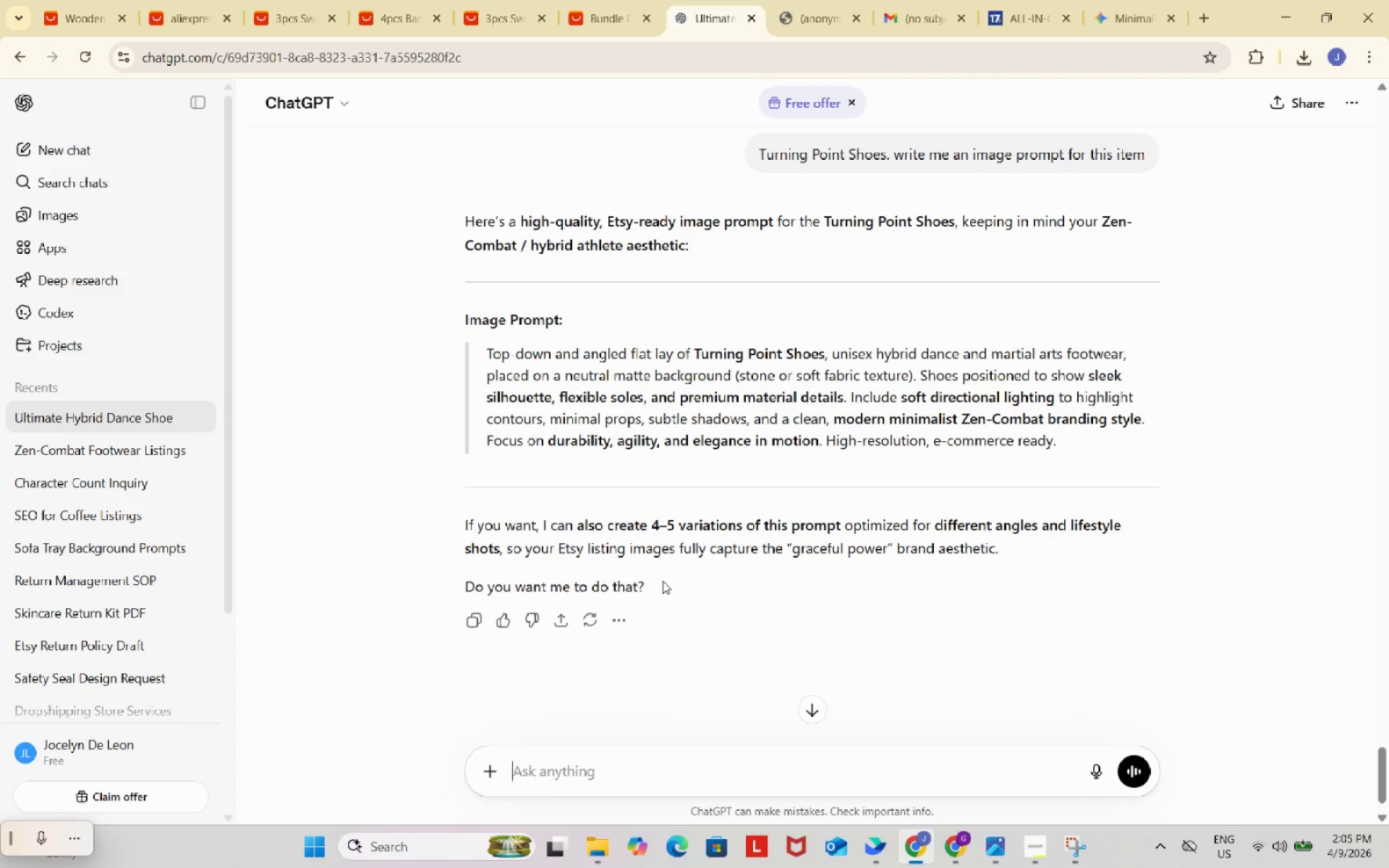 
wait(12.53)
 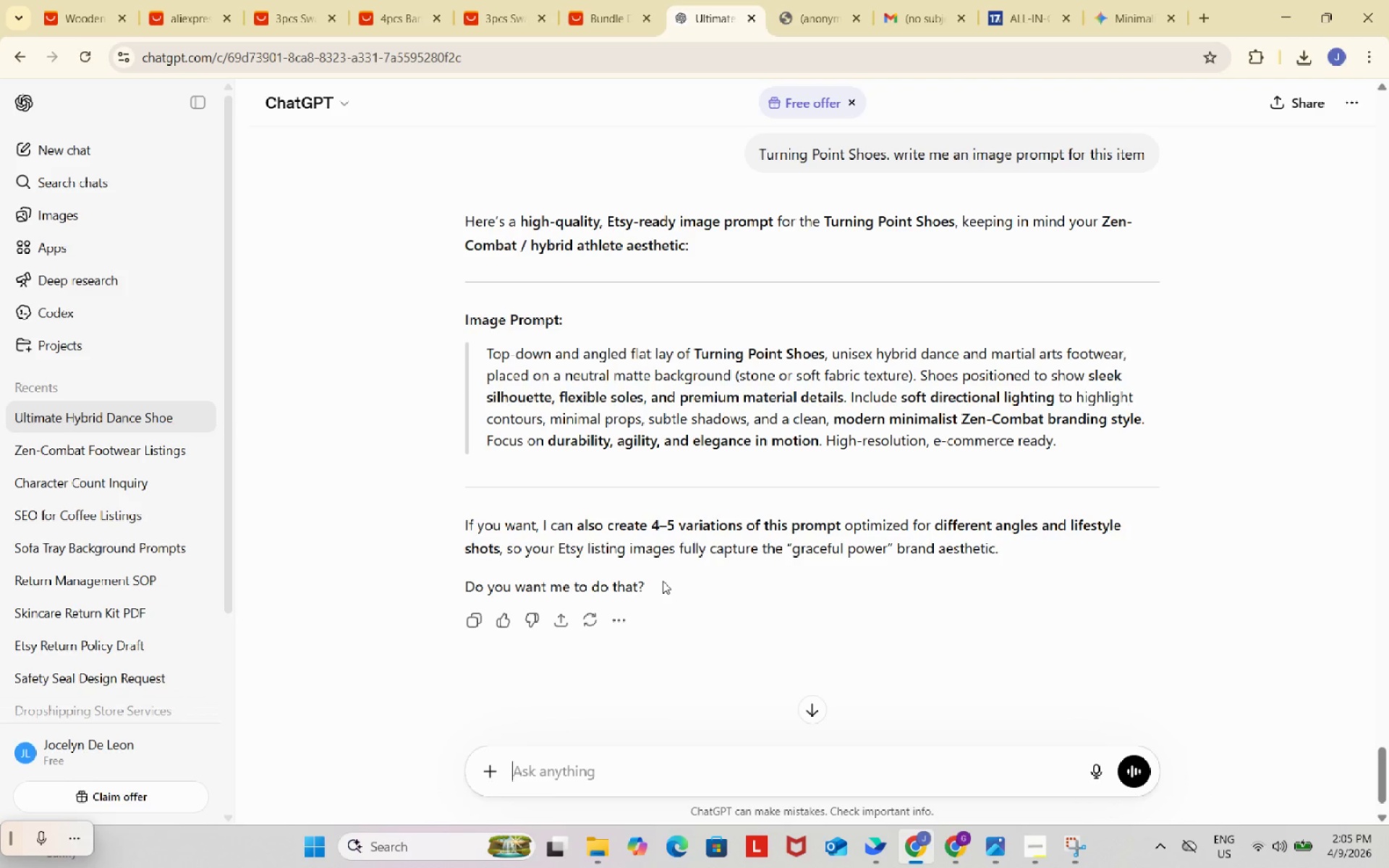 
left_click_drag(start_coordinate=[488, 356], to_coordinate=[1080, 447])
 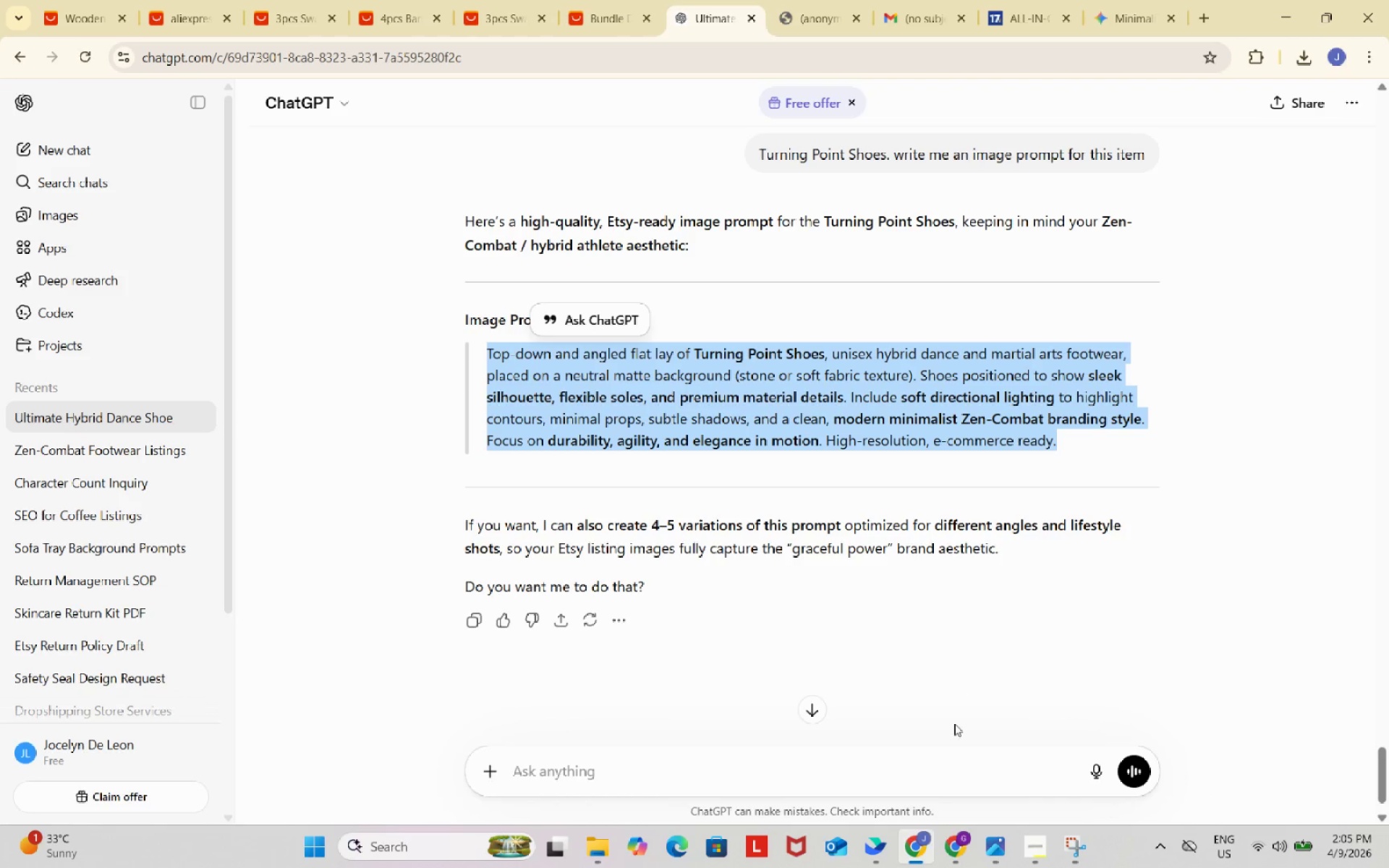 
key(Control+C)
 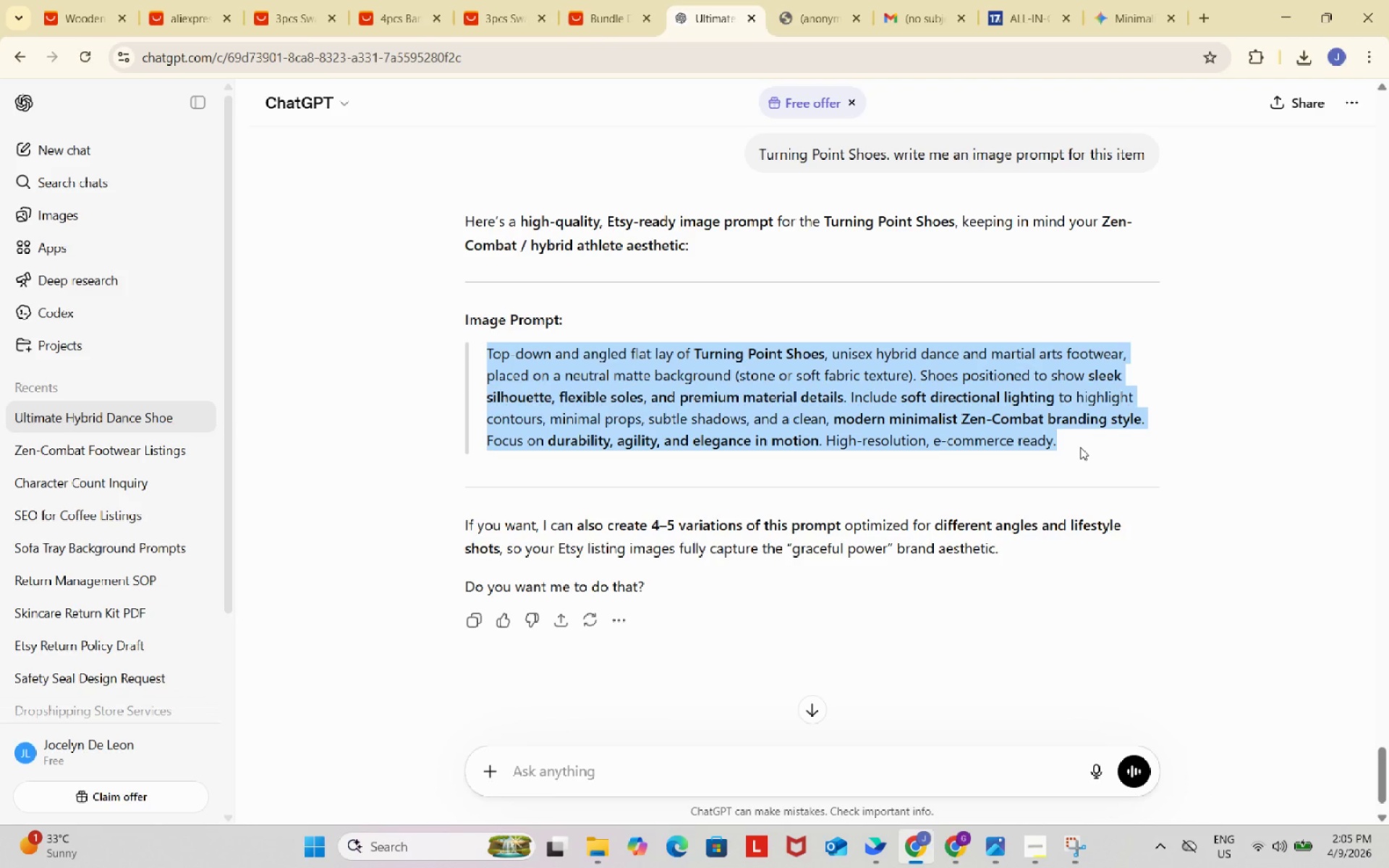 
key(Control+ControlLeft)
 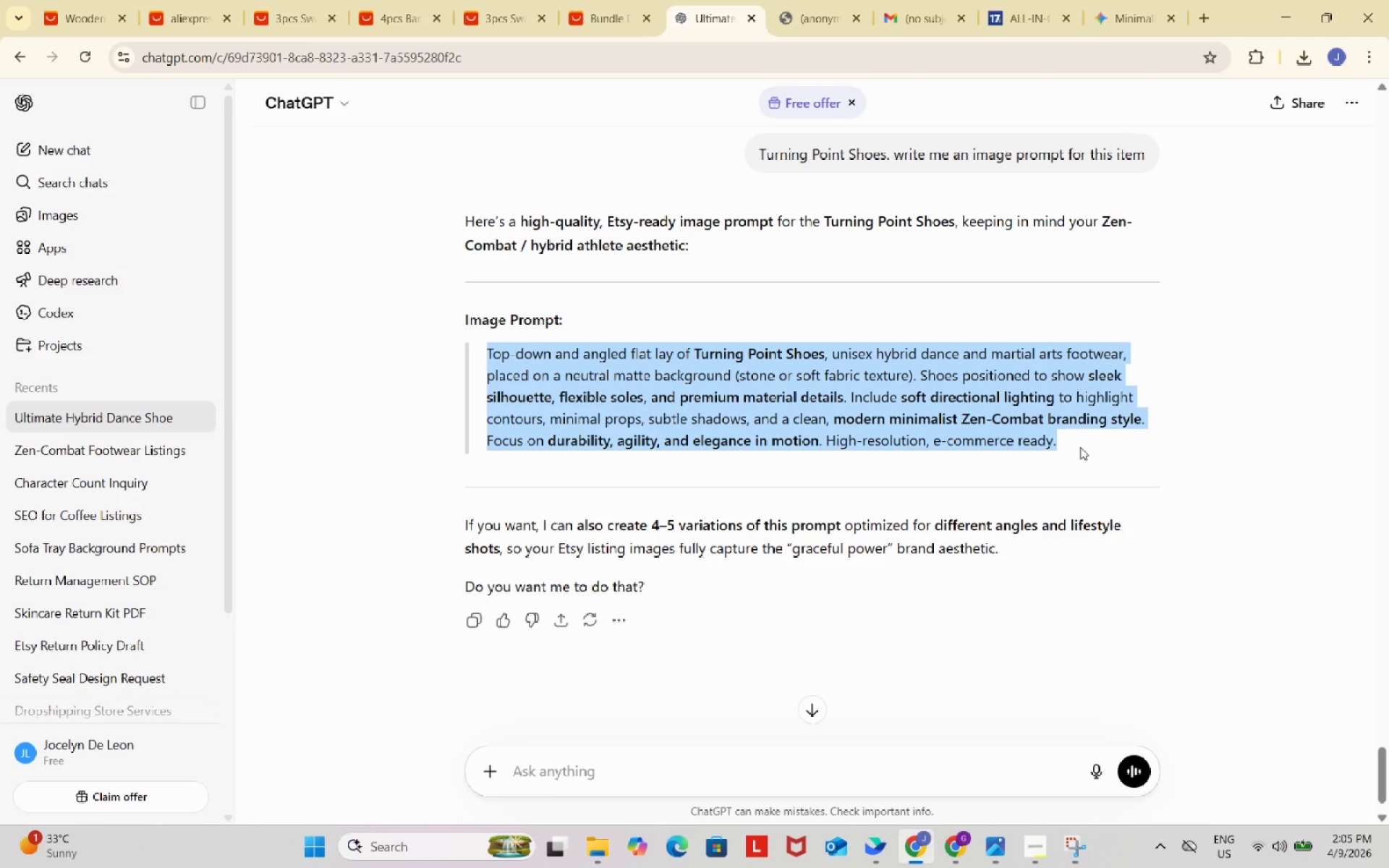 
key(Control+C)
 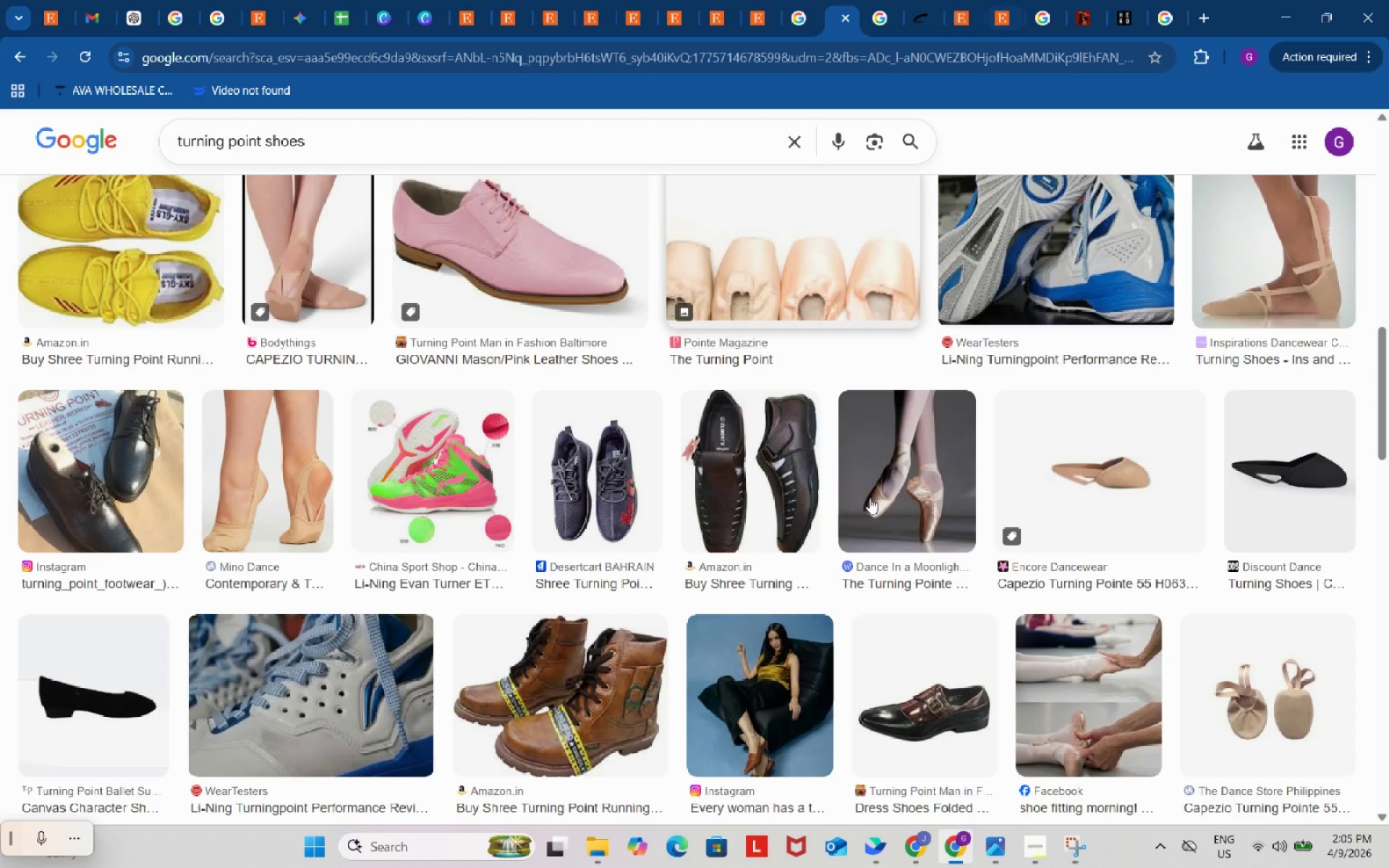 
left_click([909, 844])
 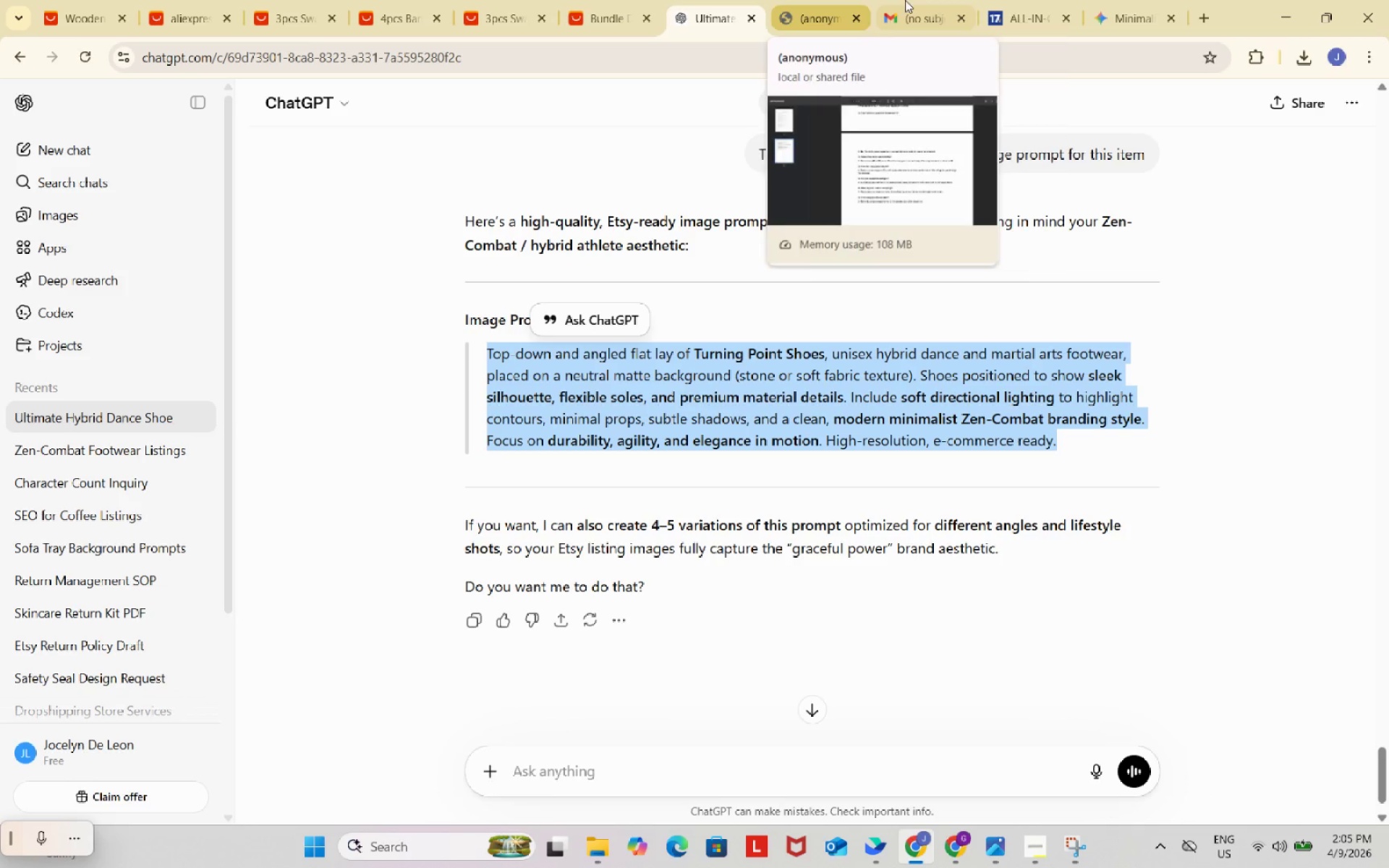 
left_click([1102, 0])
 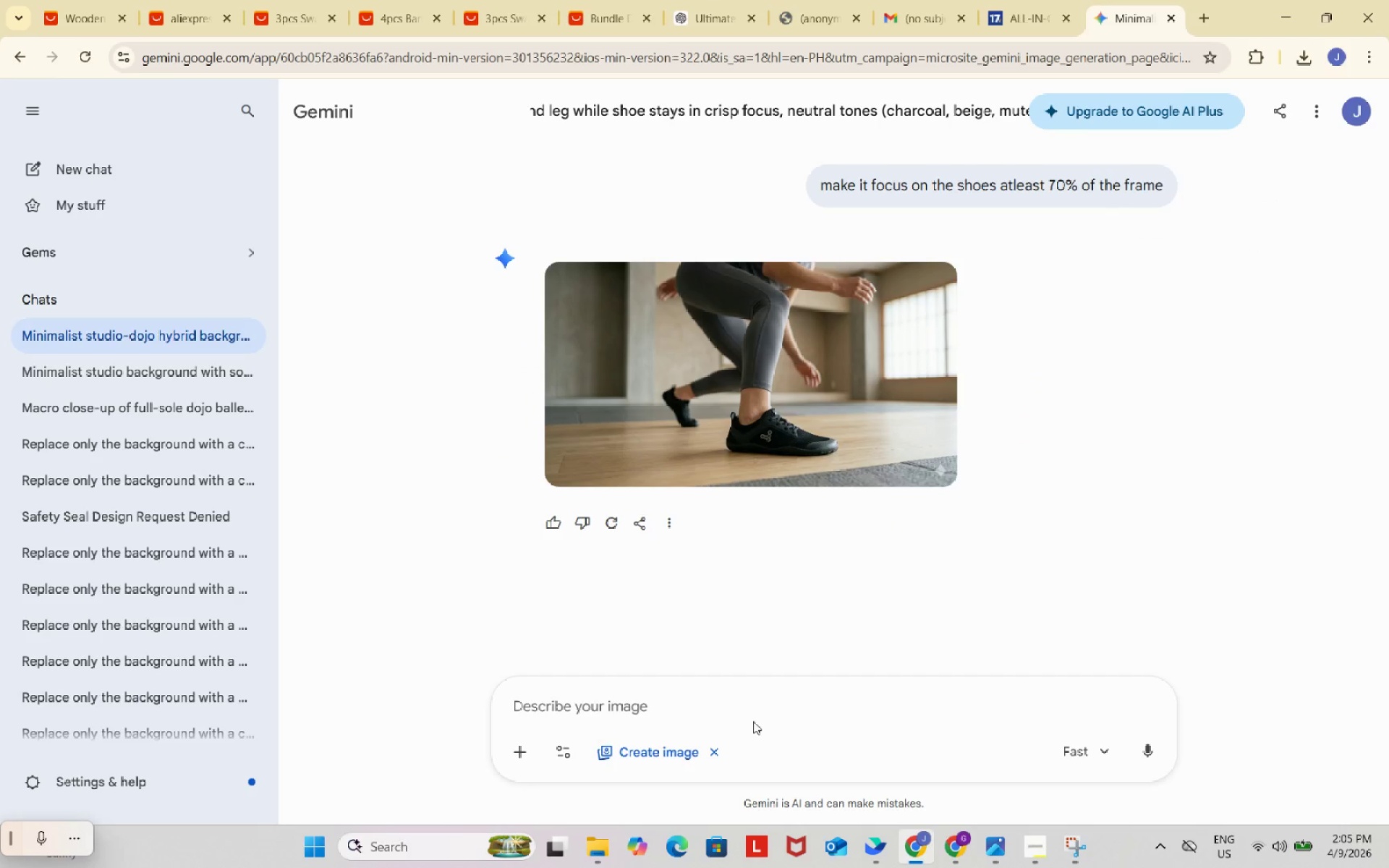 
left_click([757, 694])
 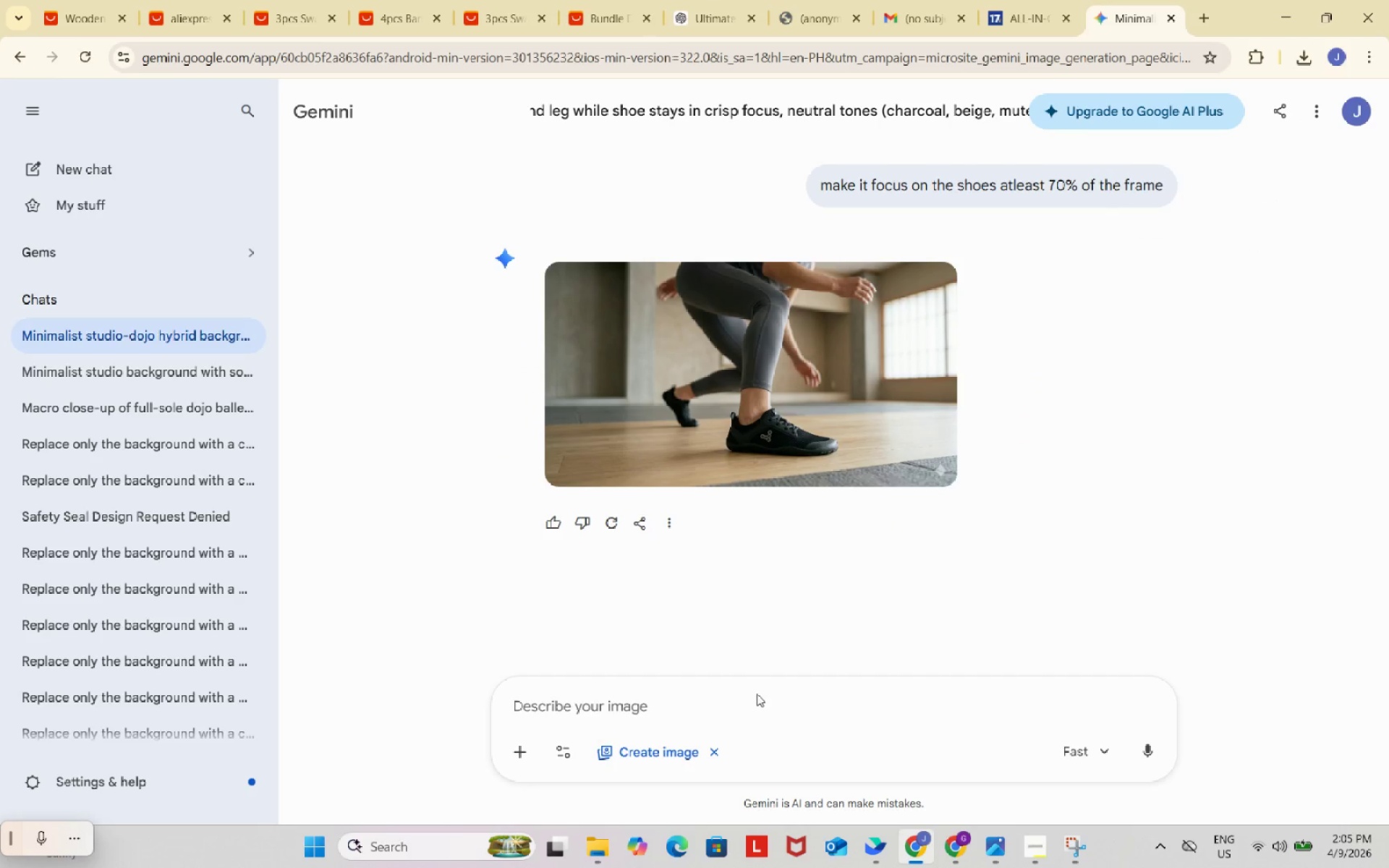 
key(Control+ControlLeft)
 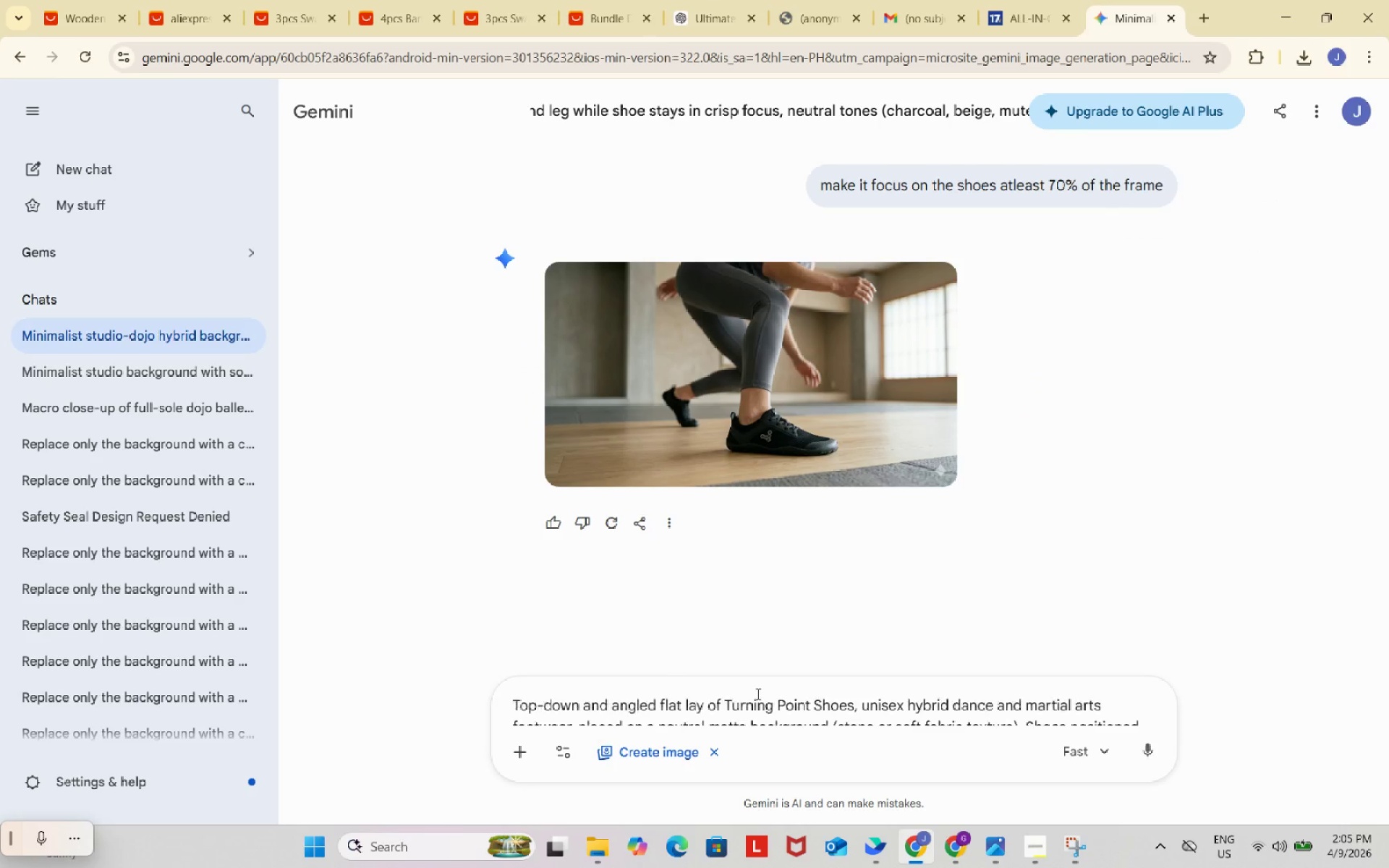 
key(Control+V)
 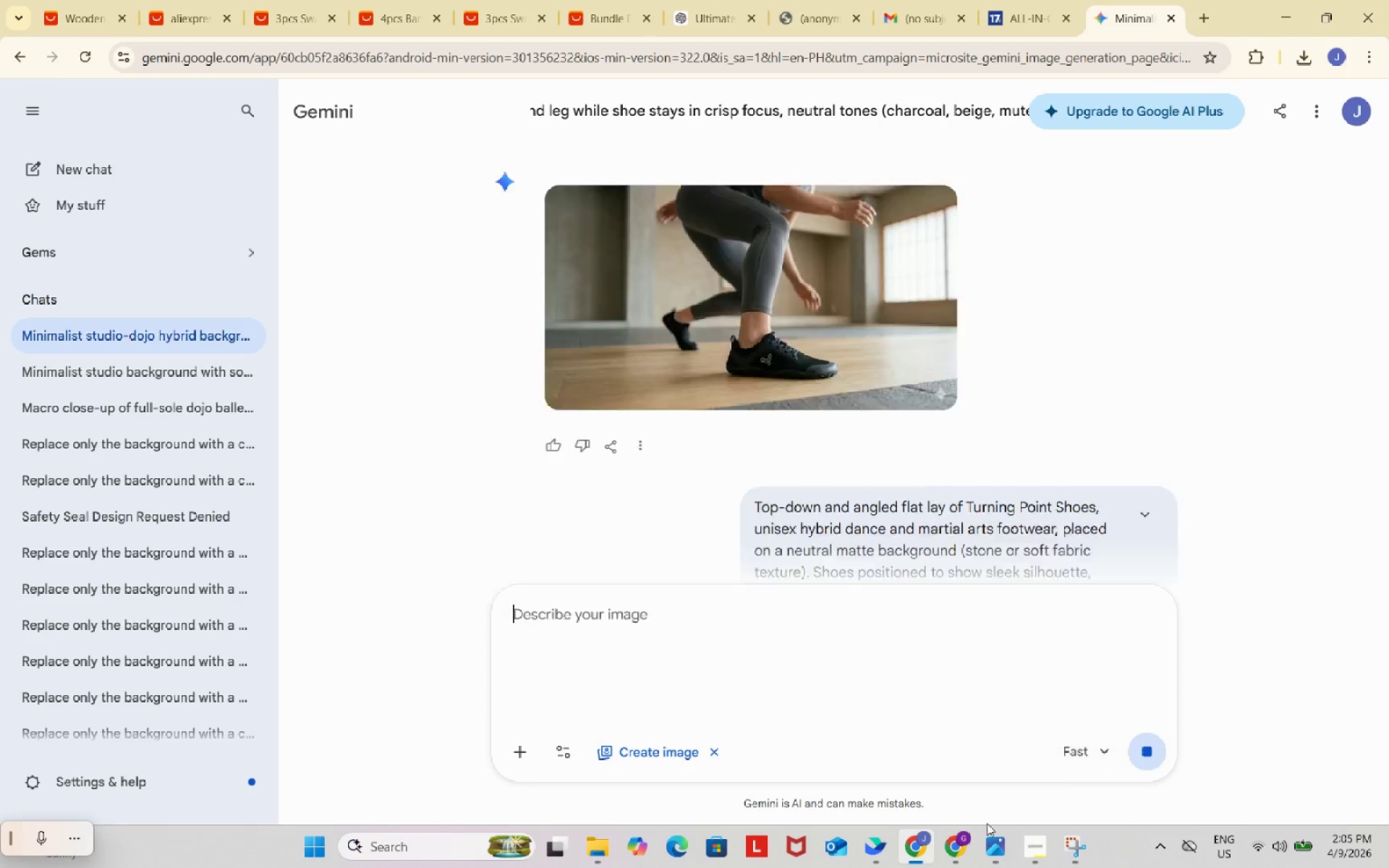 
left_click([940, 850])
 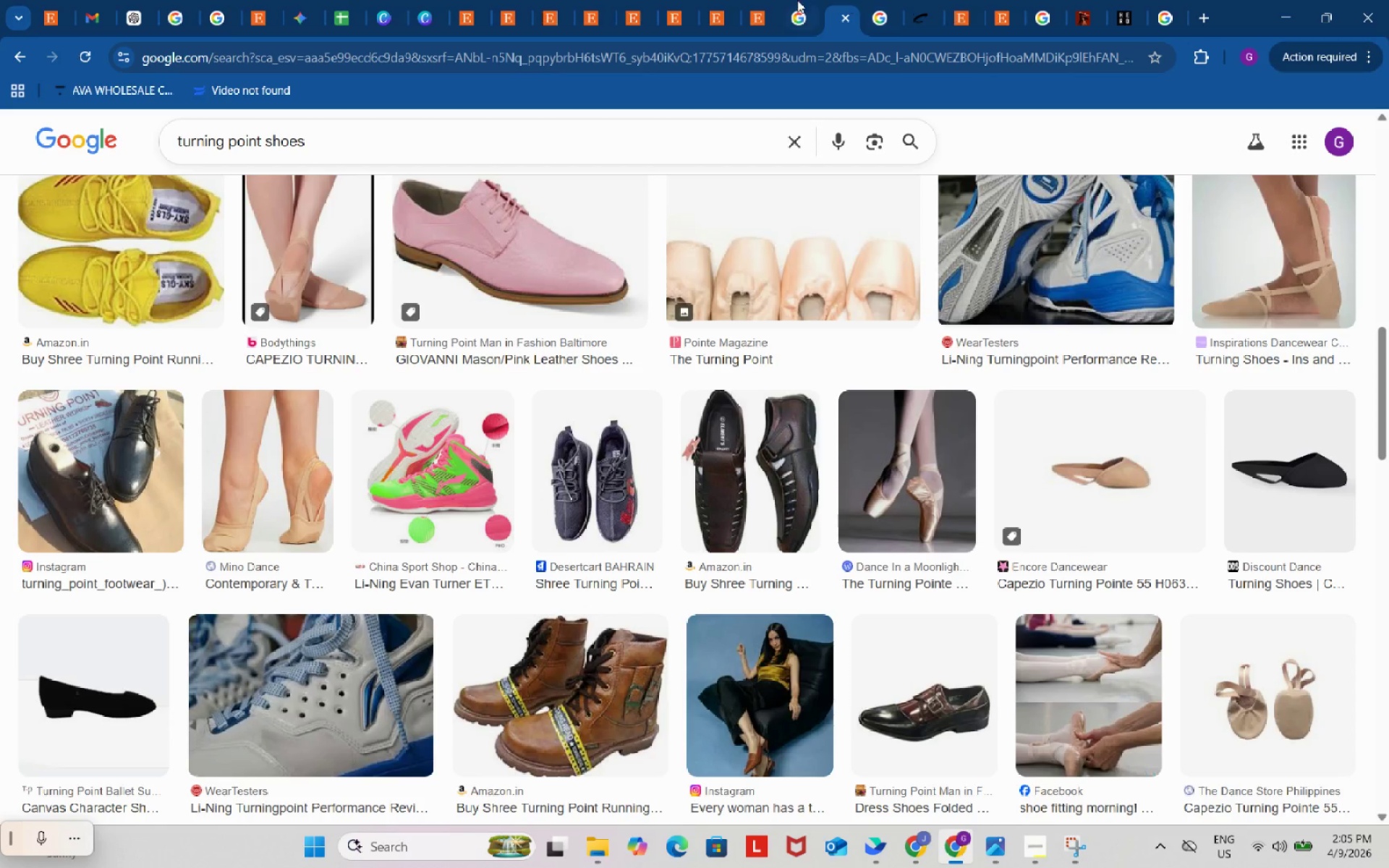 
left_click([760, 5])
 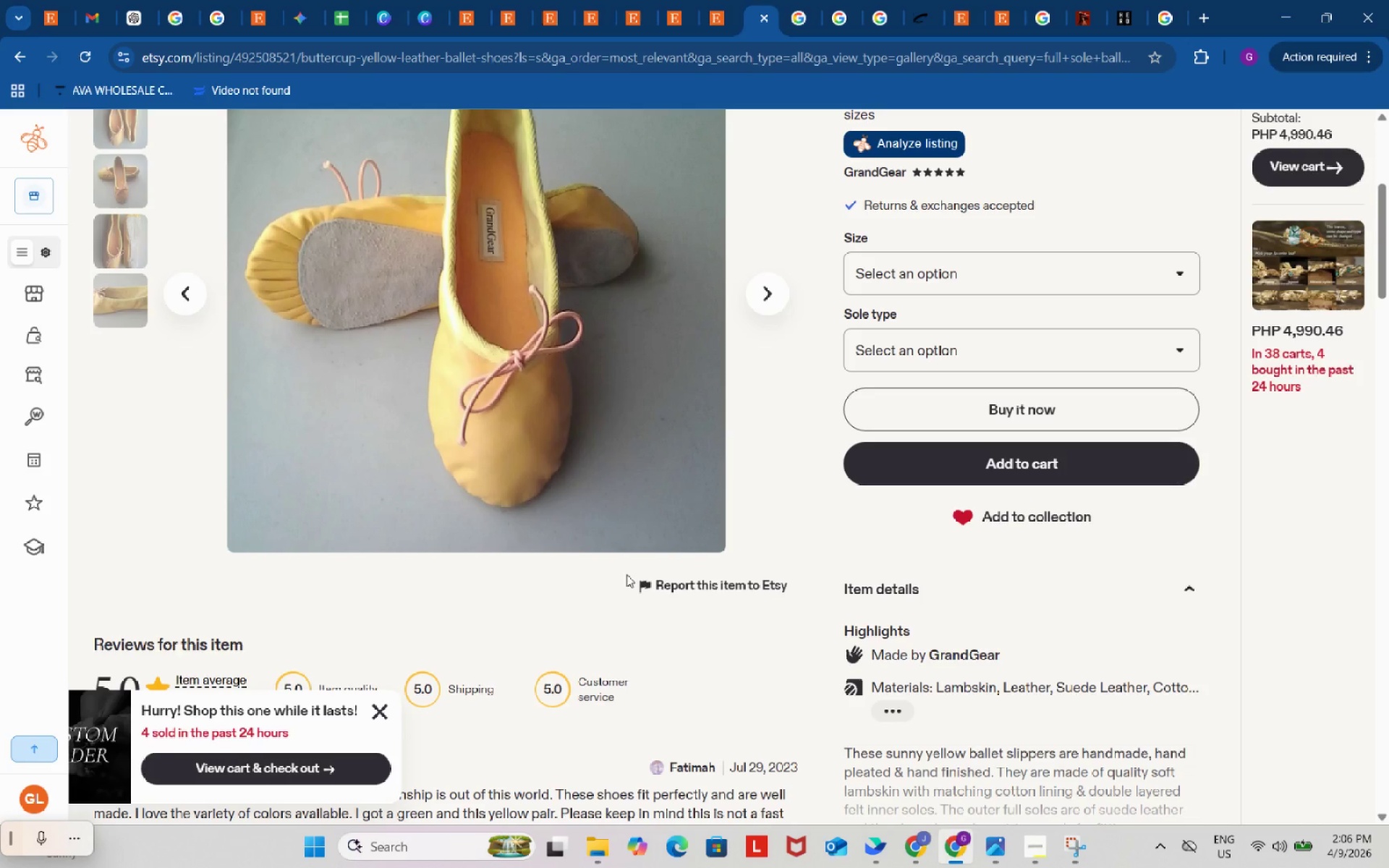 
wait(39.67)
 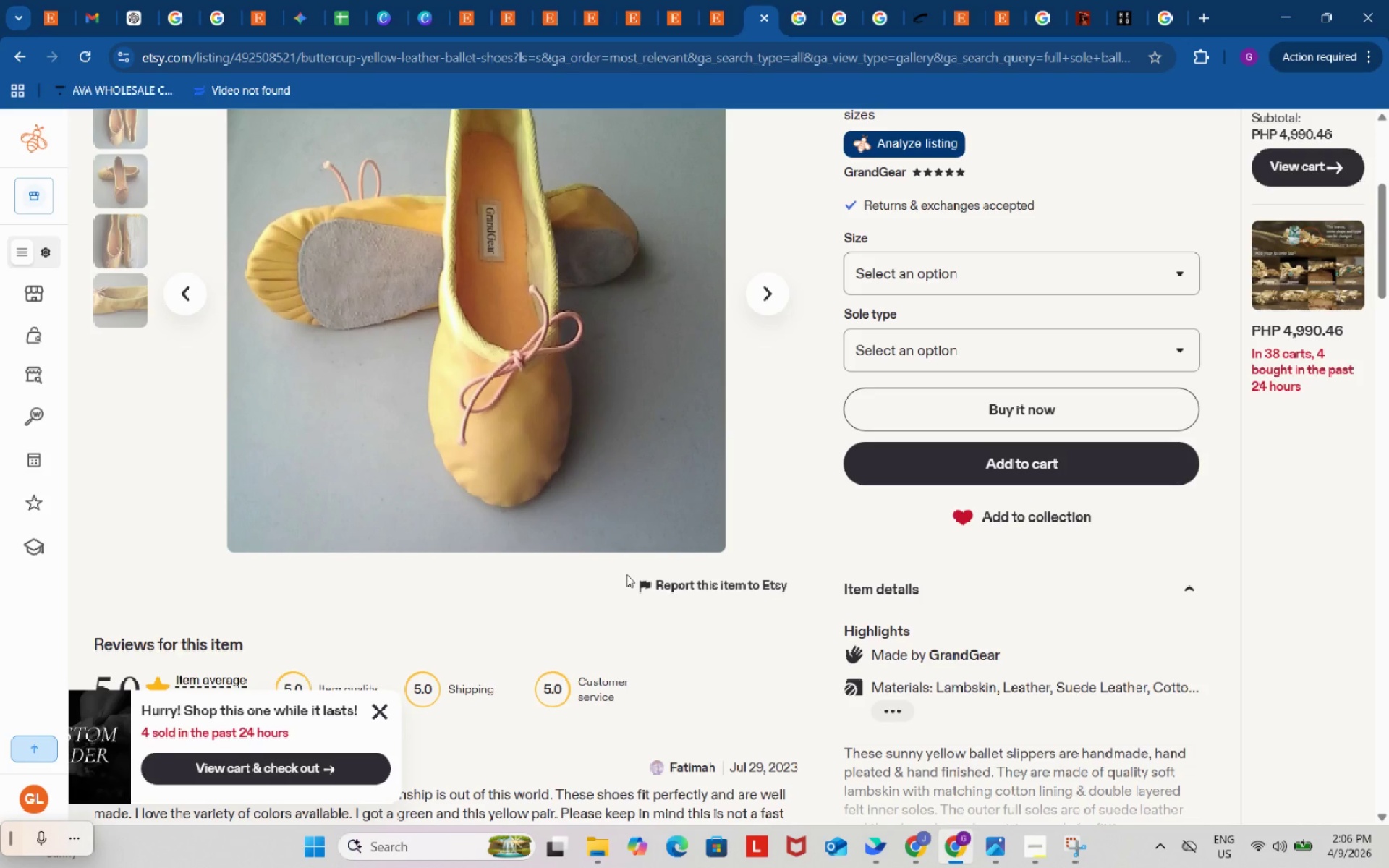 
scroll: coordinate [765, 335], scroll_direction: up, amount: 3.0
 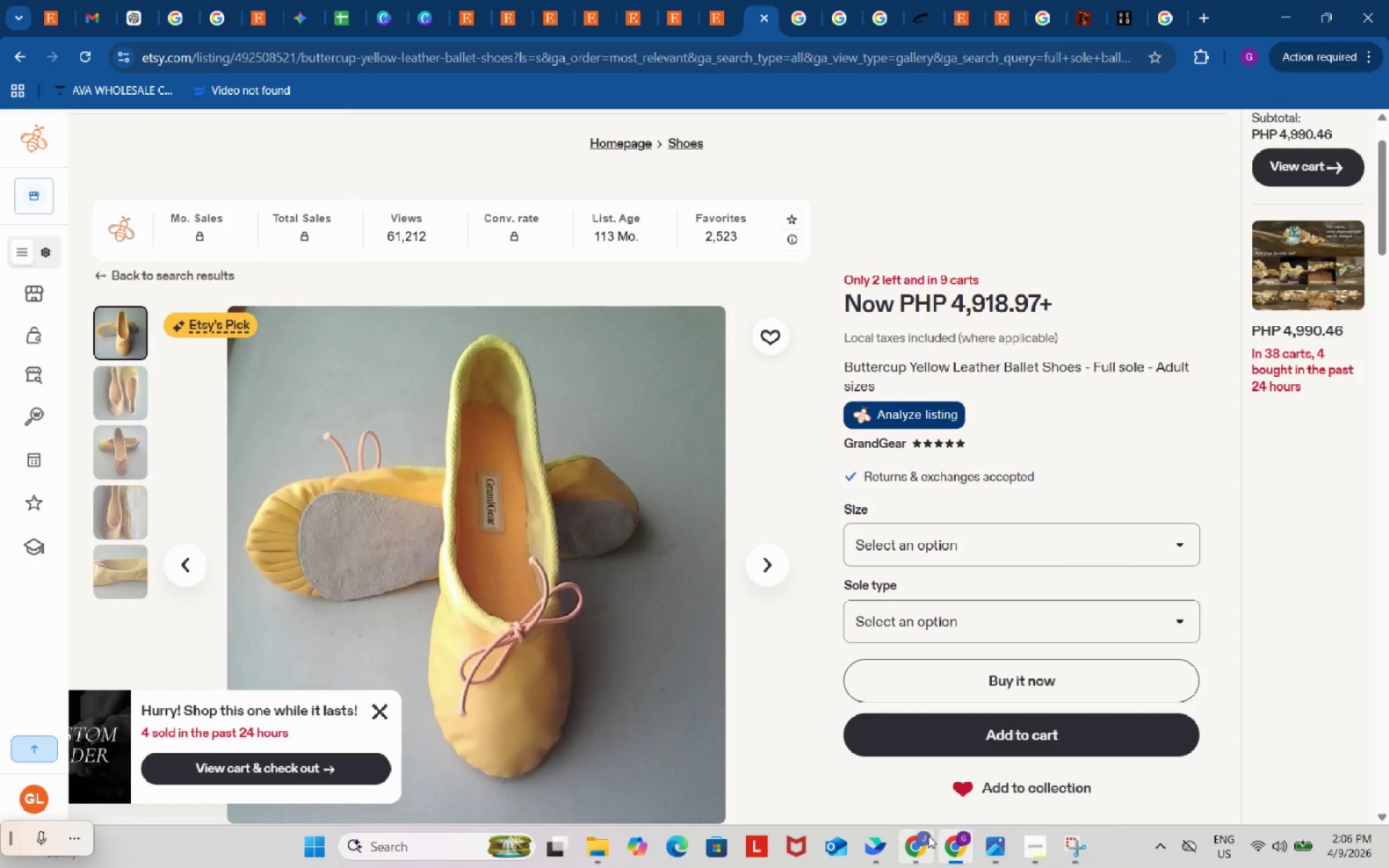 
left_click([925, 841])
 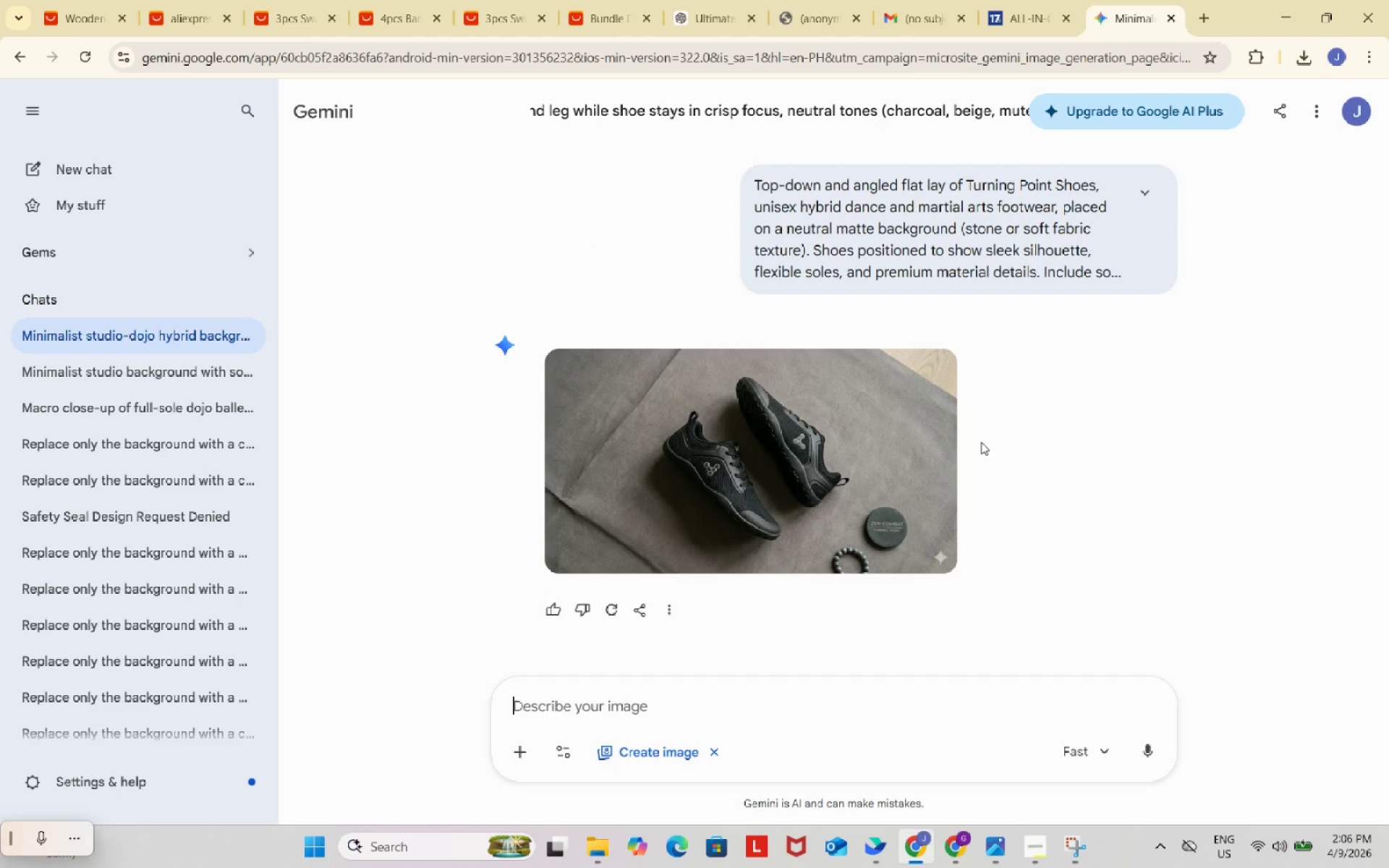 
scroll: coordinate [981, 441], scroll_direction: up, amount: 1.0
 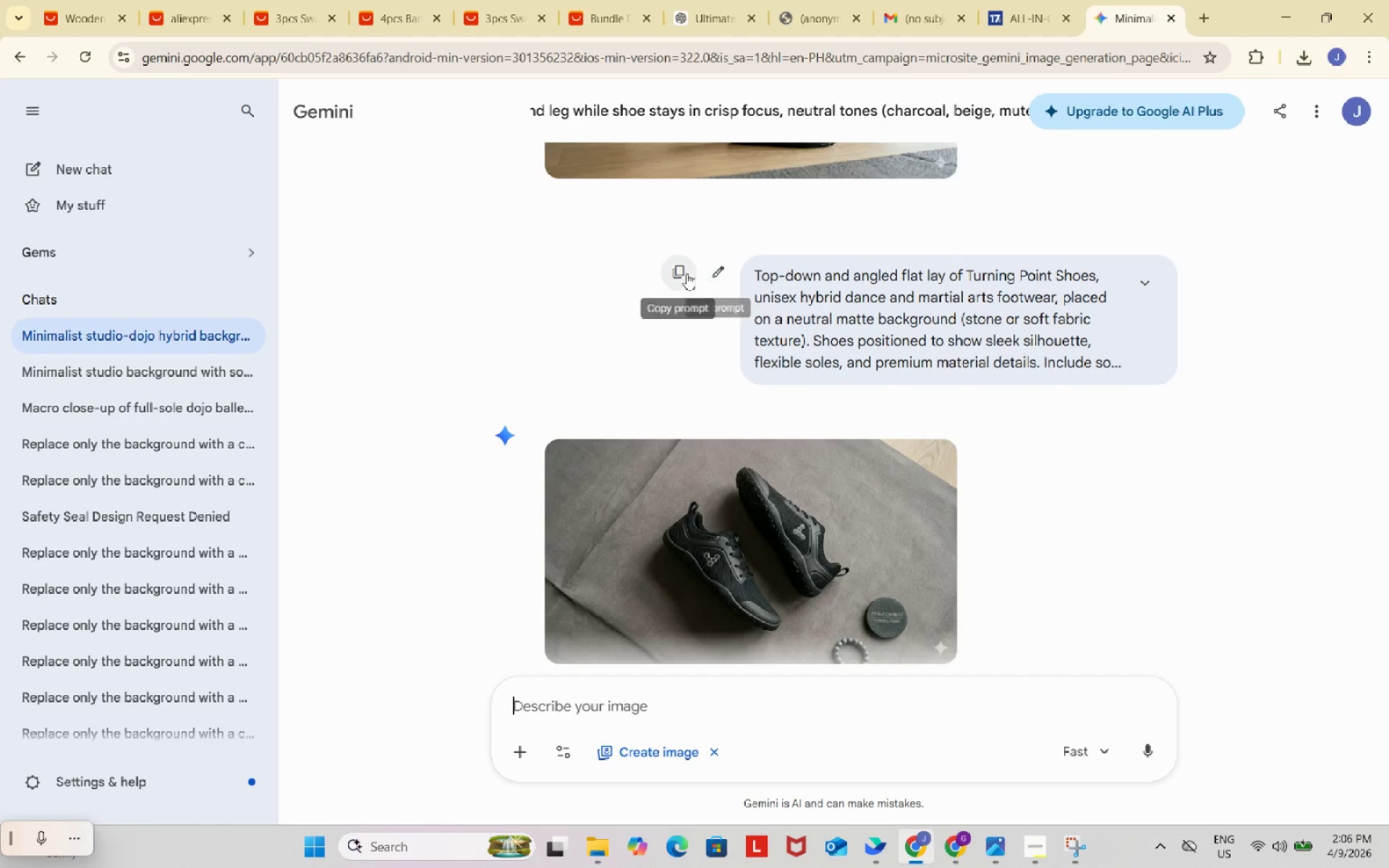 
left_click([678, 273])
 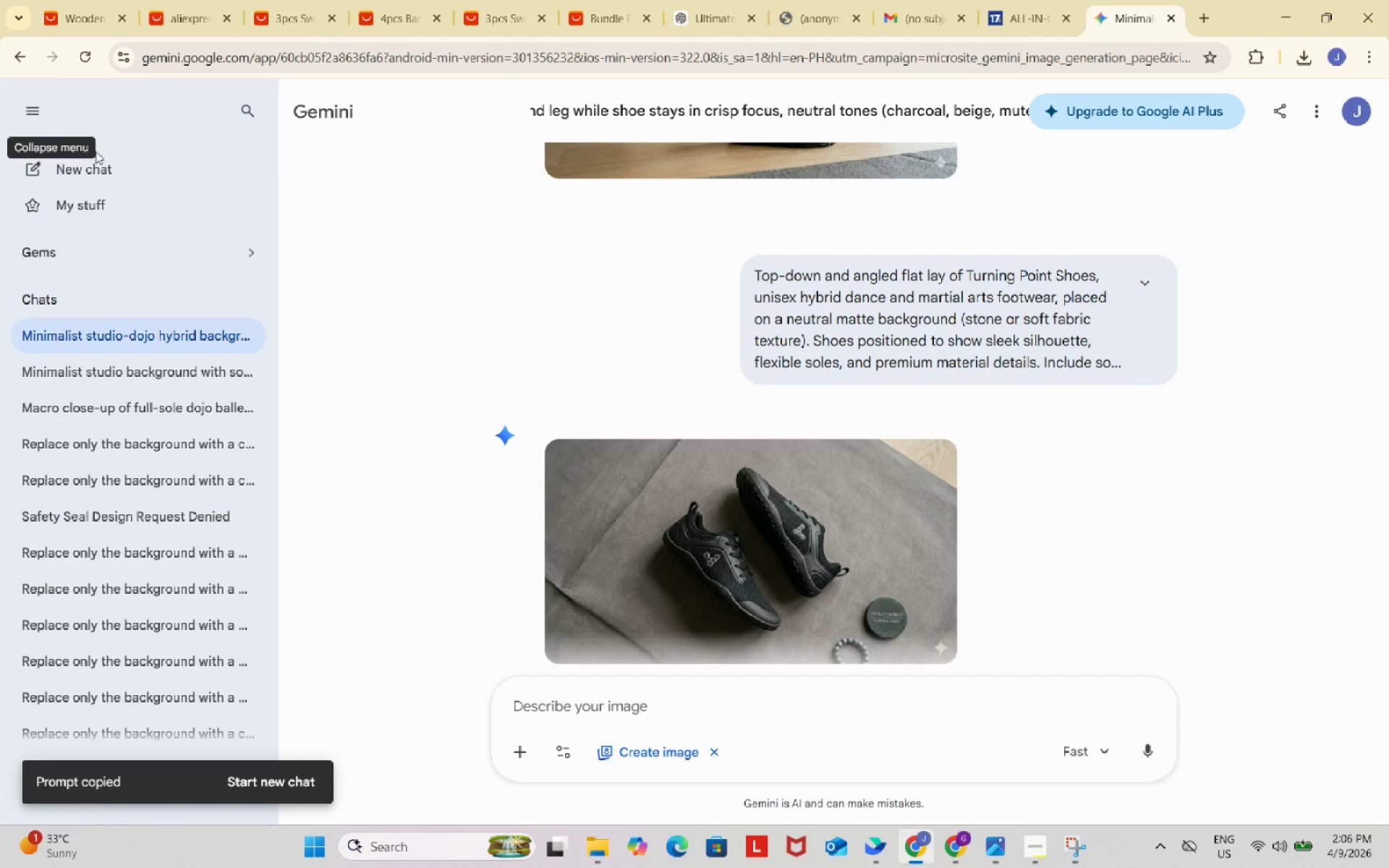 
left_click([97, 160])
 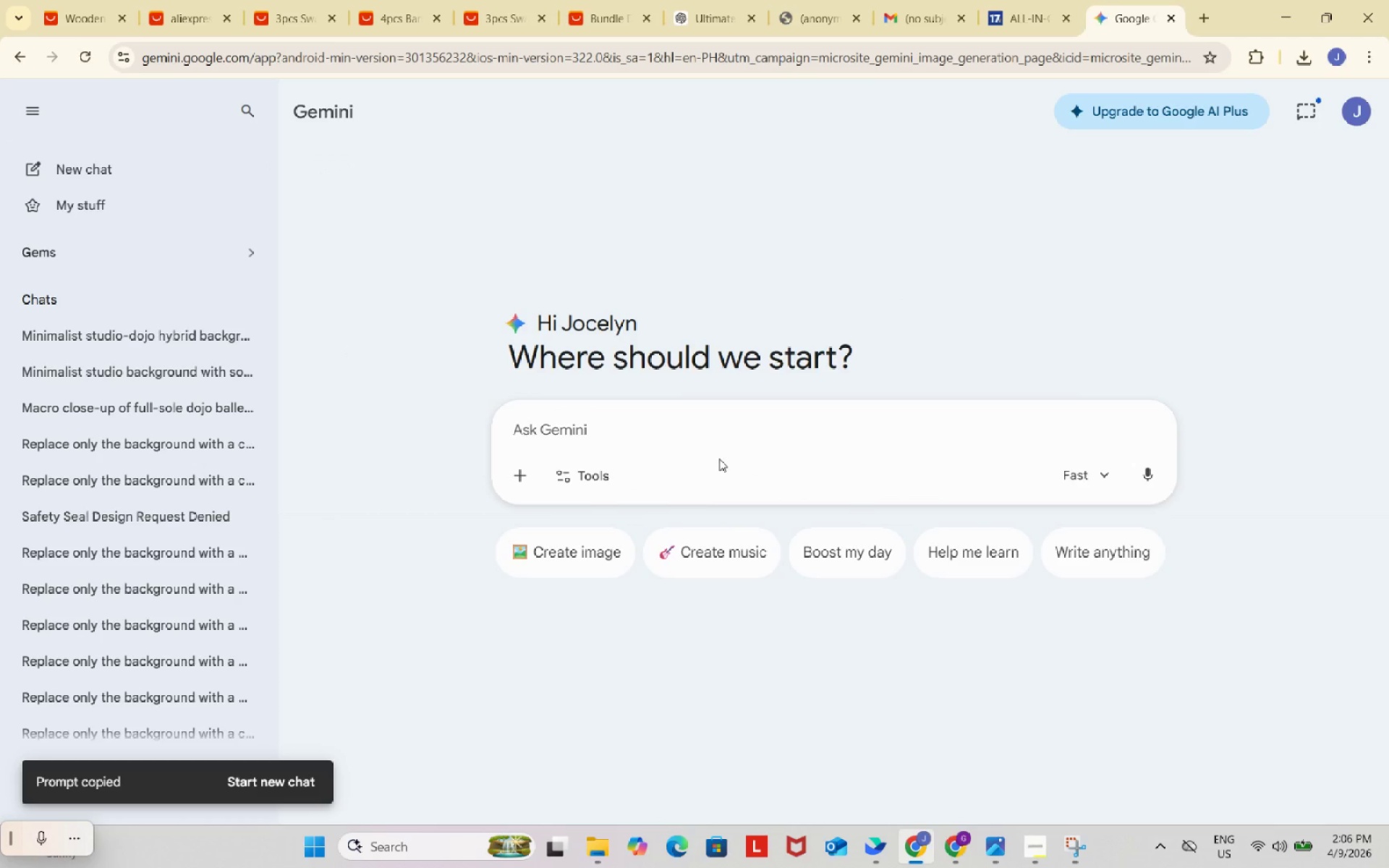 
left_click([714, 420])
 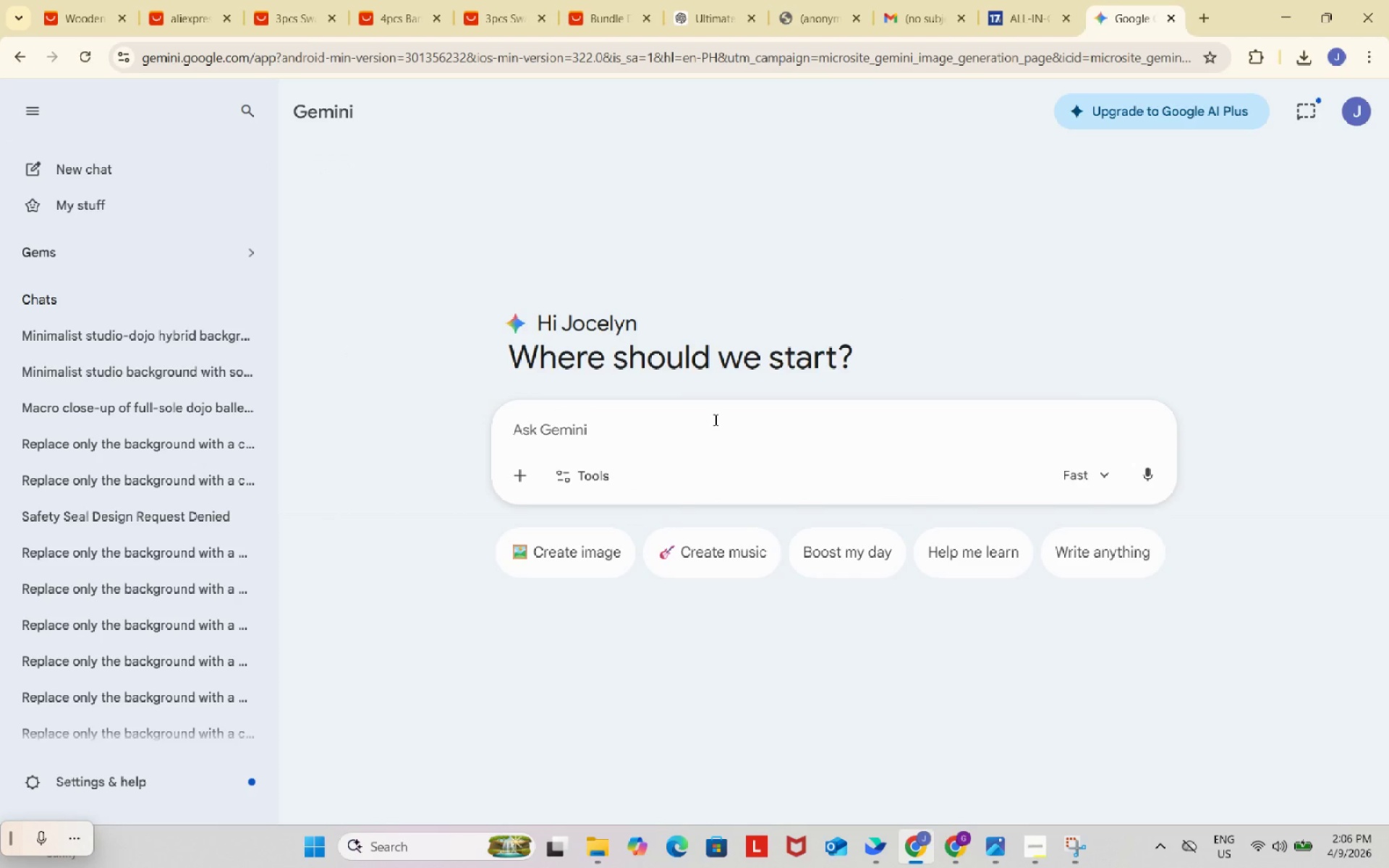 
key(Control+V)
 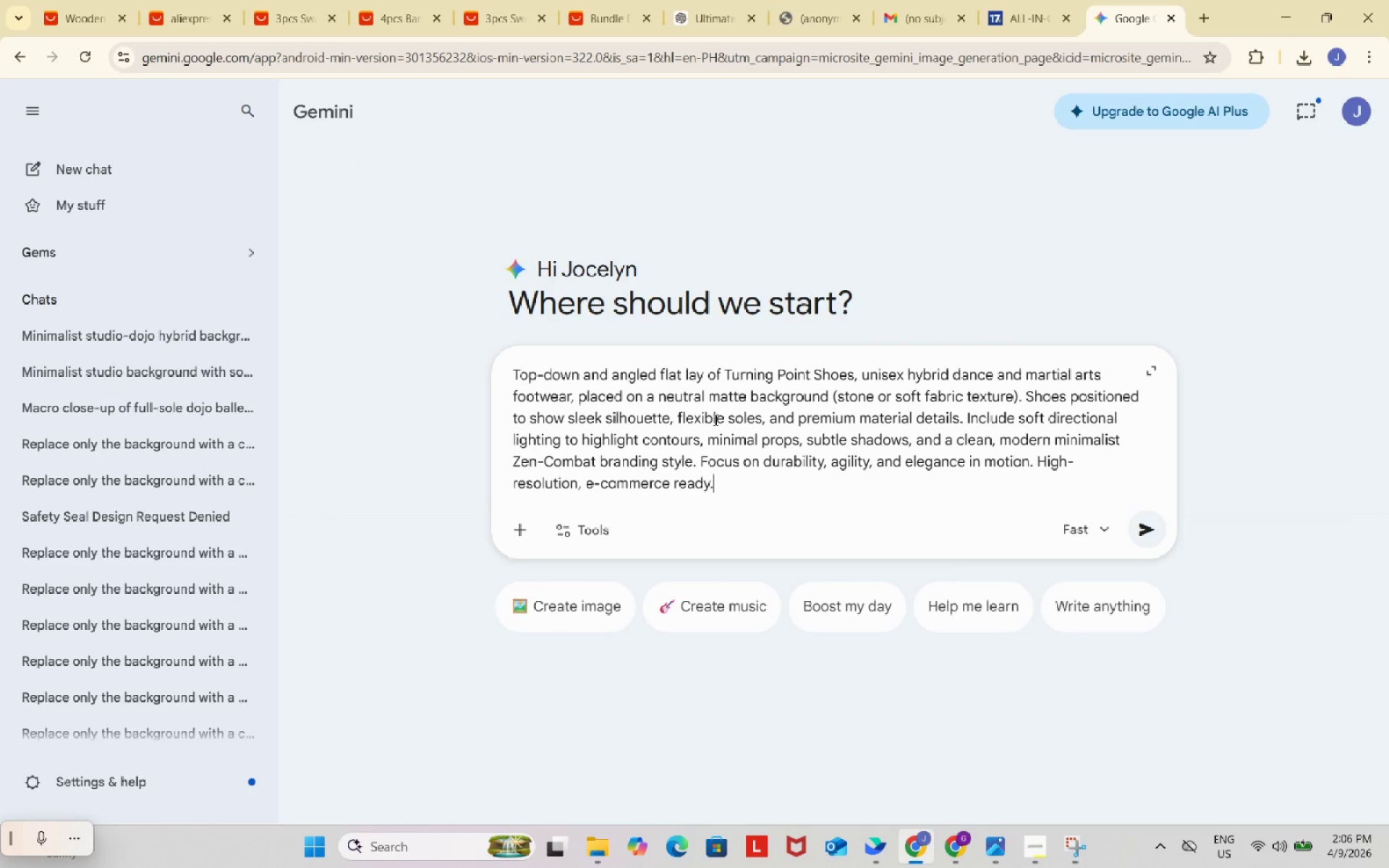 
key(Enter)
 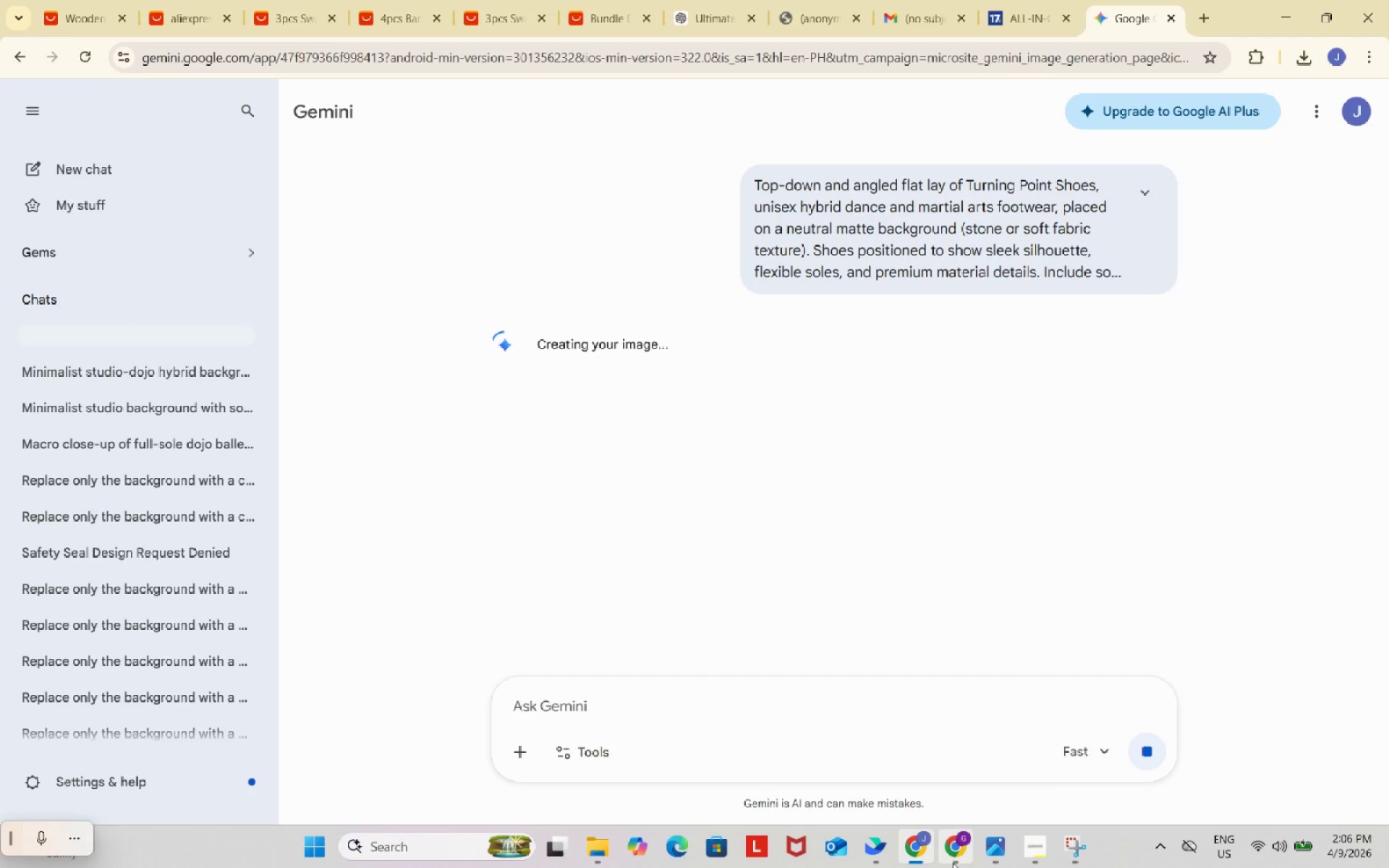 
left_click([950, 853])
 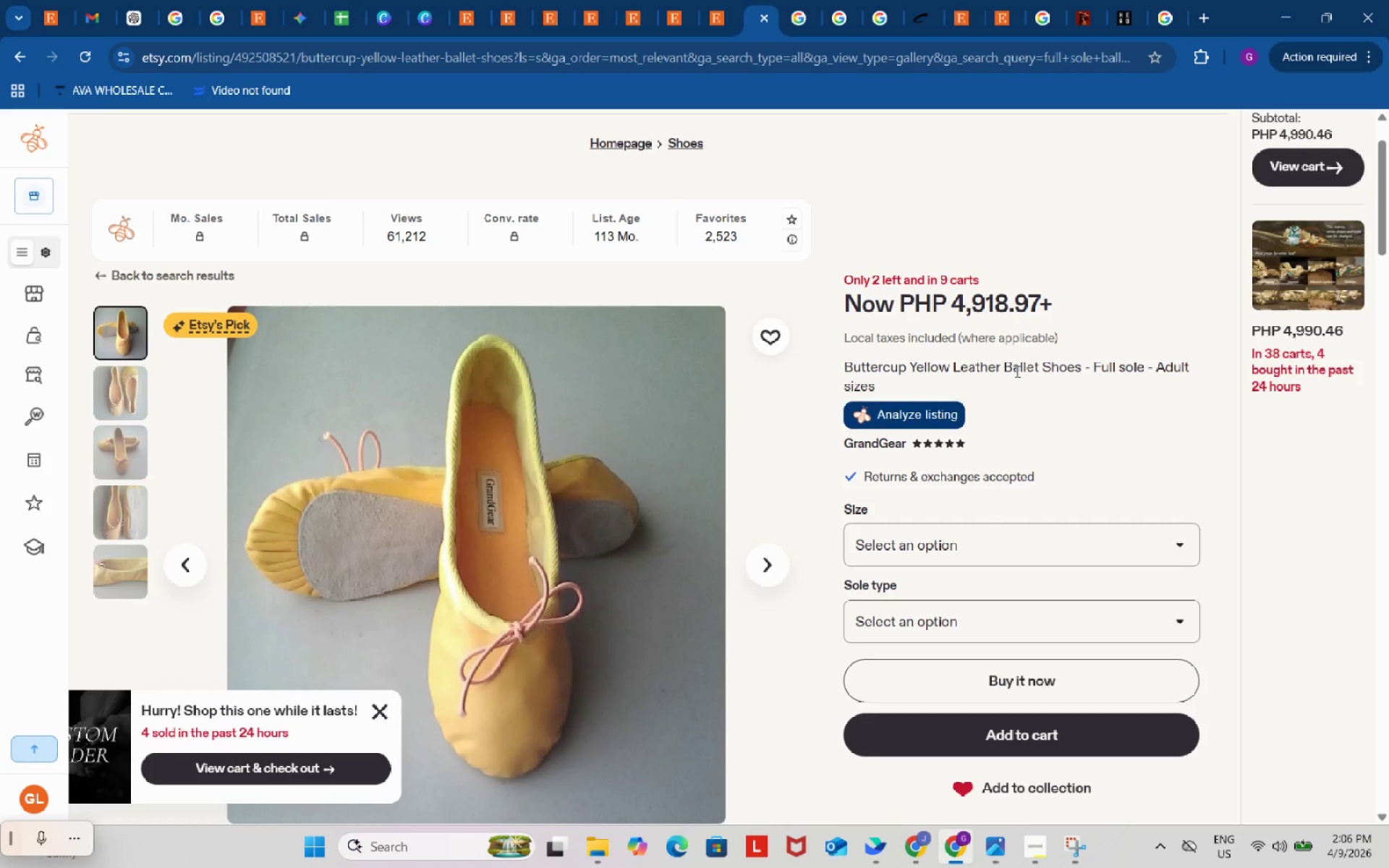 
wait(29.16)
 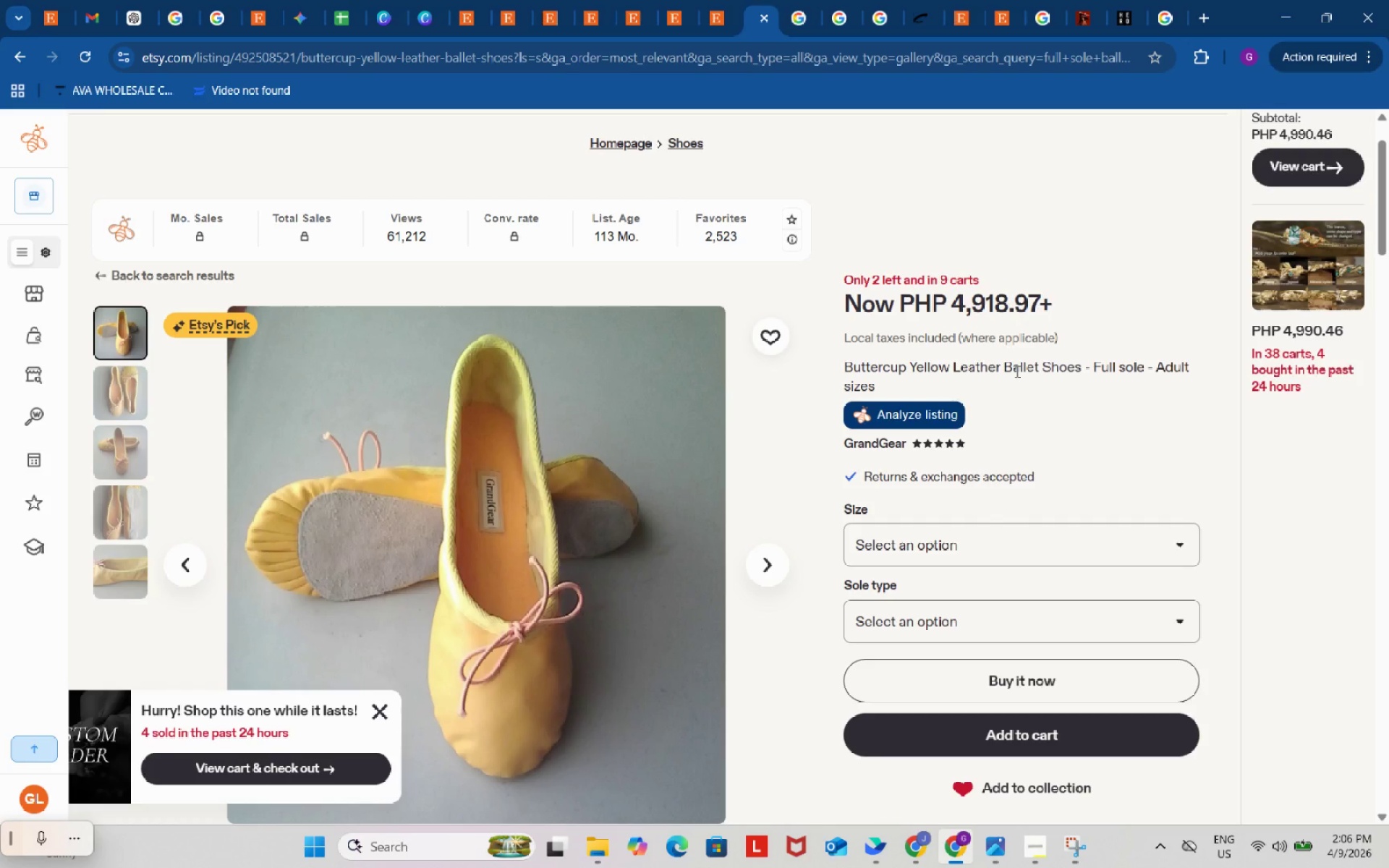 
scroll: coordinate [829, 564], scroll_direction: down, amount: 5.0
 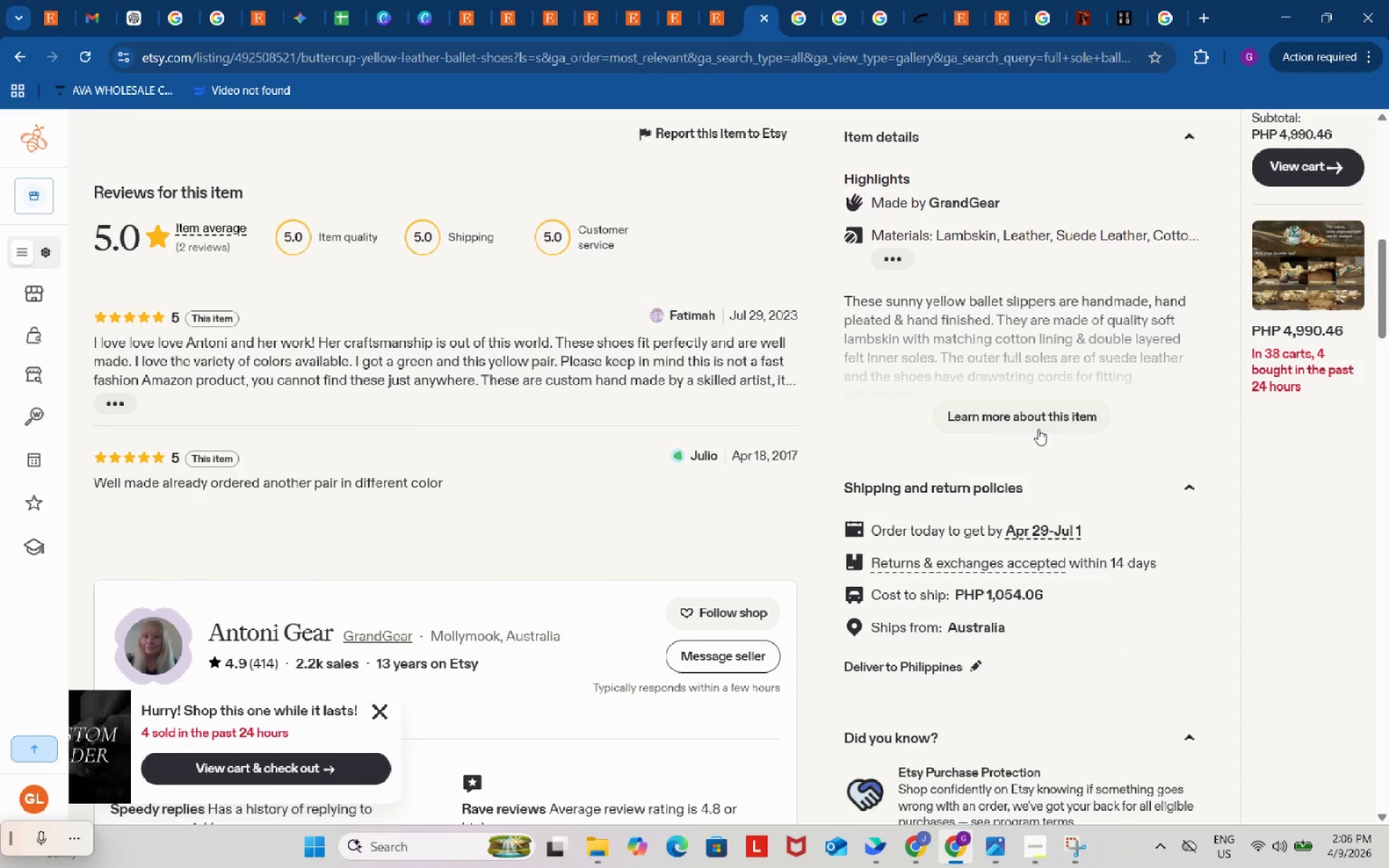 
left_click([1039, 422])
 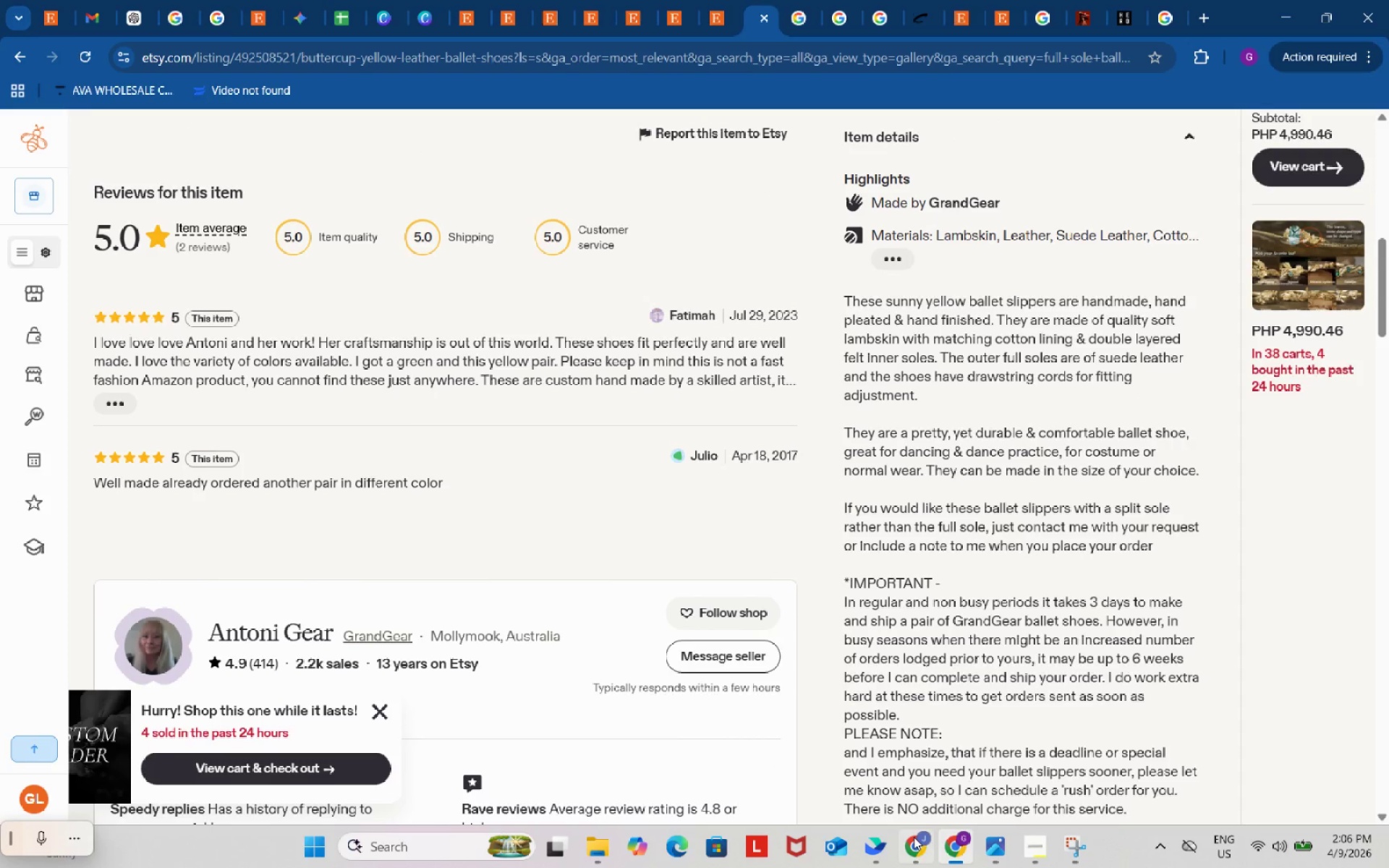 
left_click([915, 842])
 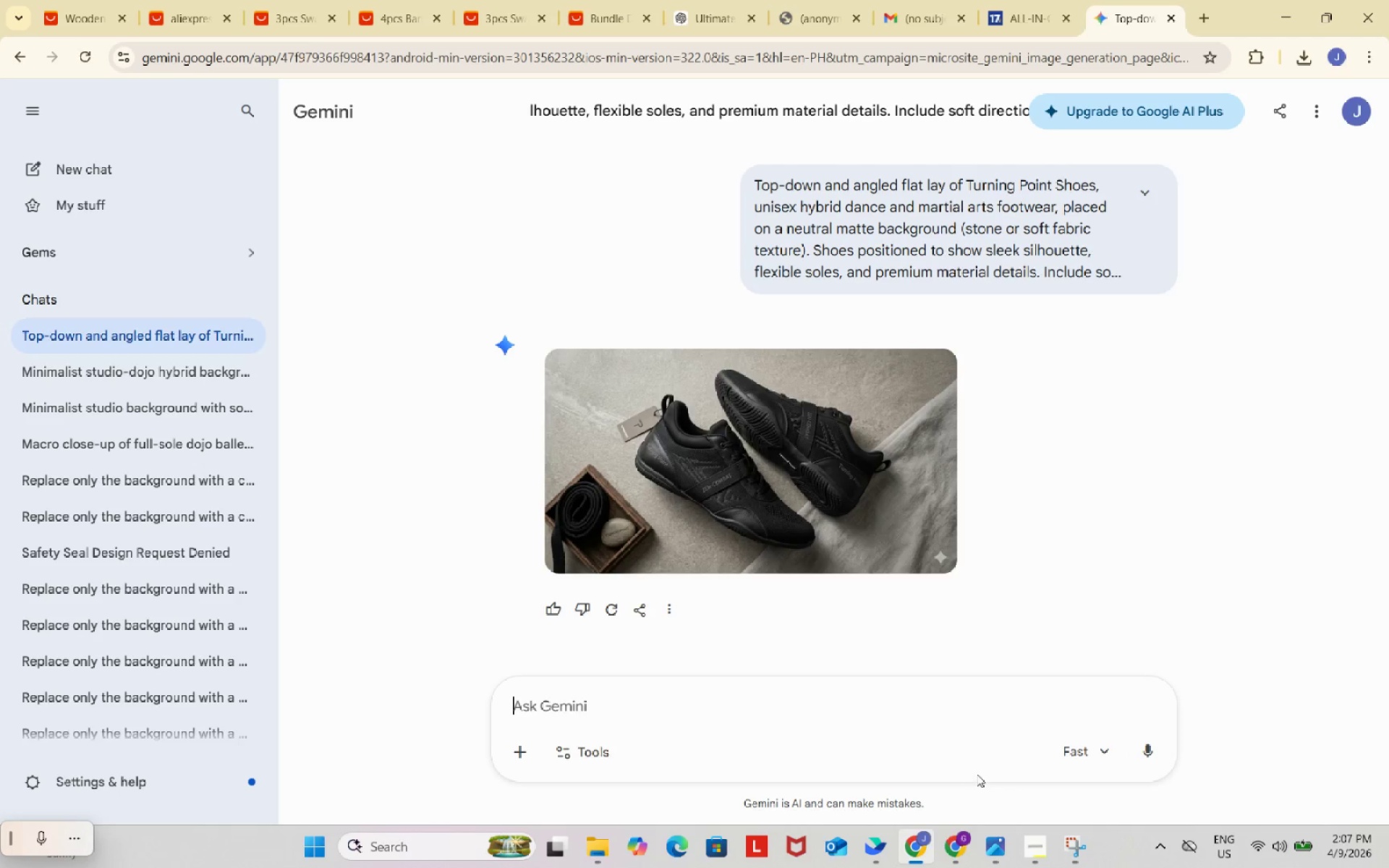 
left_click([968, 843])
 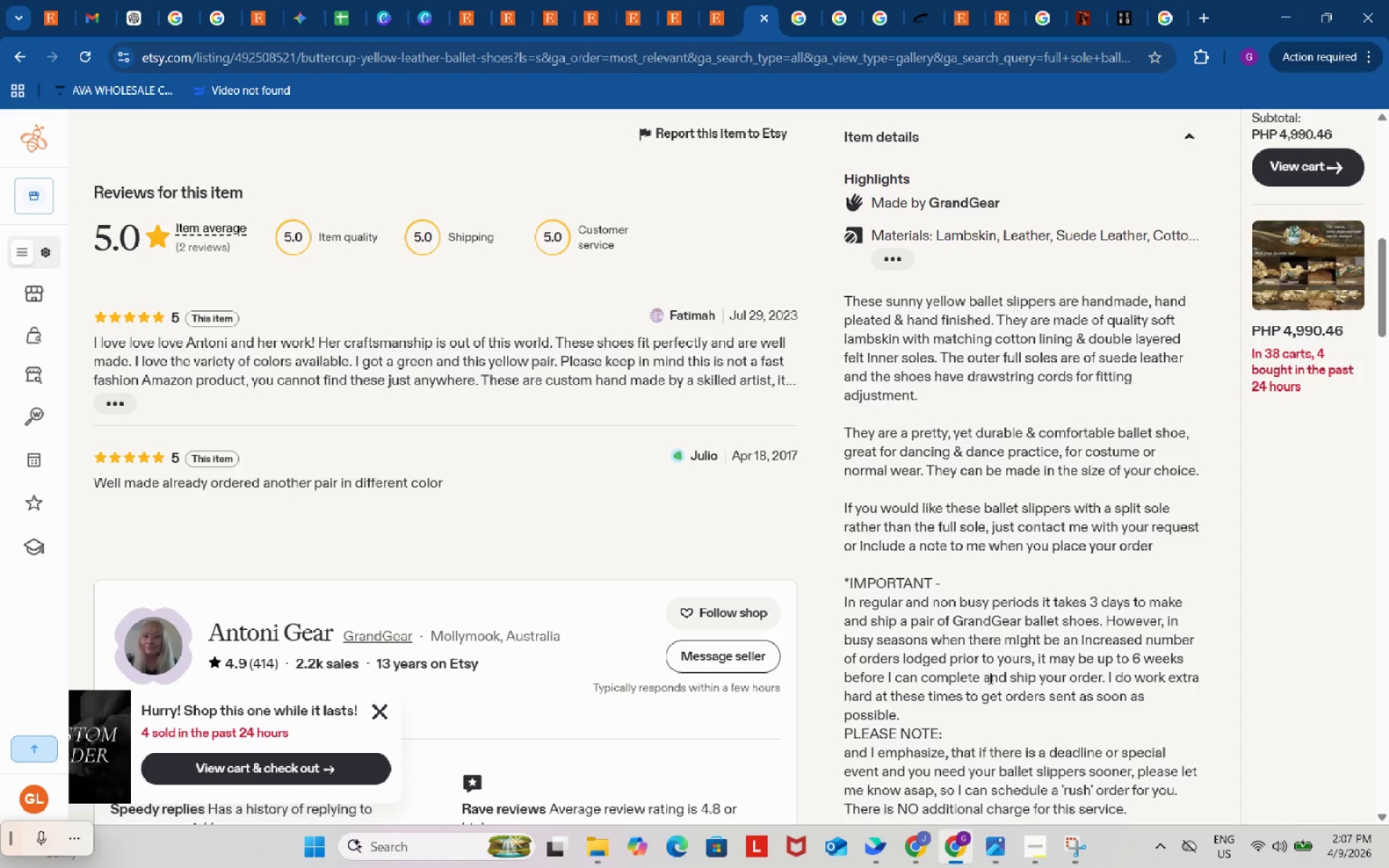 
scroll: coordinate [992, 612], scroll_direction: up, amount: 4.0
 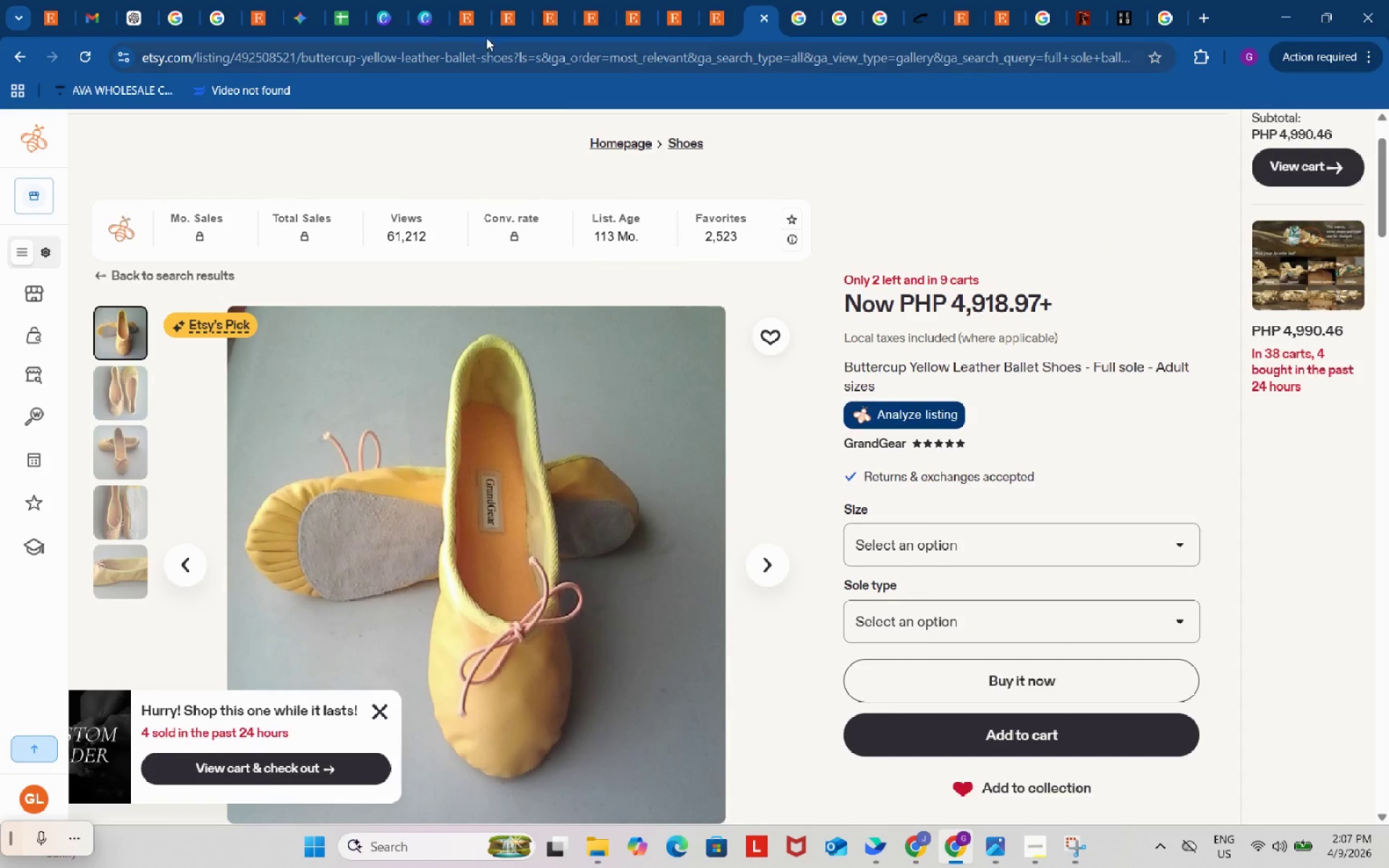 
left_click([426, 3])
 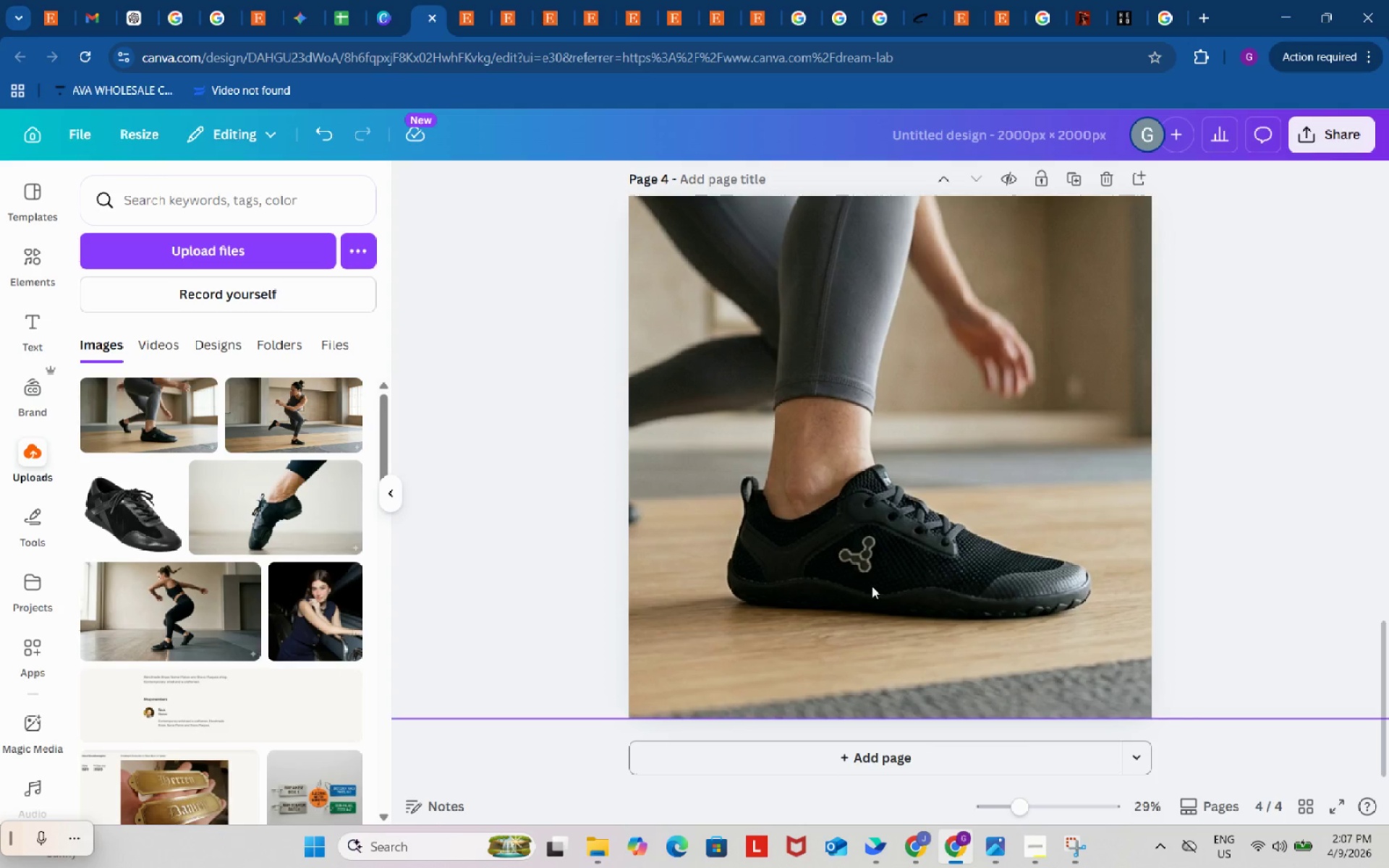 
scroll: coordinate [872, 623], scroll_direction: down, amount: 4.0
 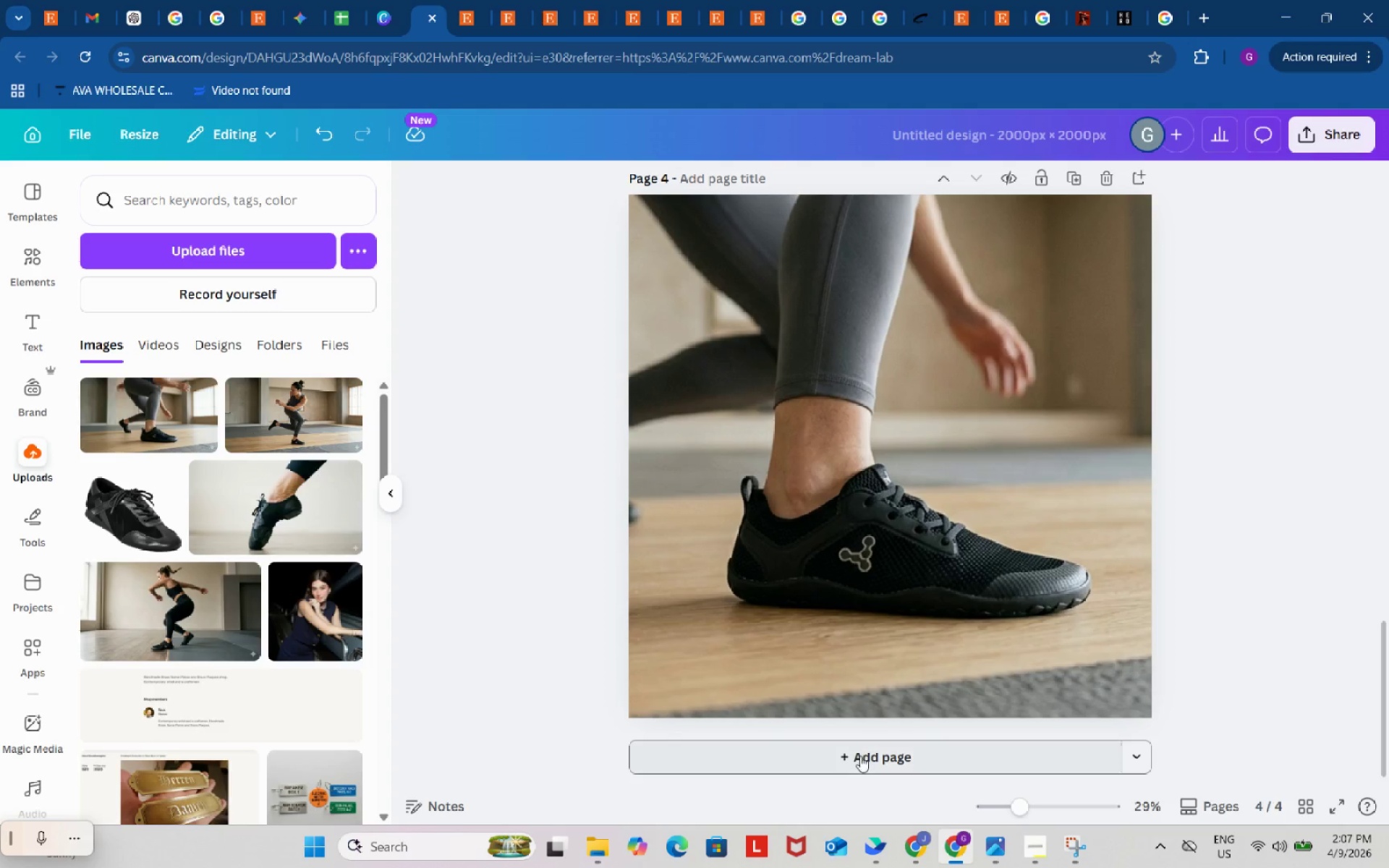 
left_click([860, 758])
 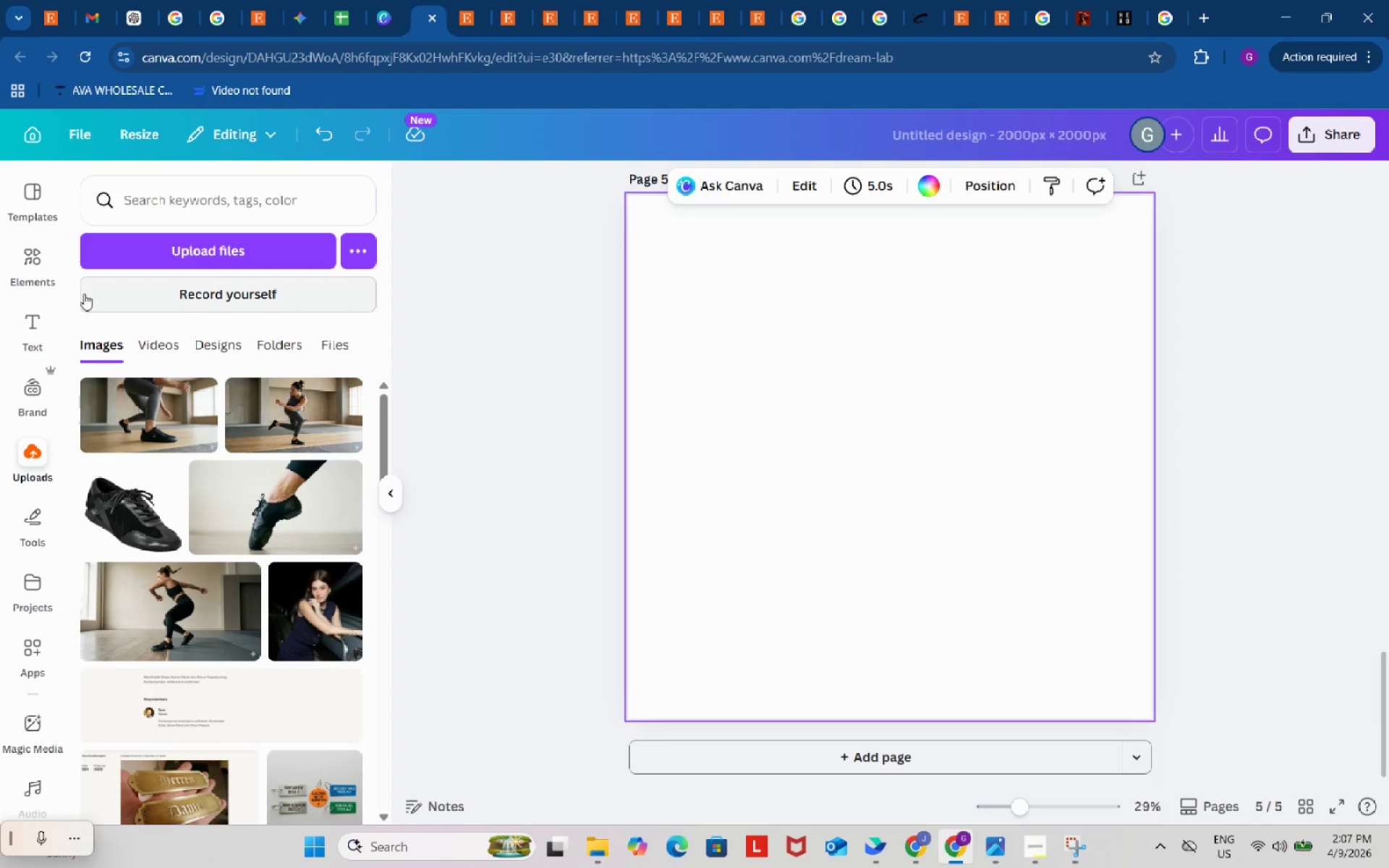 
left_click([34, 266])
 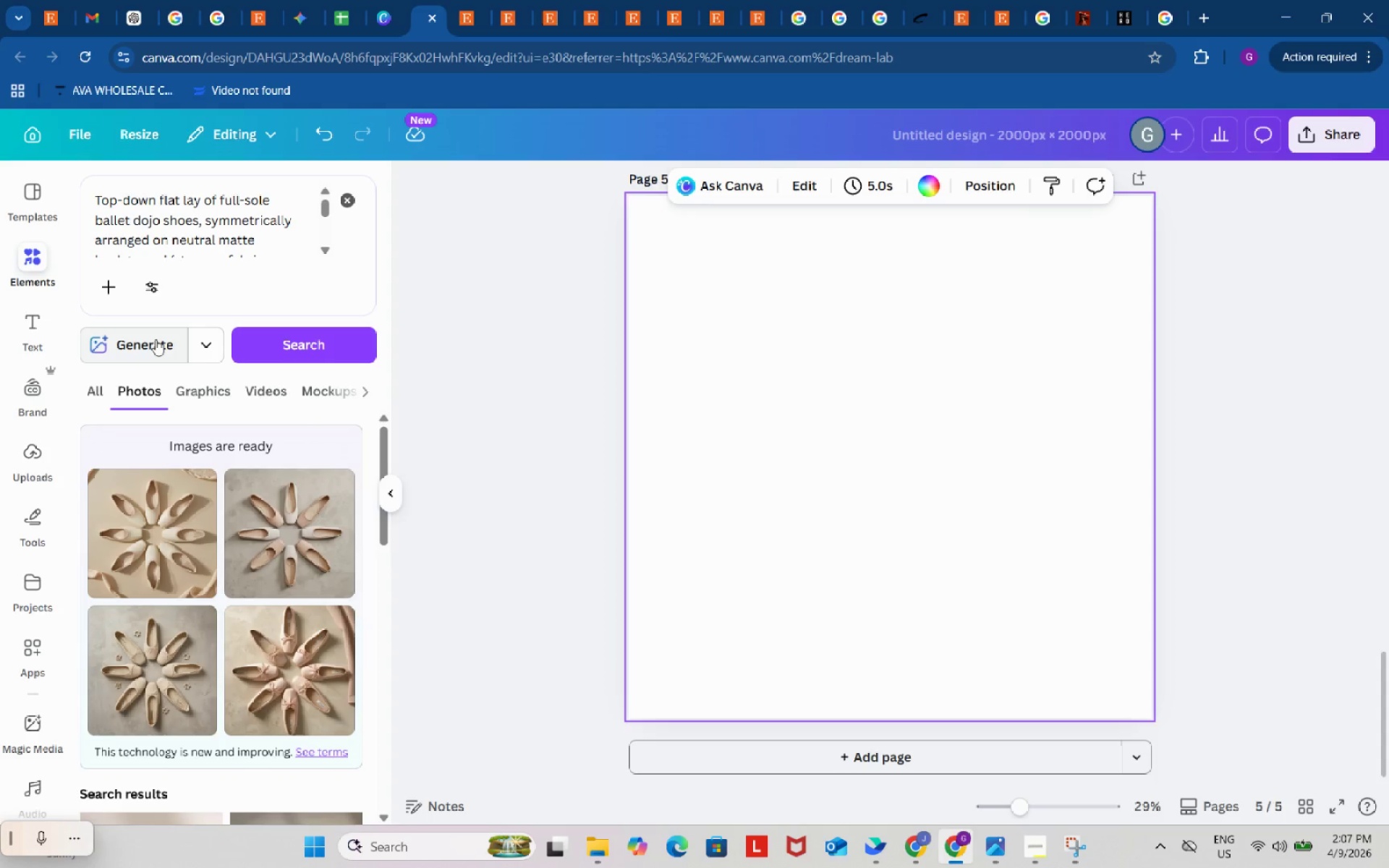 
left_click([177, 229])
 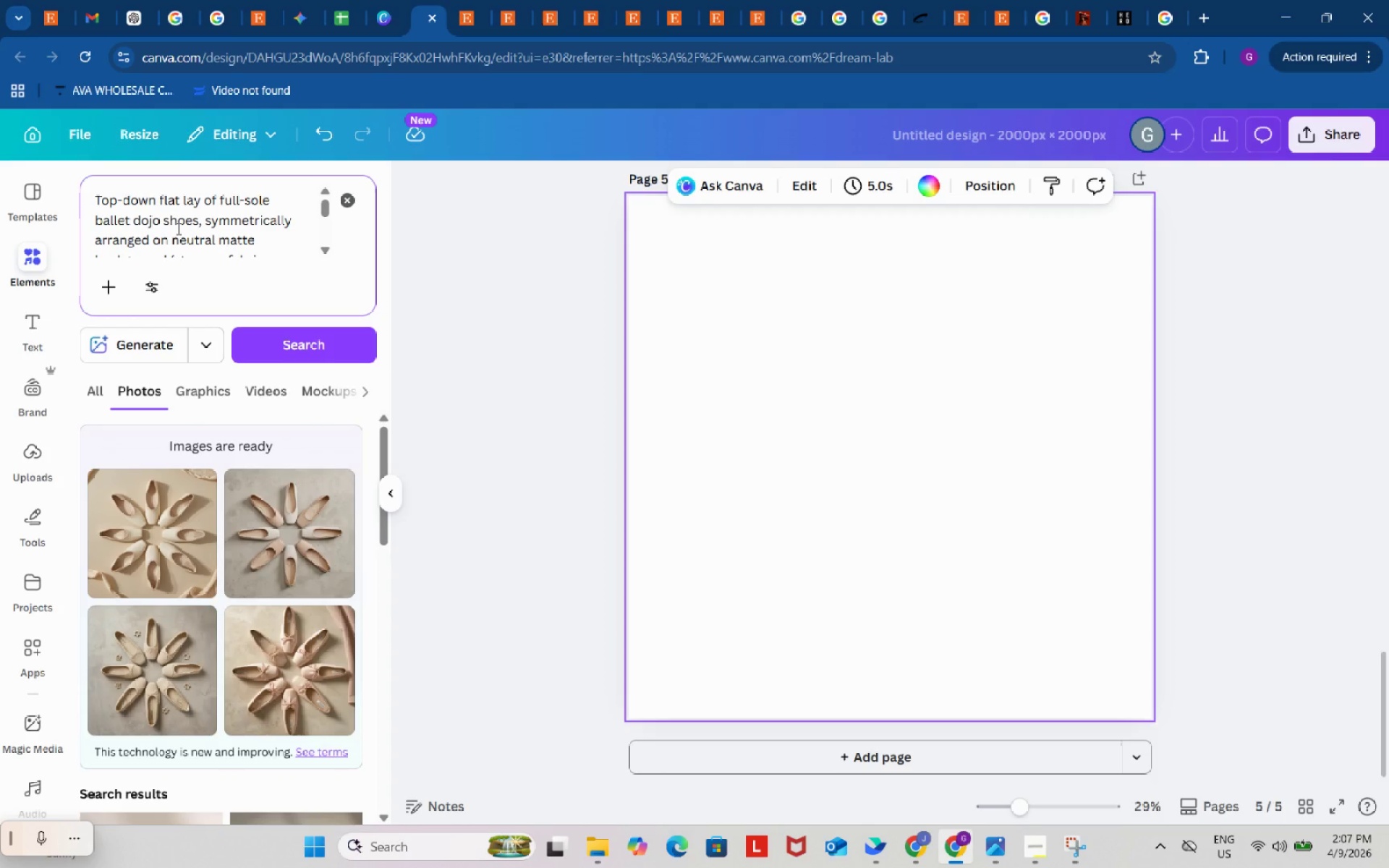 
key(Control+A)
 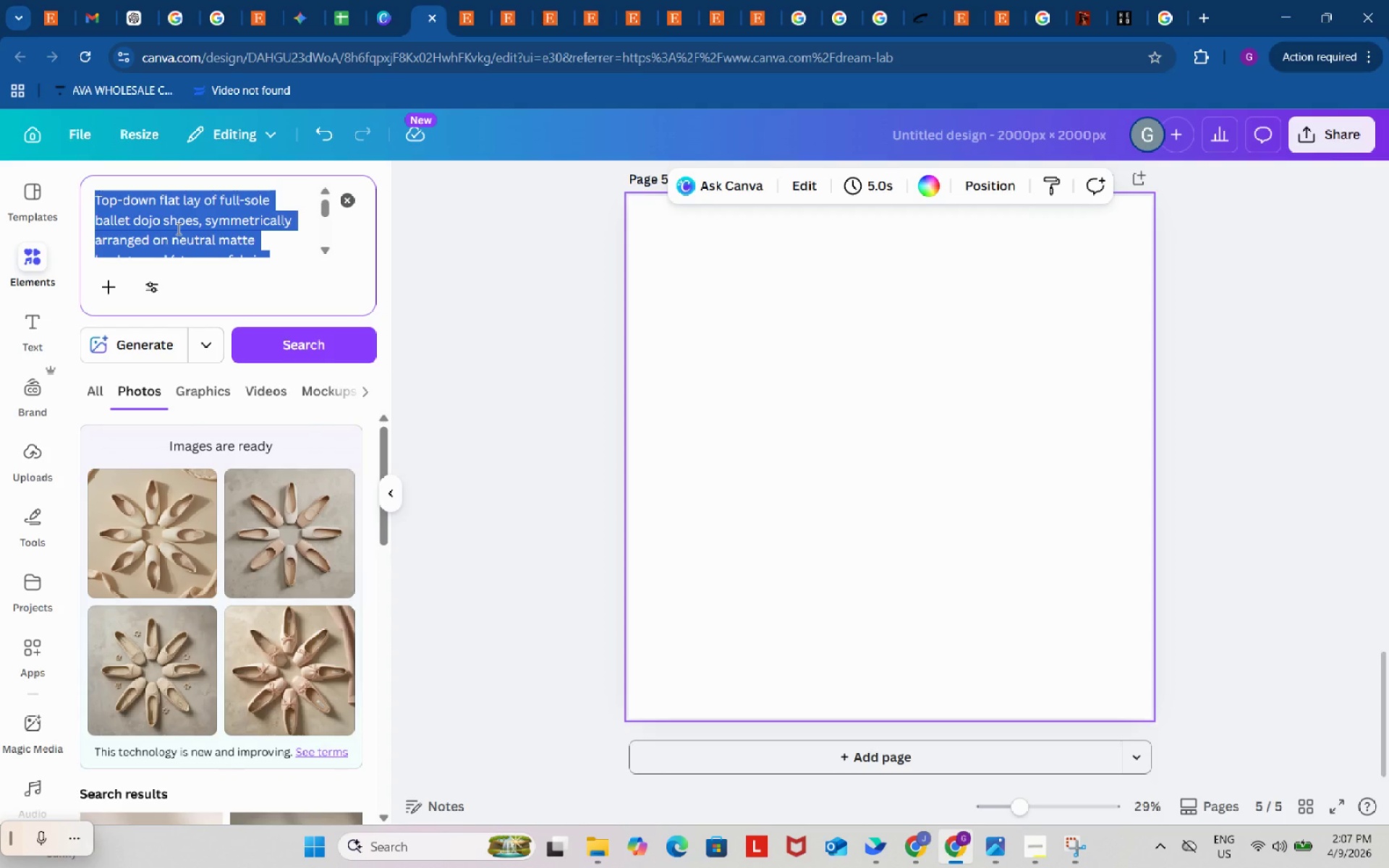 
key(Control+V)
 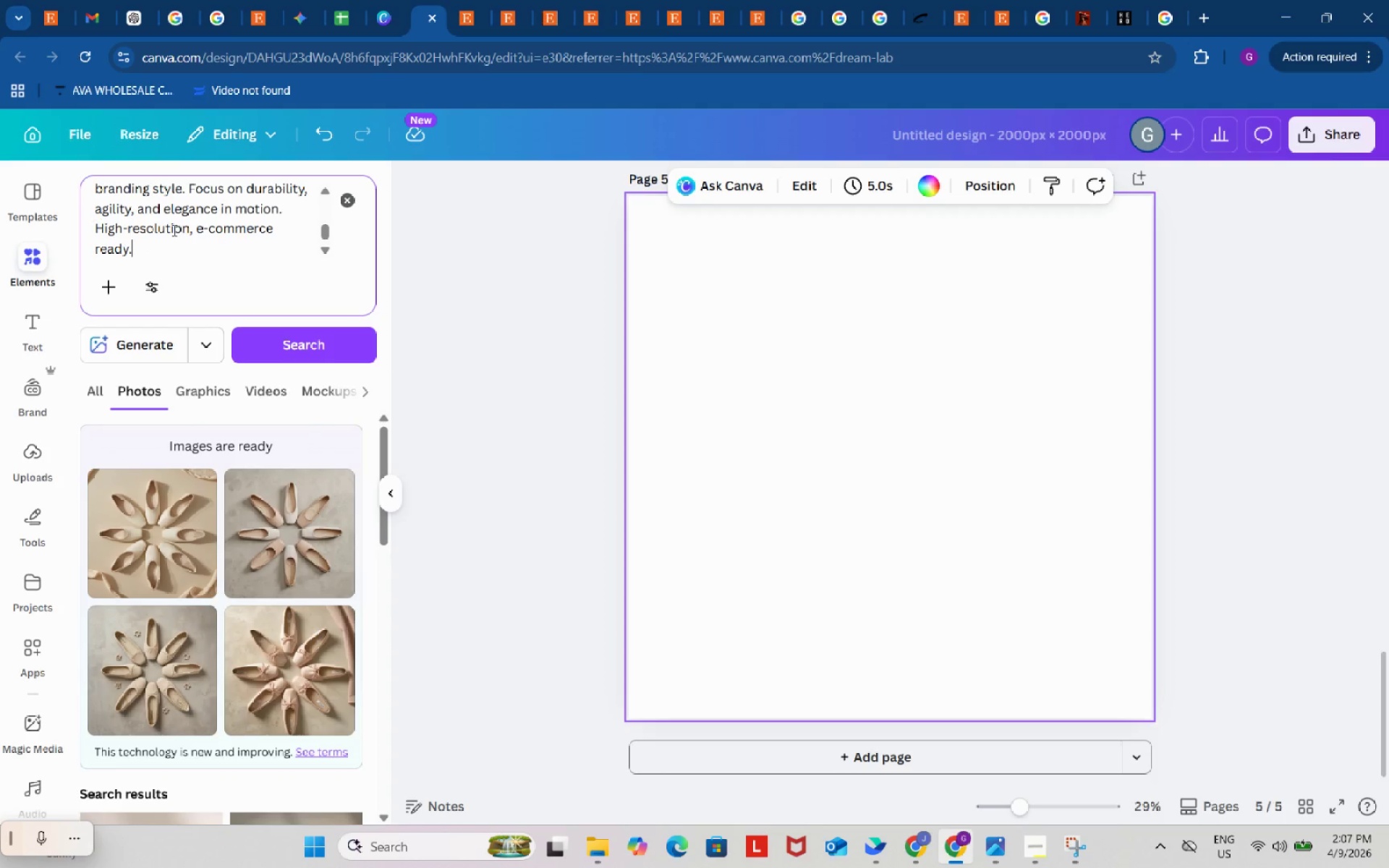 
scroll: coordinate [161, 219], scroll_direction: up, amount: 4.0
 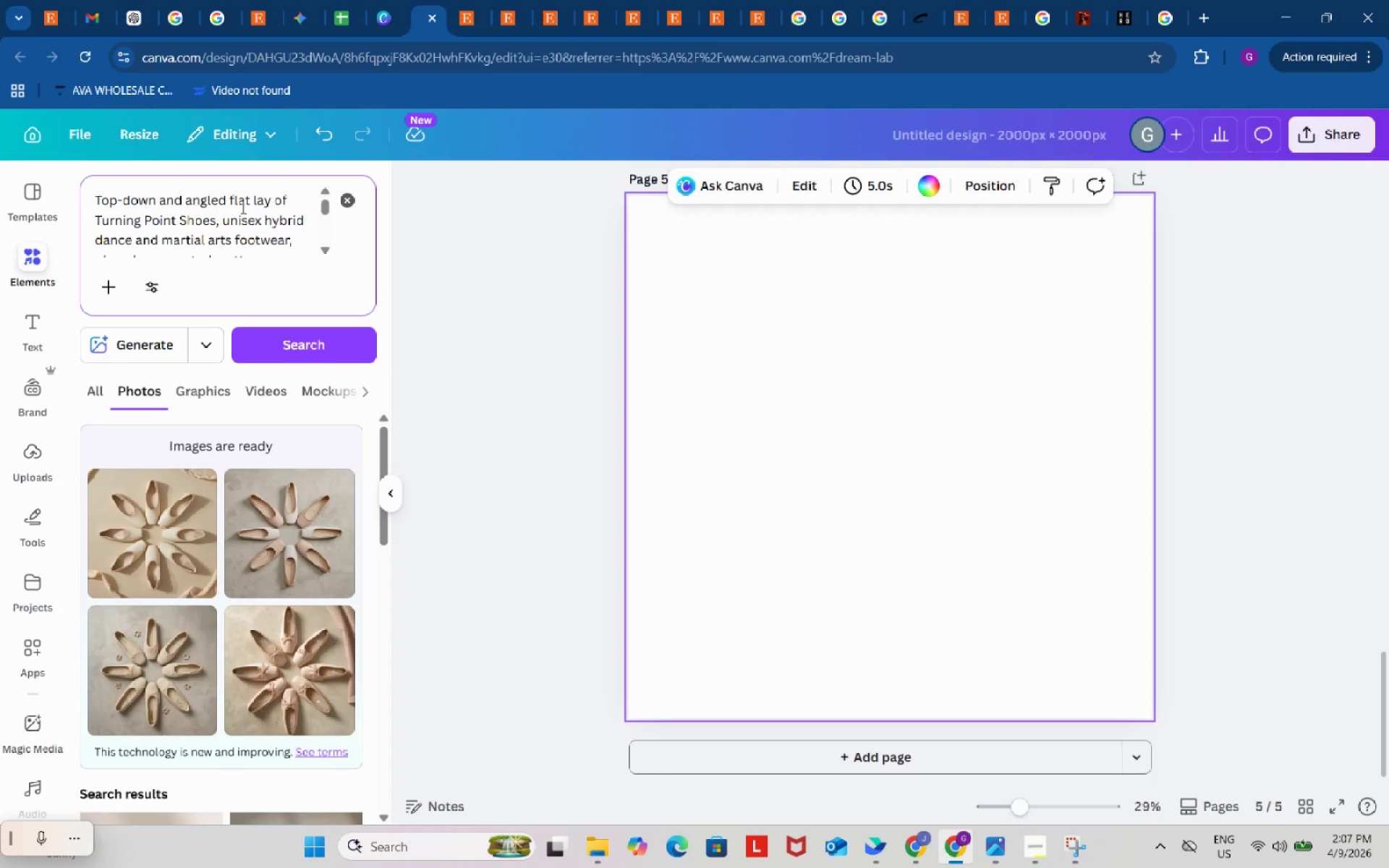 
scroll: coordinate [242, 208], scroll_direction: none, amount: 0.0
 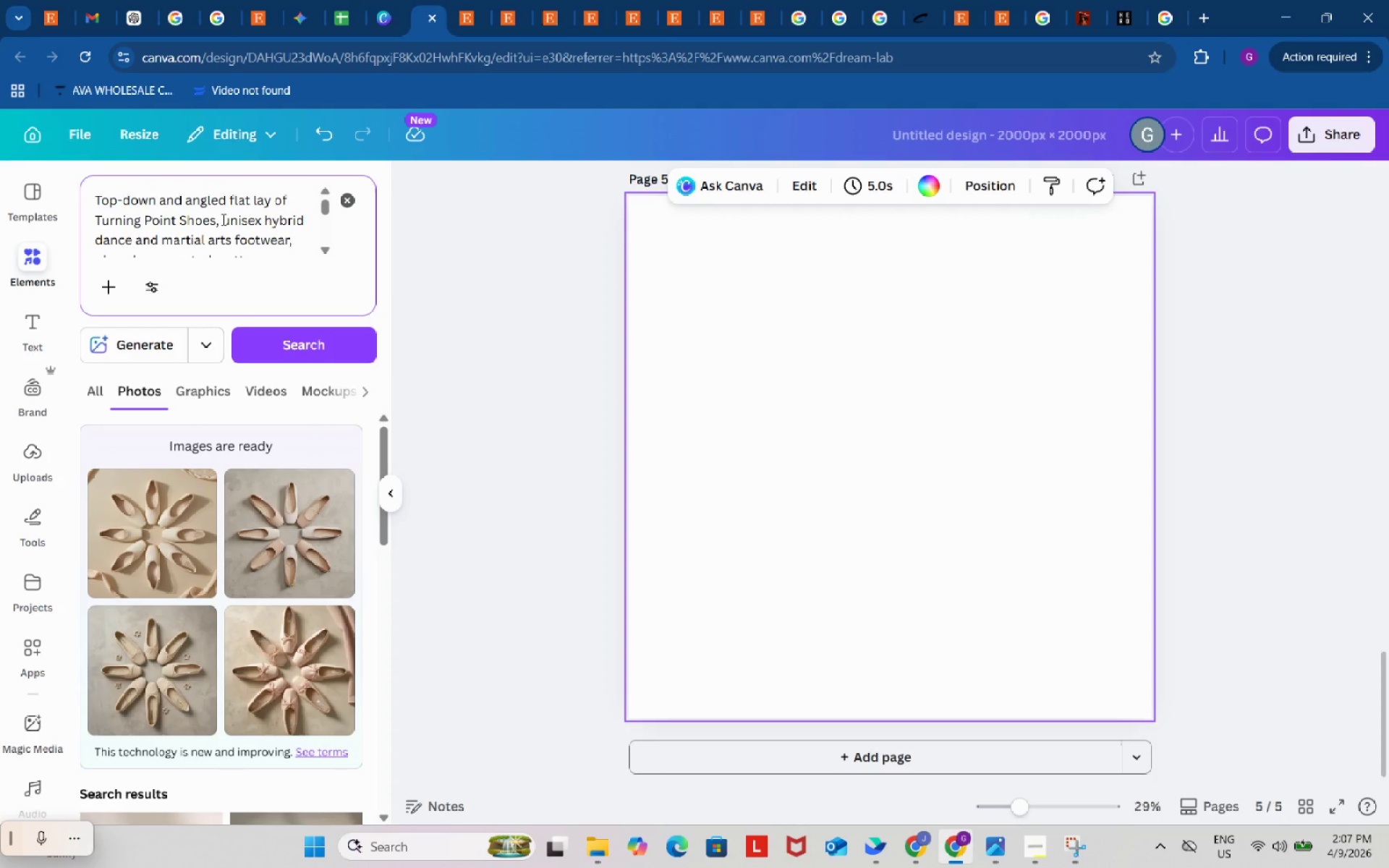 
left_click_drag(start_coordinate=[223, 218], to_coordinate=[258, 252])
 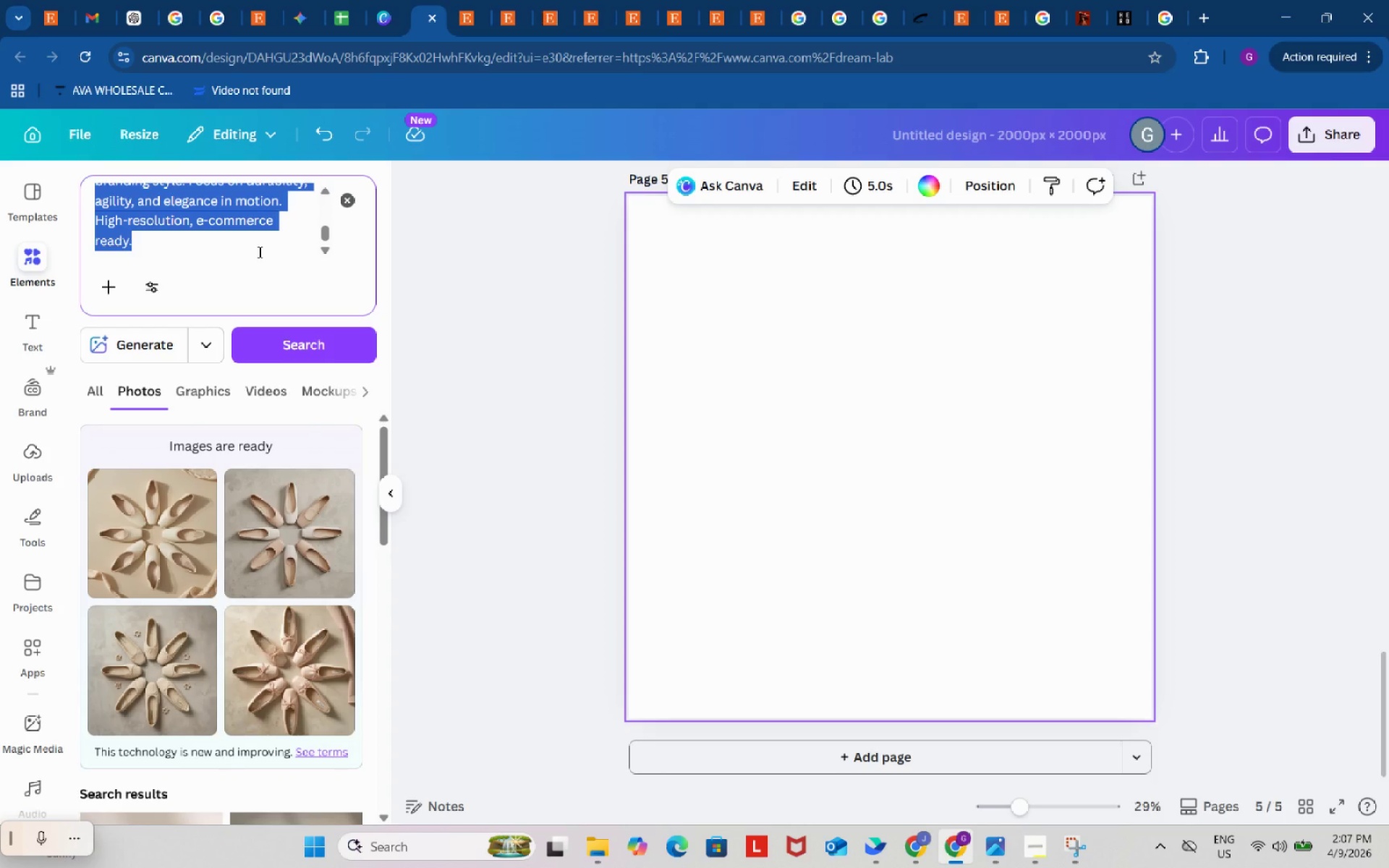 
scroll: coordinate [238, 226], scroll_direction: down, amount: 4.0
 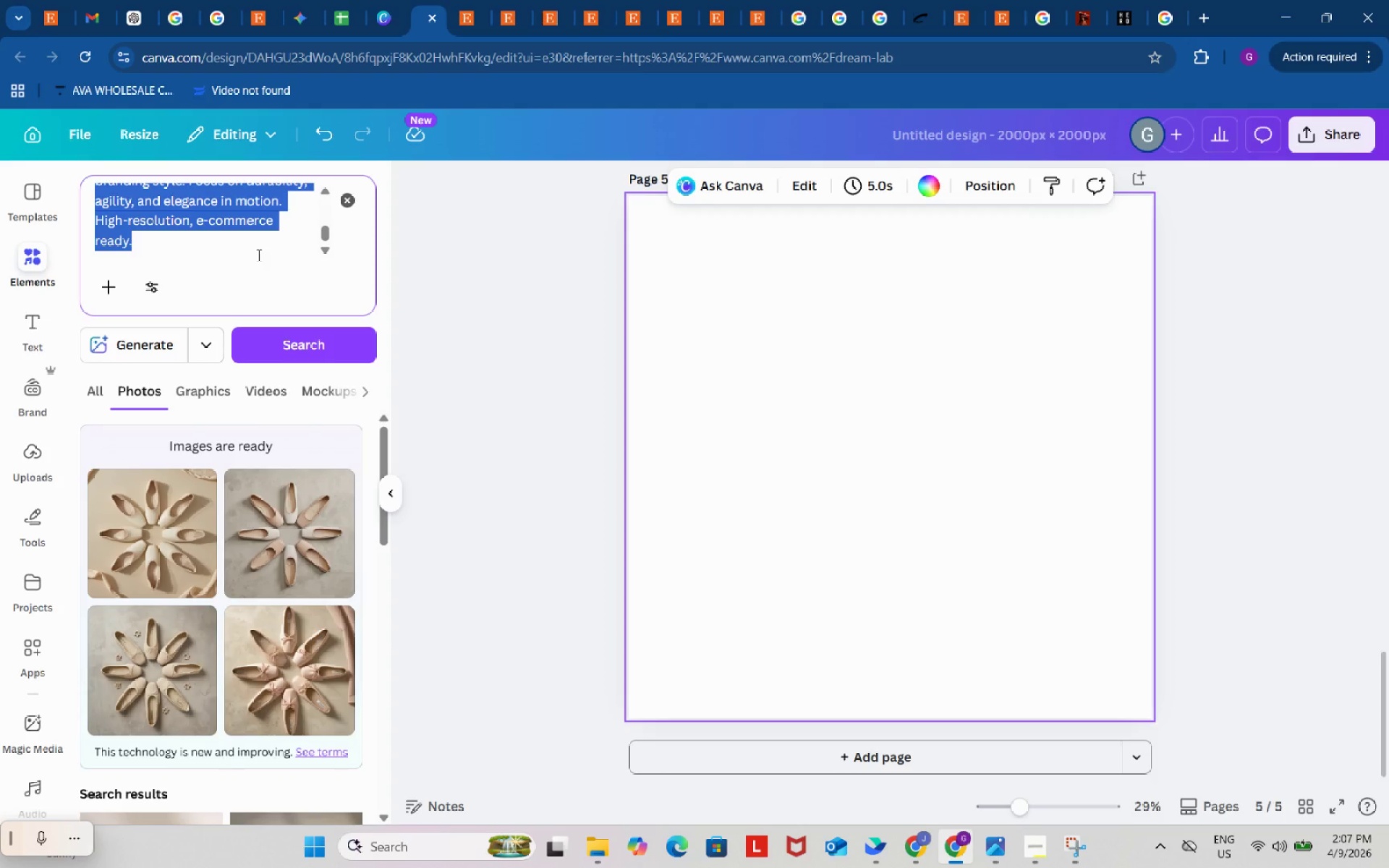 
left_click([258, 255])
 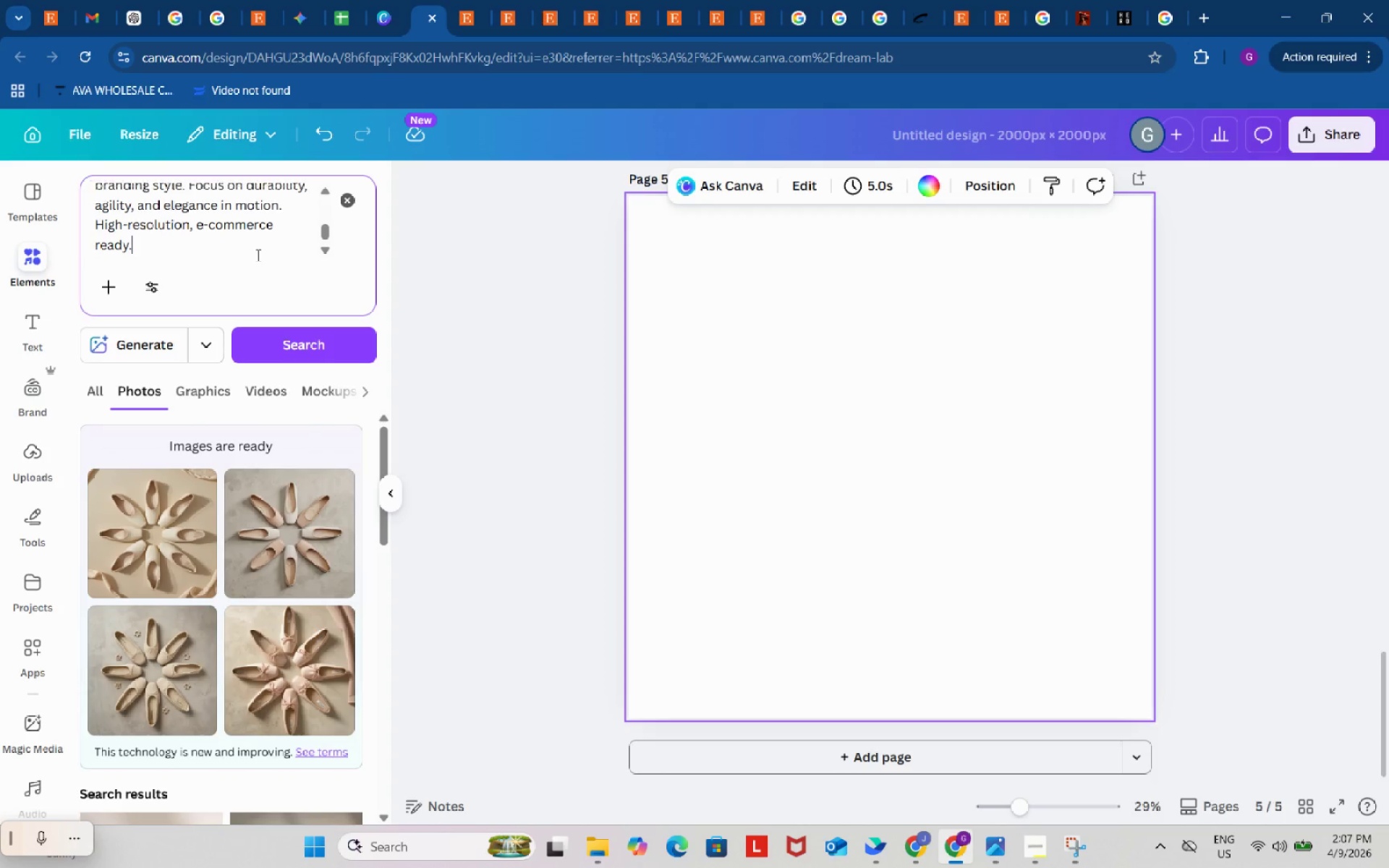 
scroll: coordinate [258, 255], scroll_direction: up, amount: 1.0
 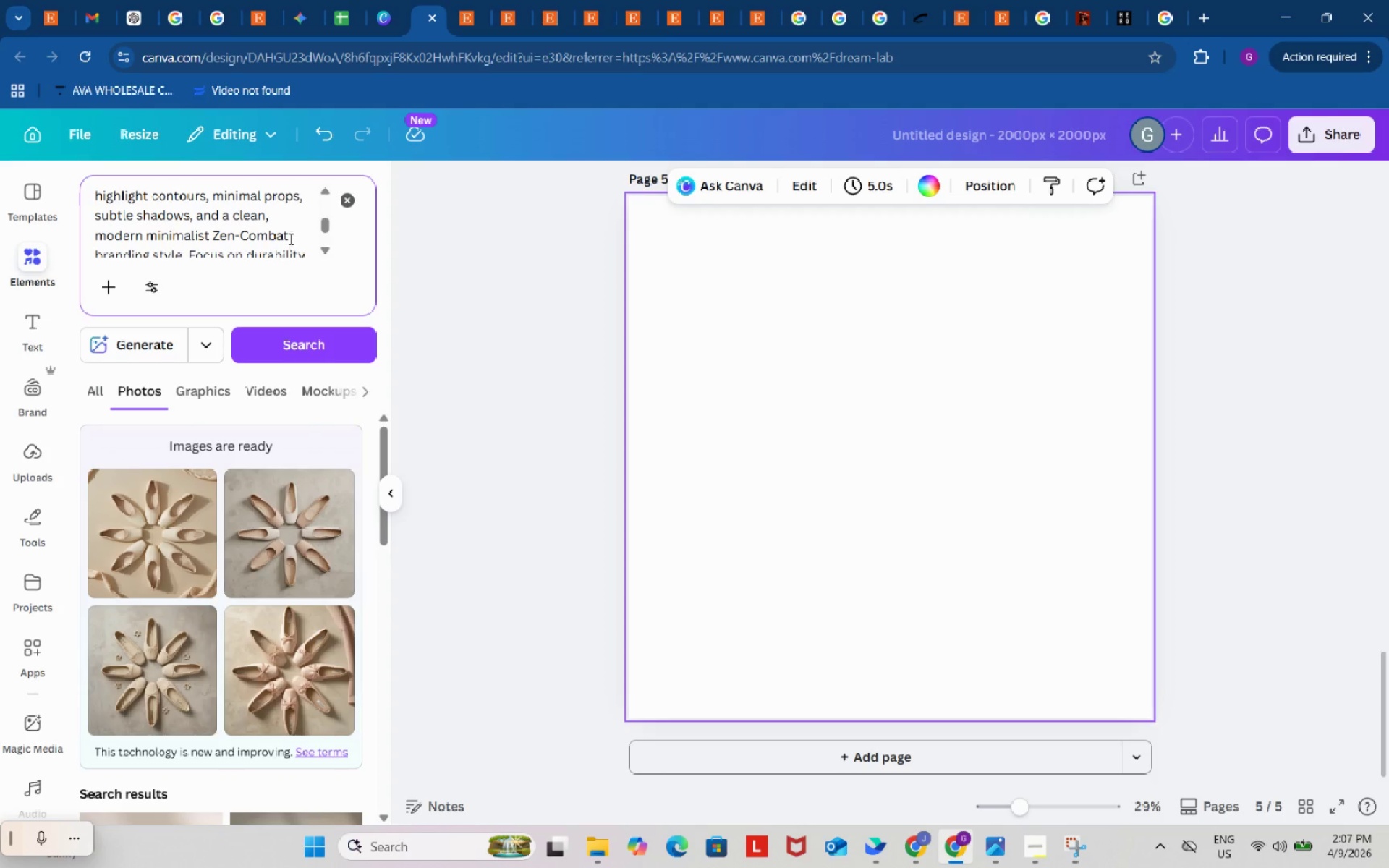 
left_click_drag(start_coordinate=[288, 236], to_coordinate=[217, 203])
 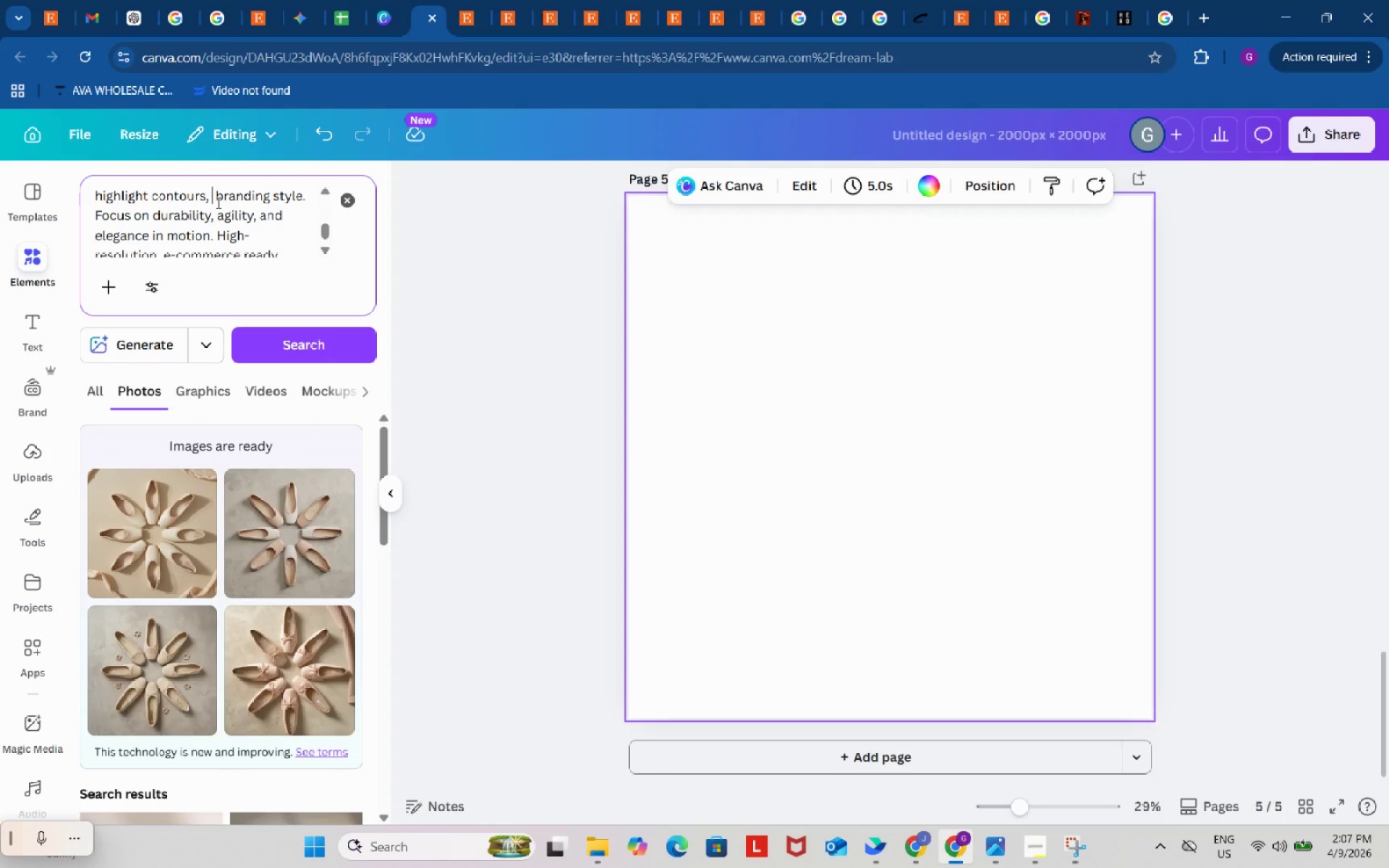 
key(Backspace)
 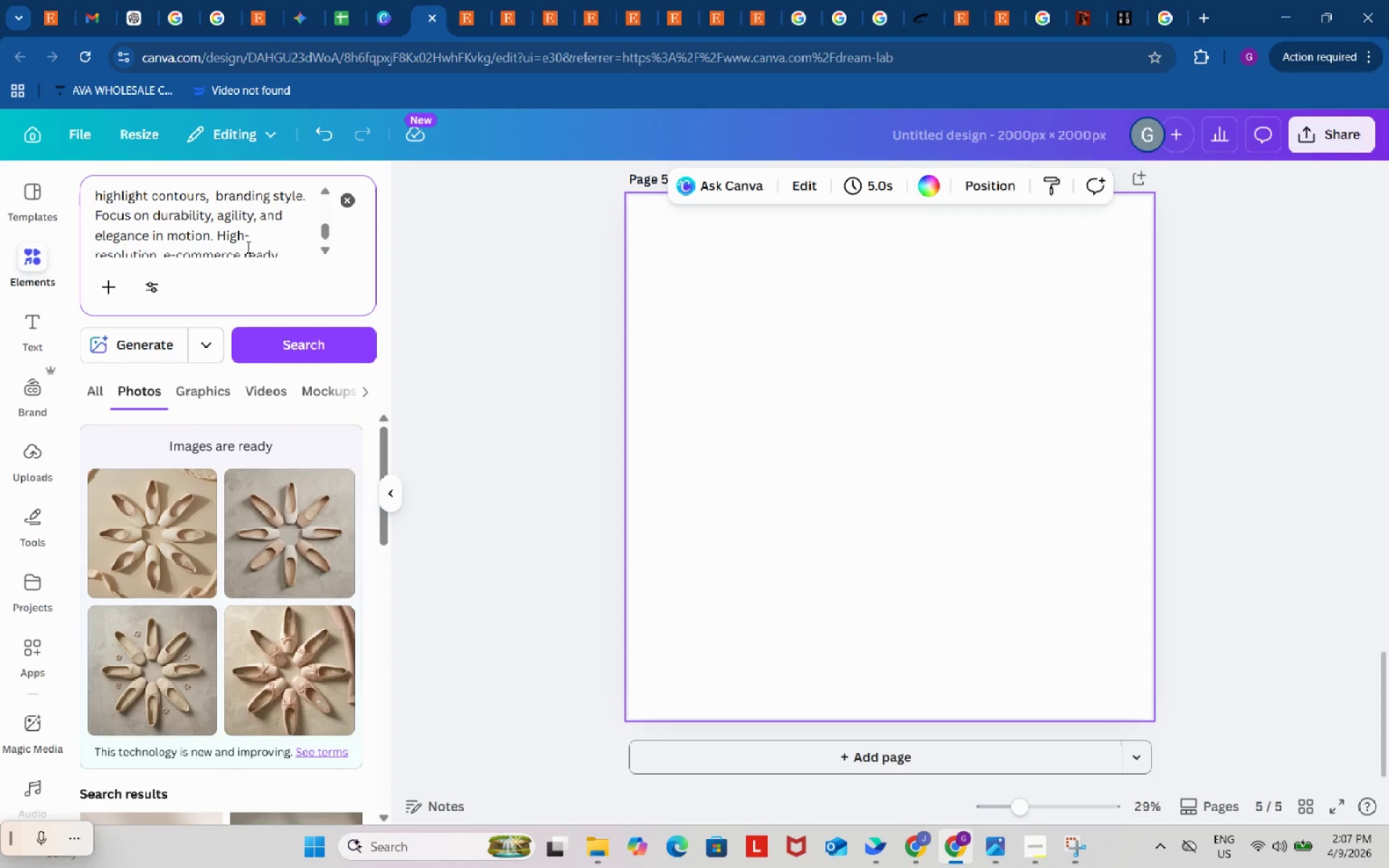 
scroll: coordinate [247, 247], scroll_direction: up, amount: 2.0
 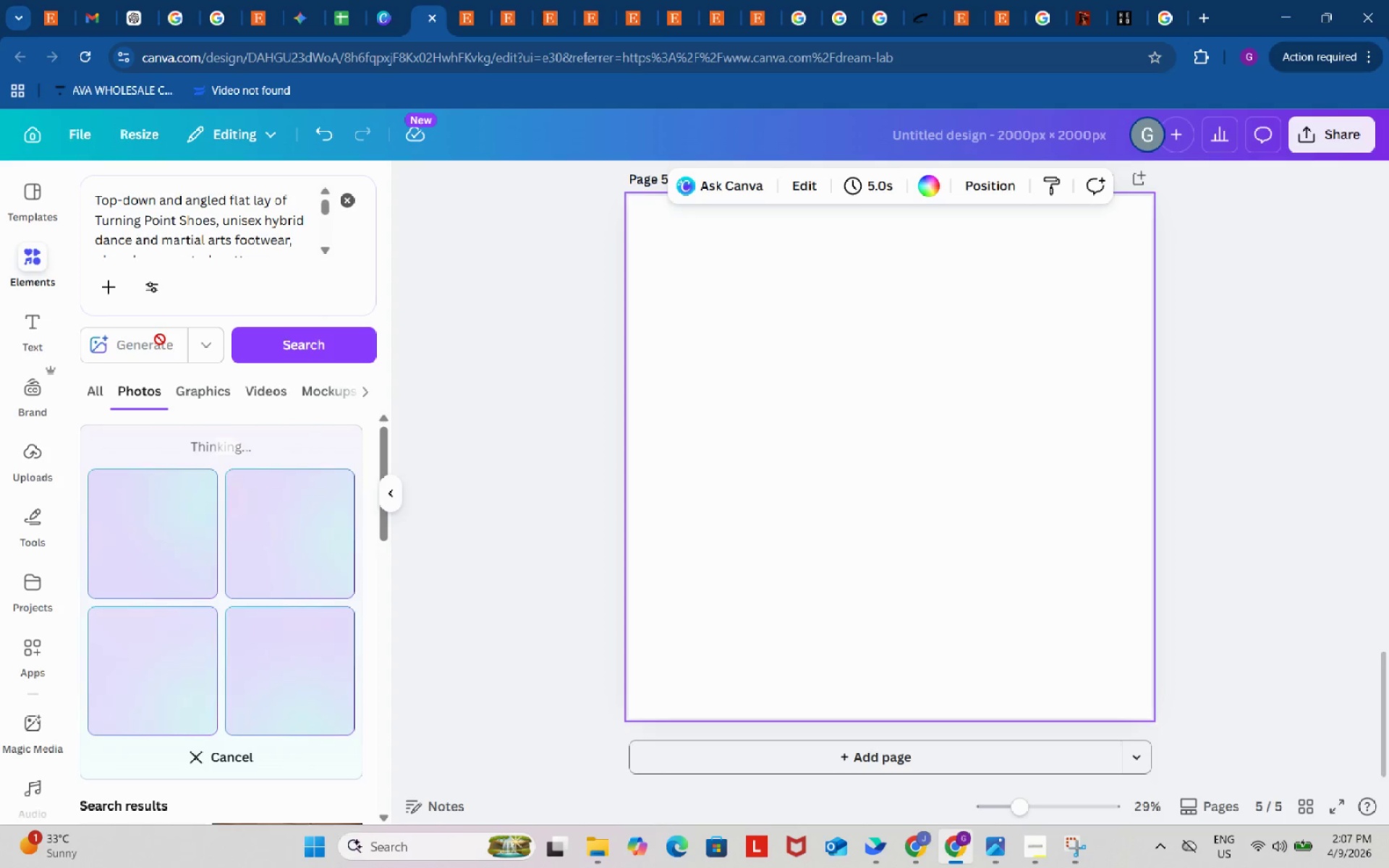 
wait(7.82)
 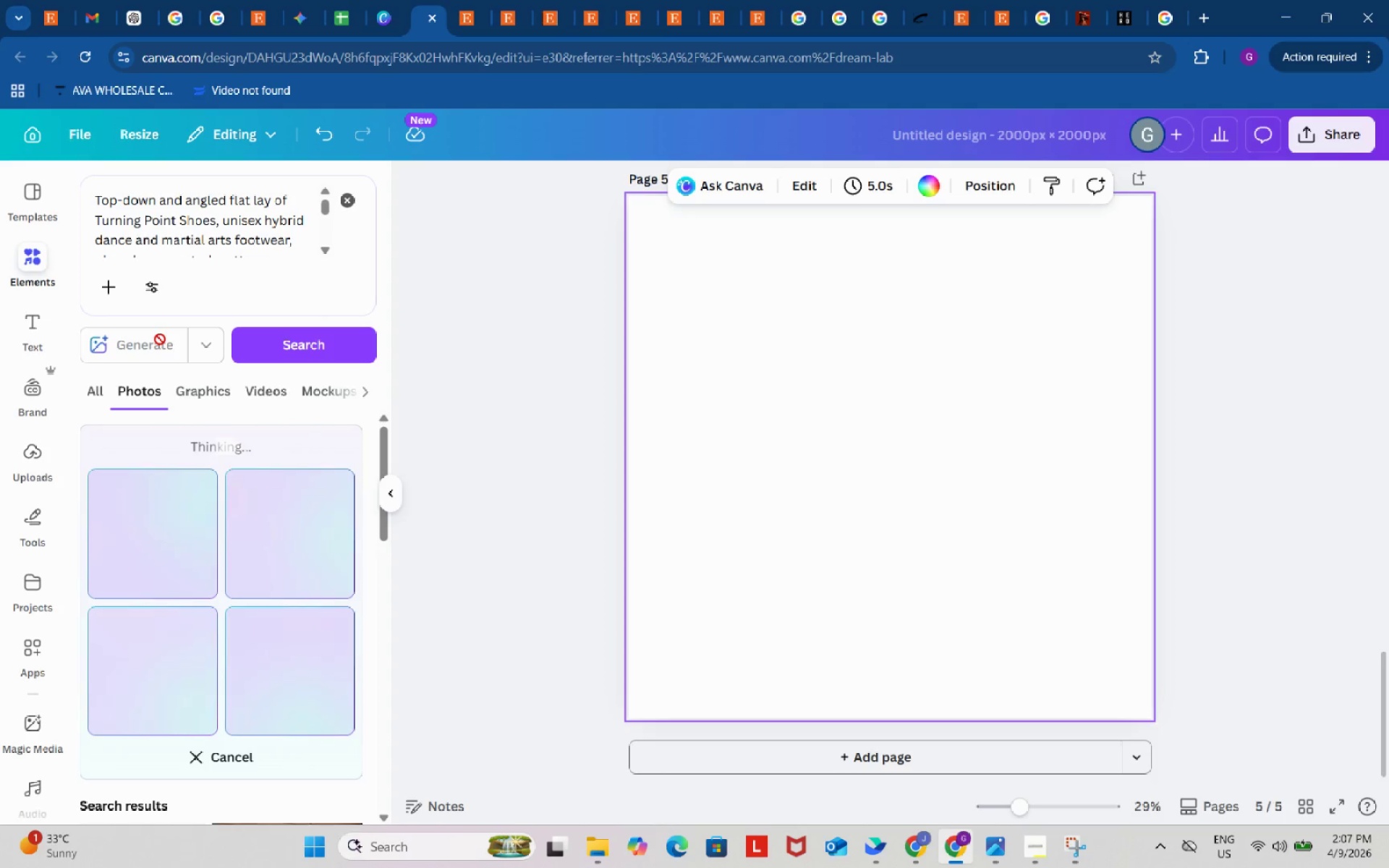 
mouse_move([718, 7])
 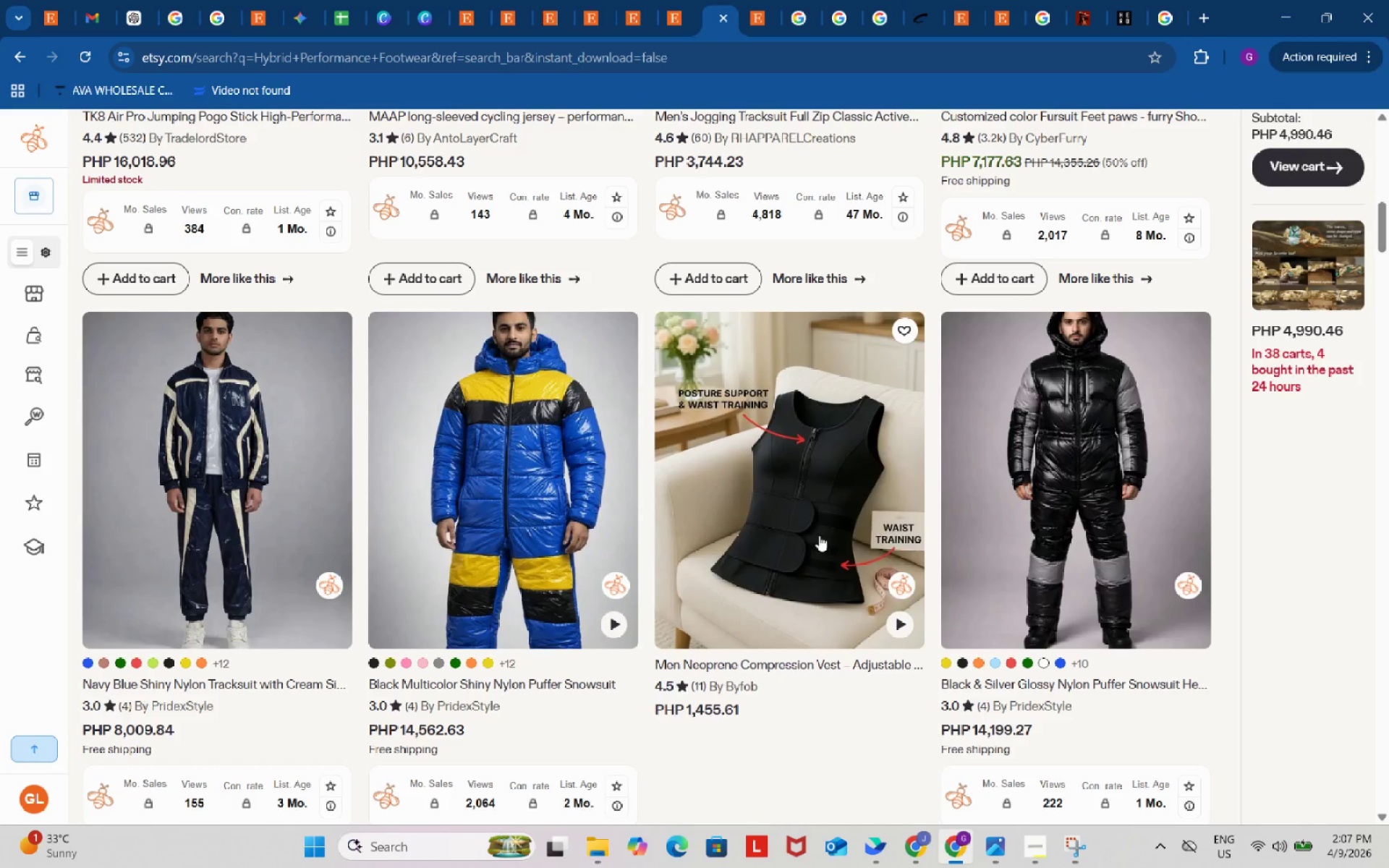 
left_click([425, 0])
 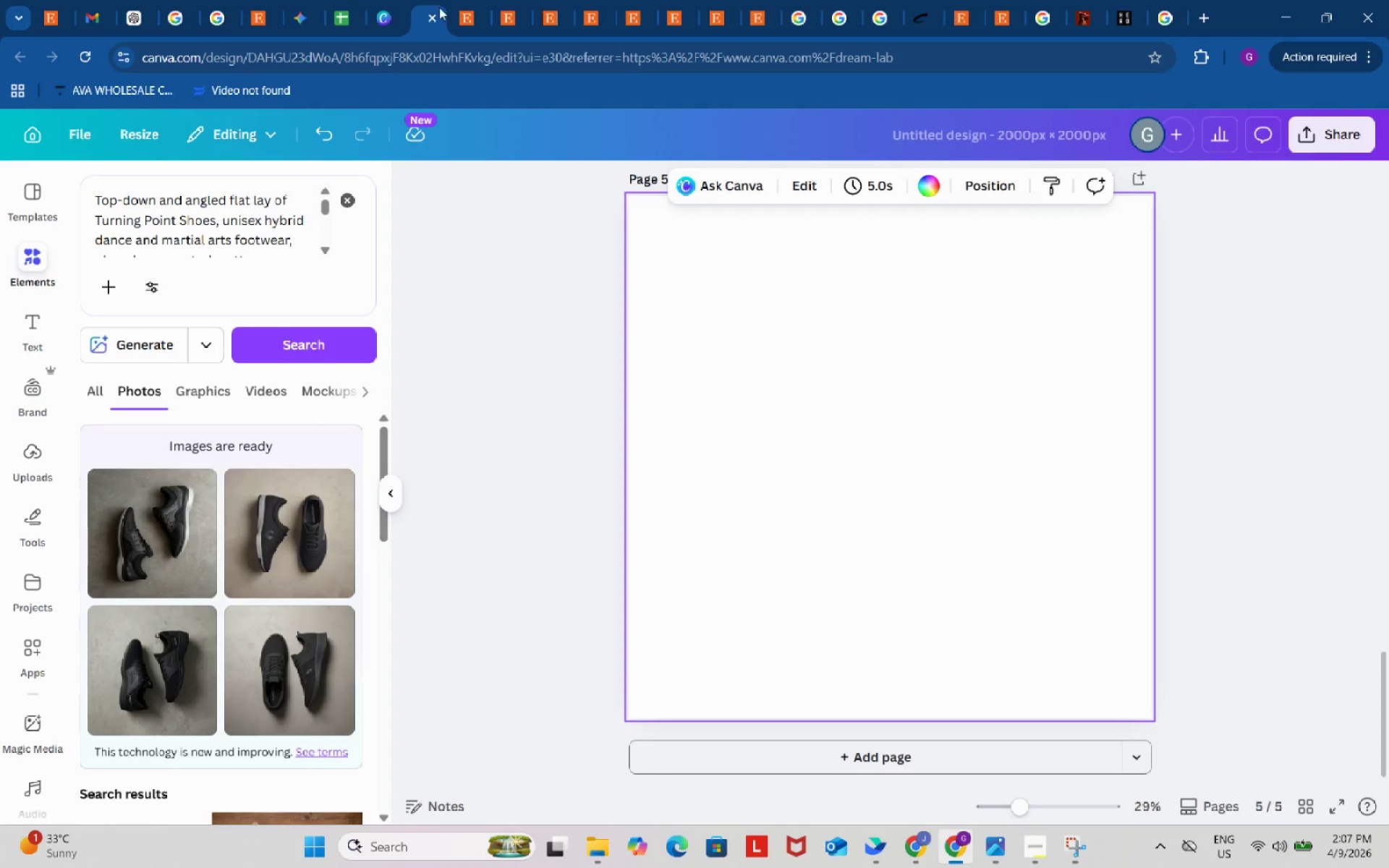 
left_click([938, 0])
 